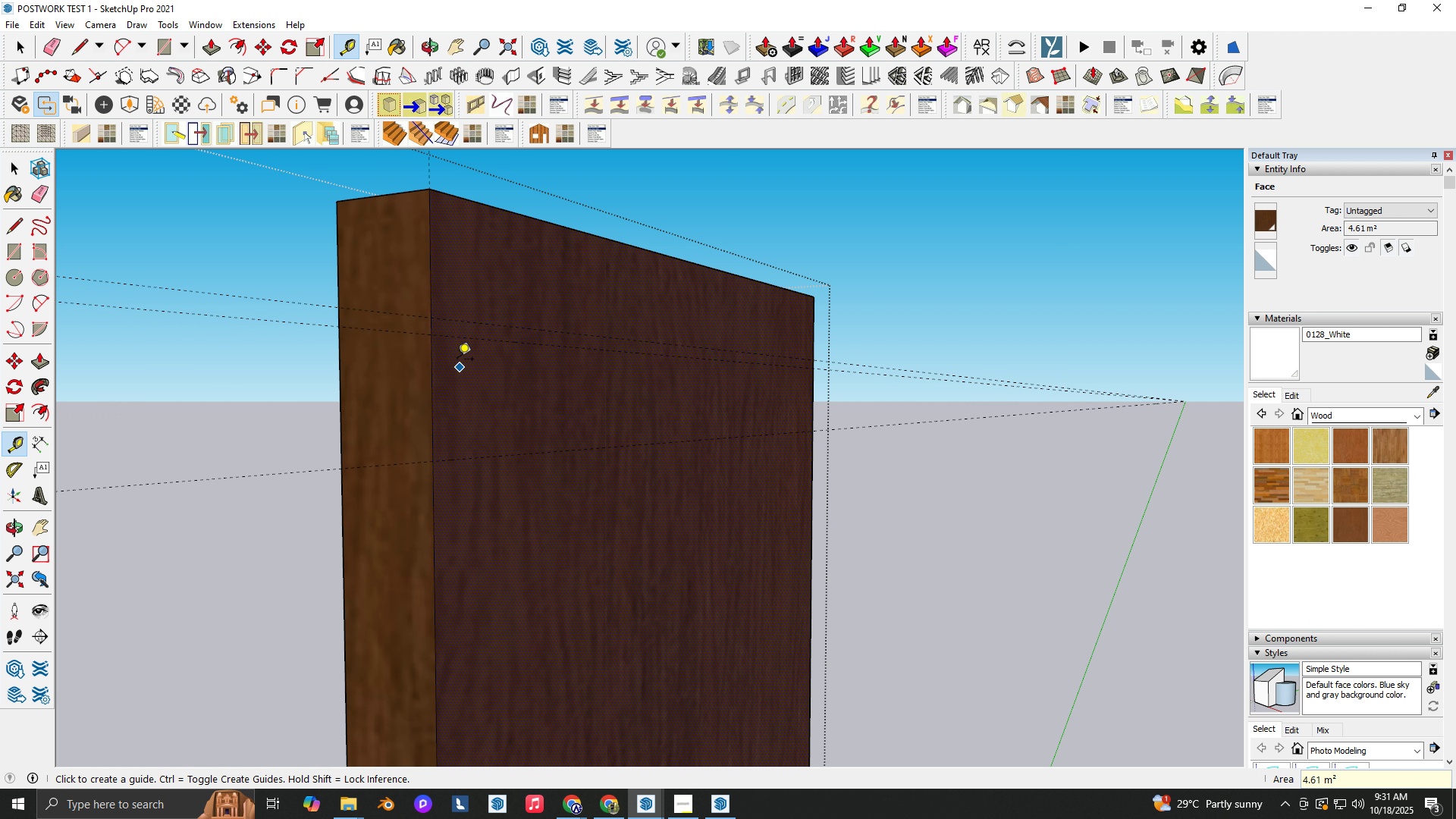 
key(R)
 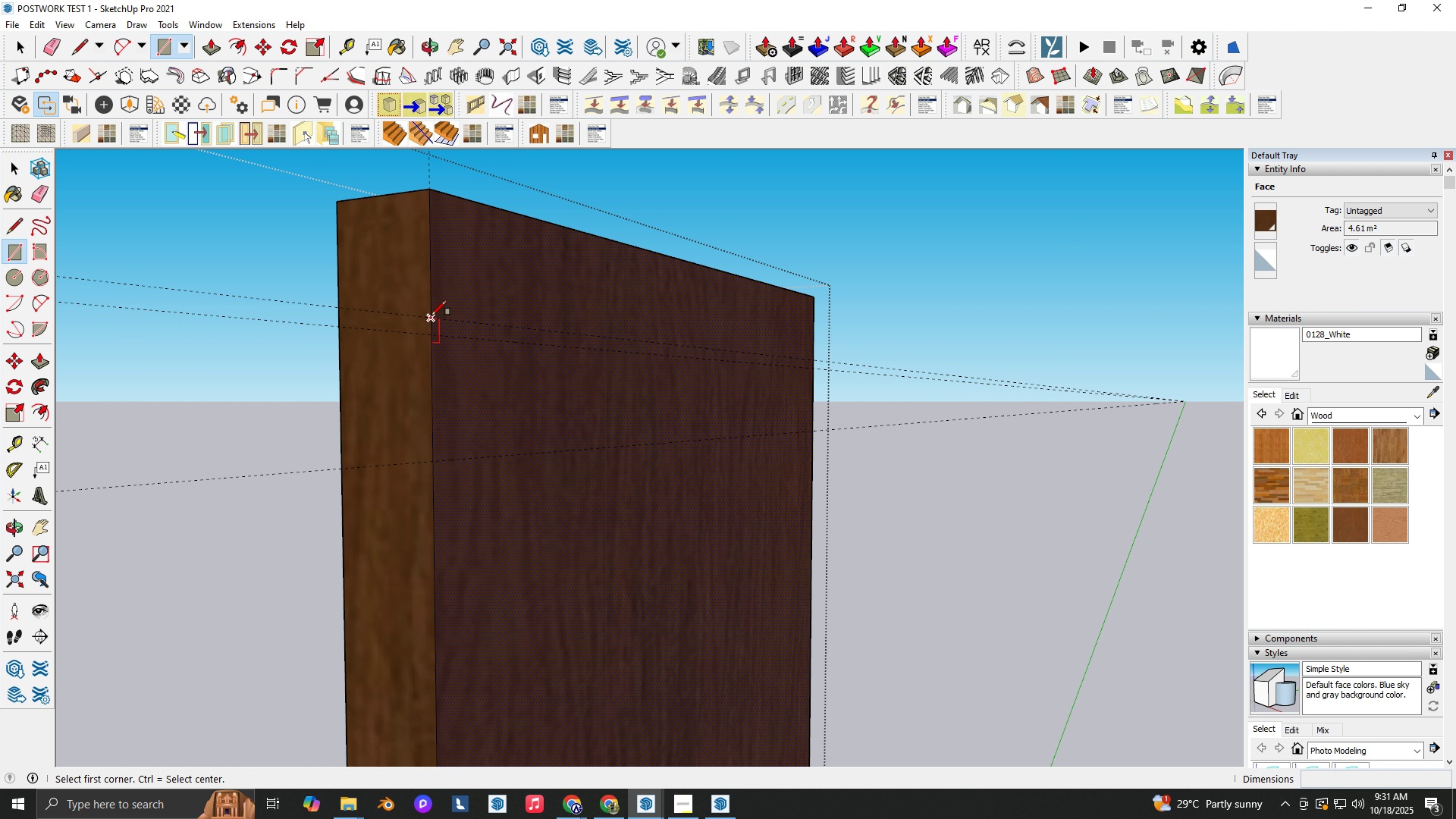 
left_click([431, 315])
 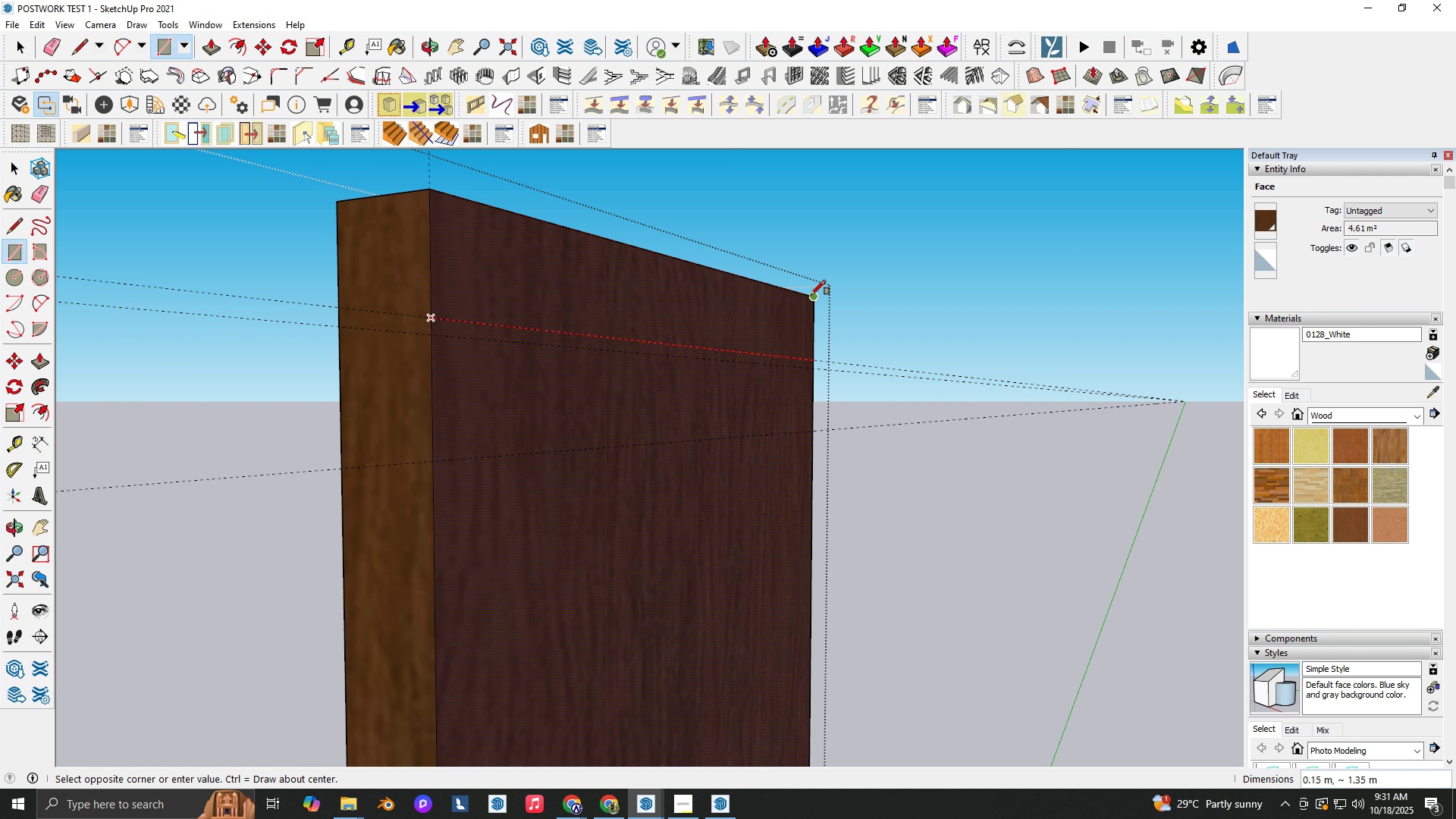 
left_click([811, 295])
 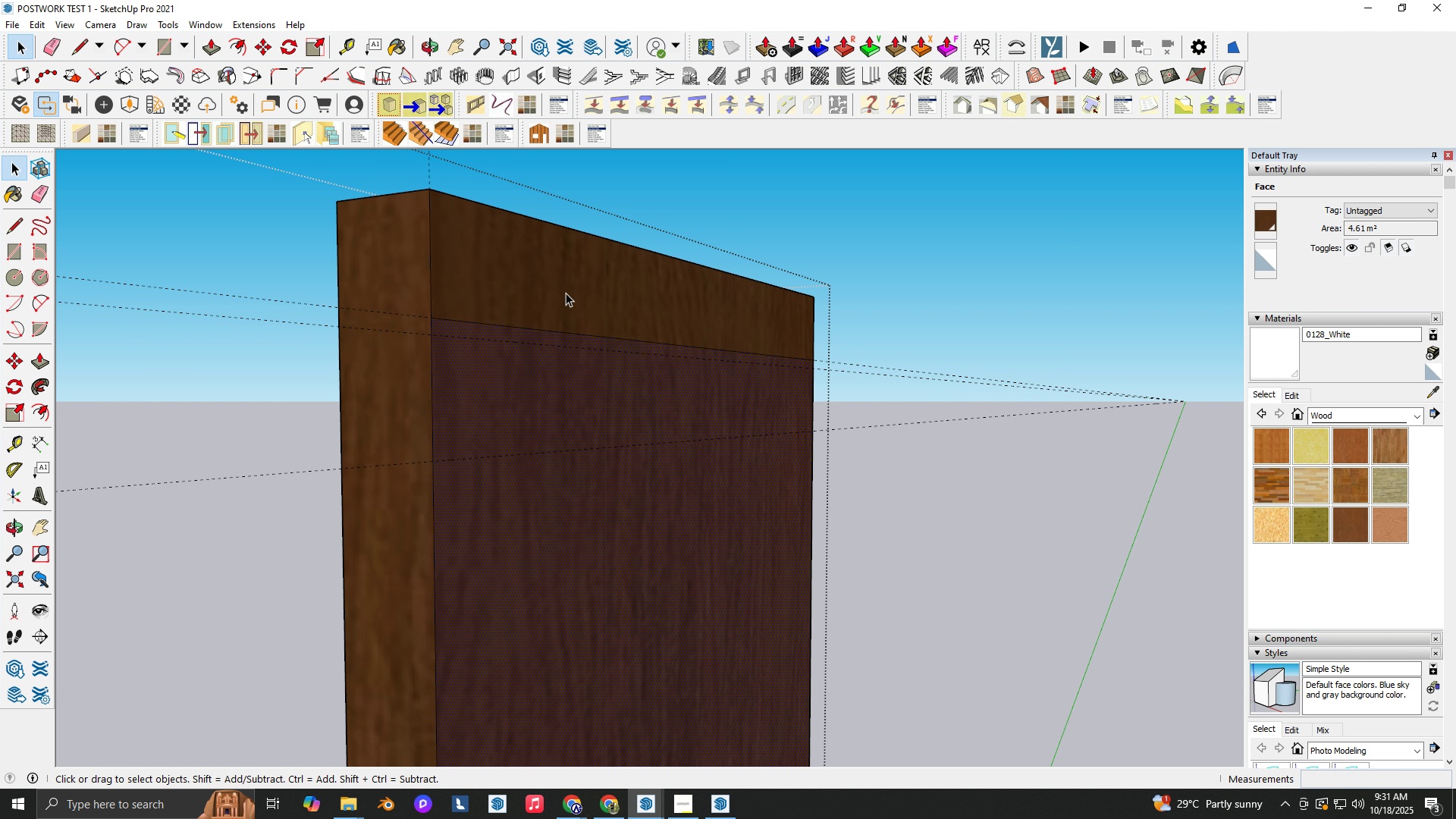 
key(Space)
 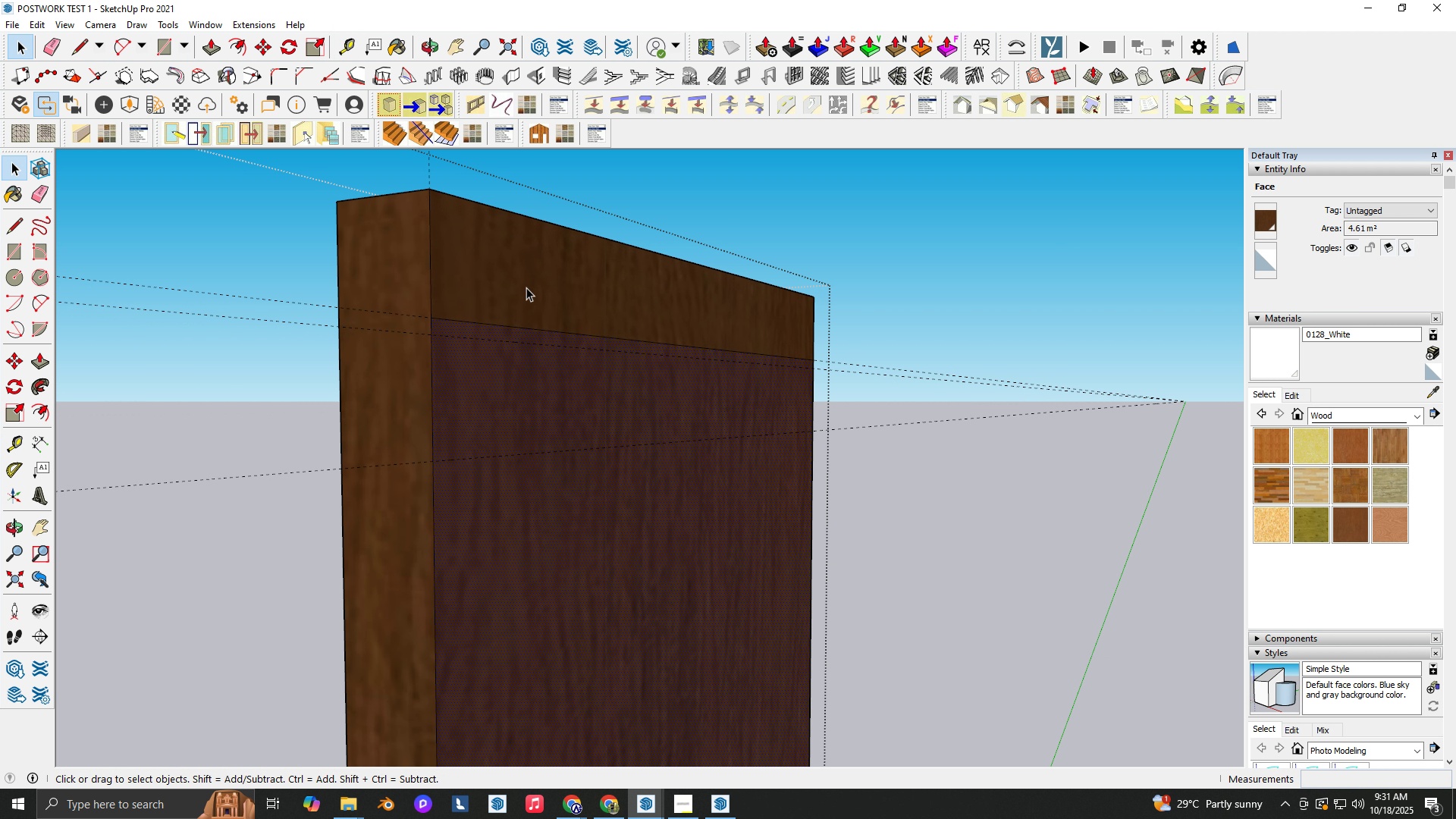 
double_click([526, 287])
 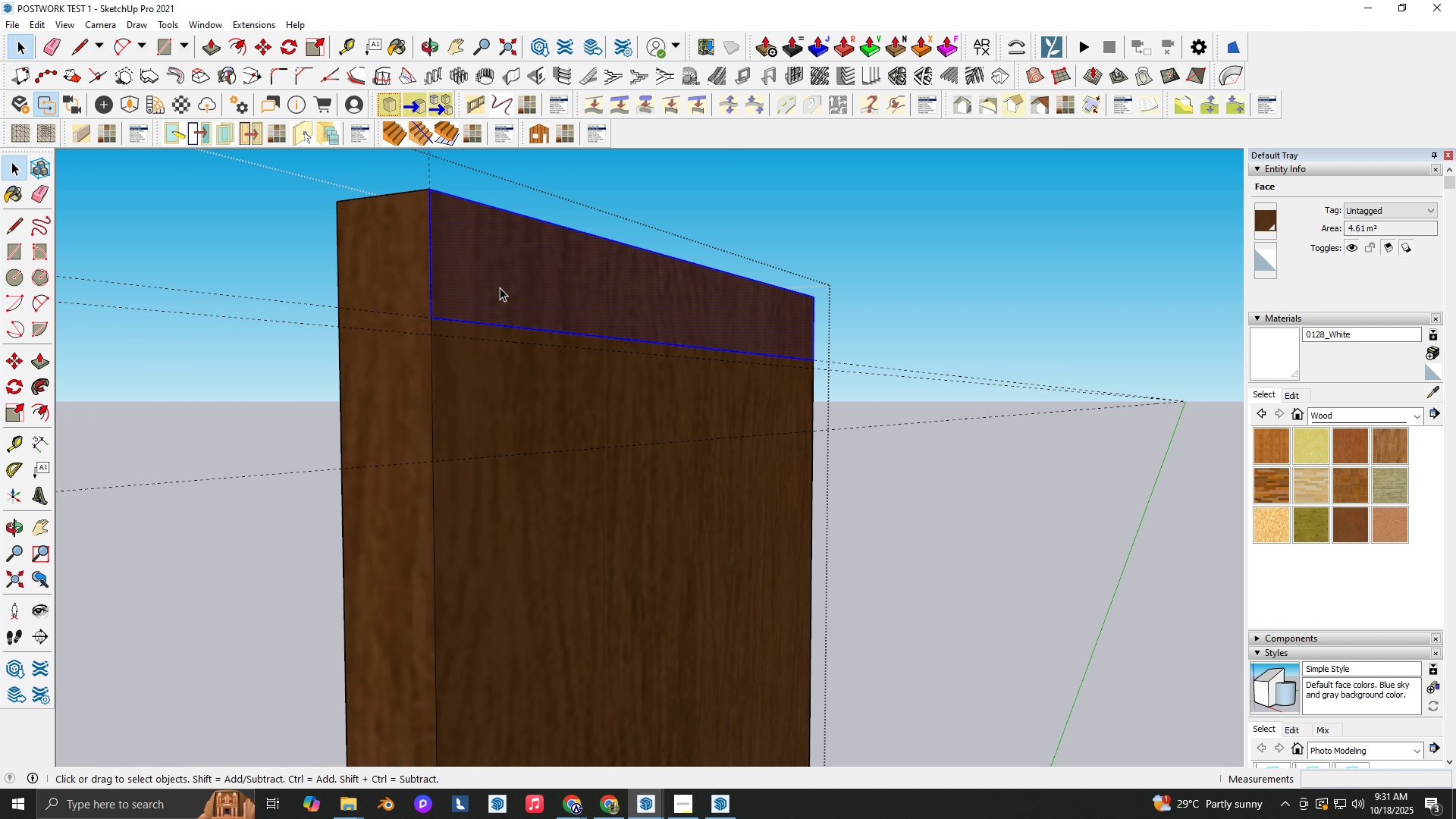 
triple_click([526, 287])
 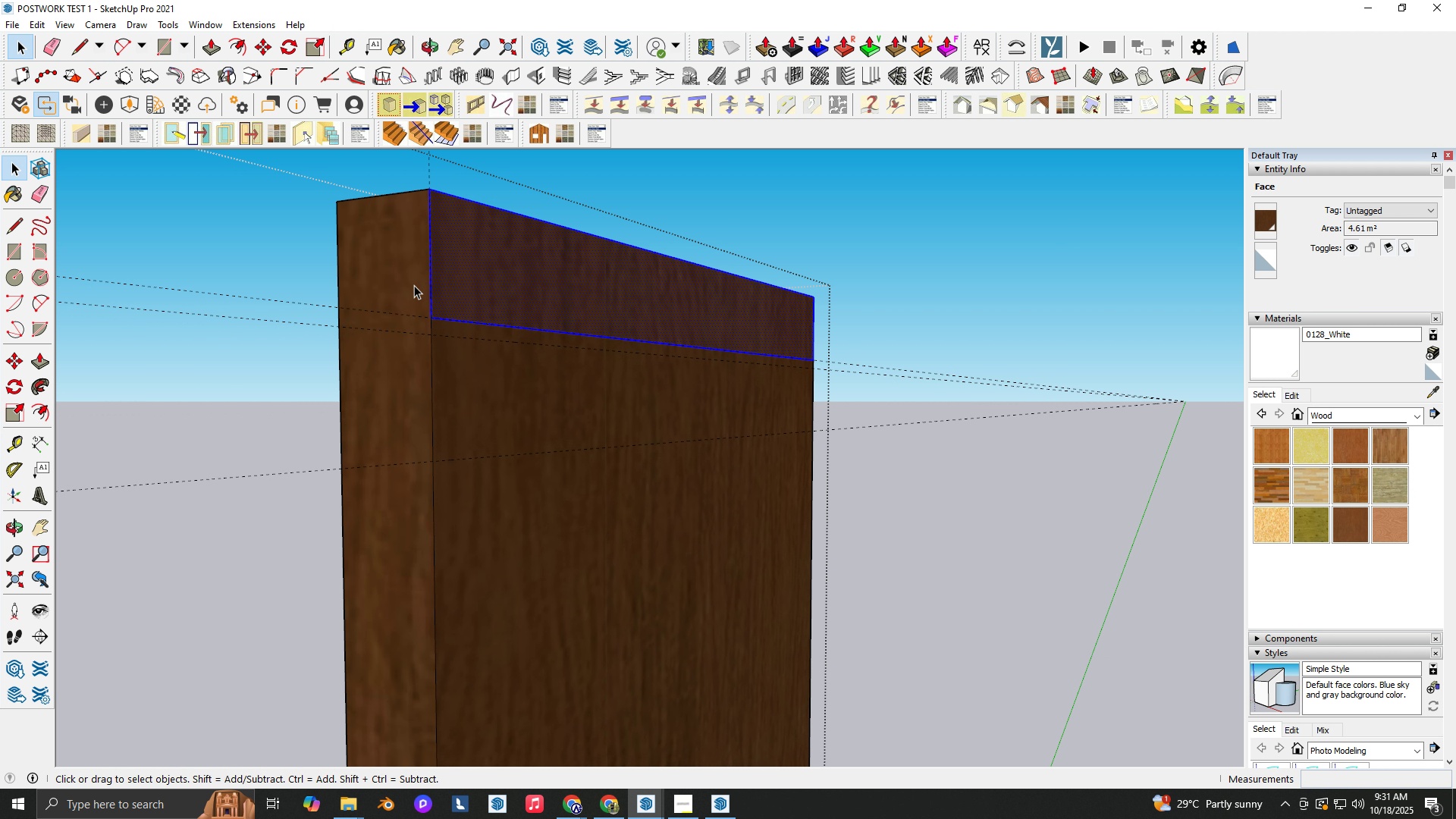 
type(NM)
 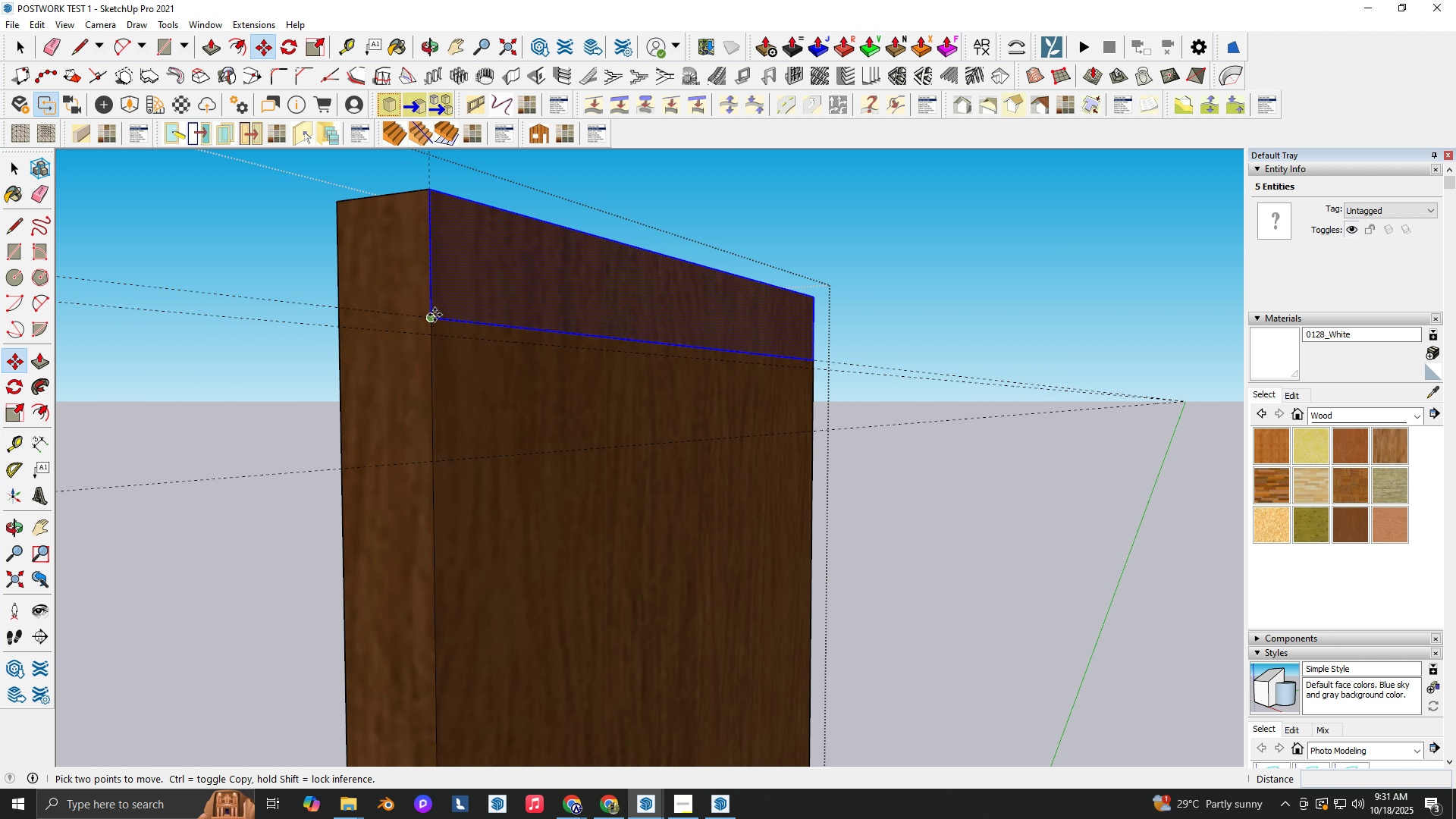 
key(Control+ControlLeft)
 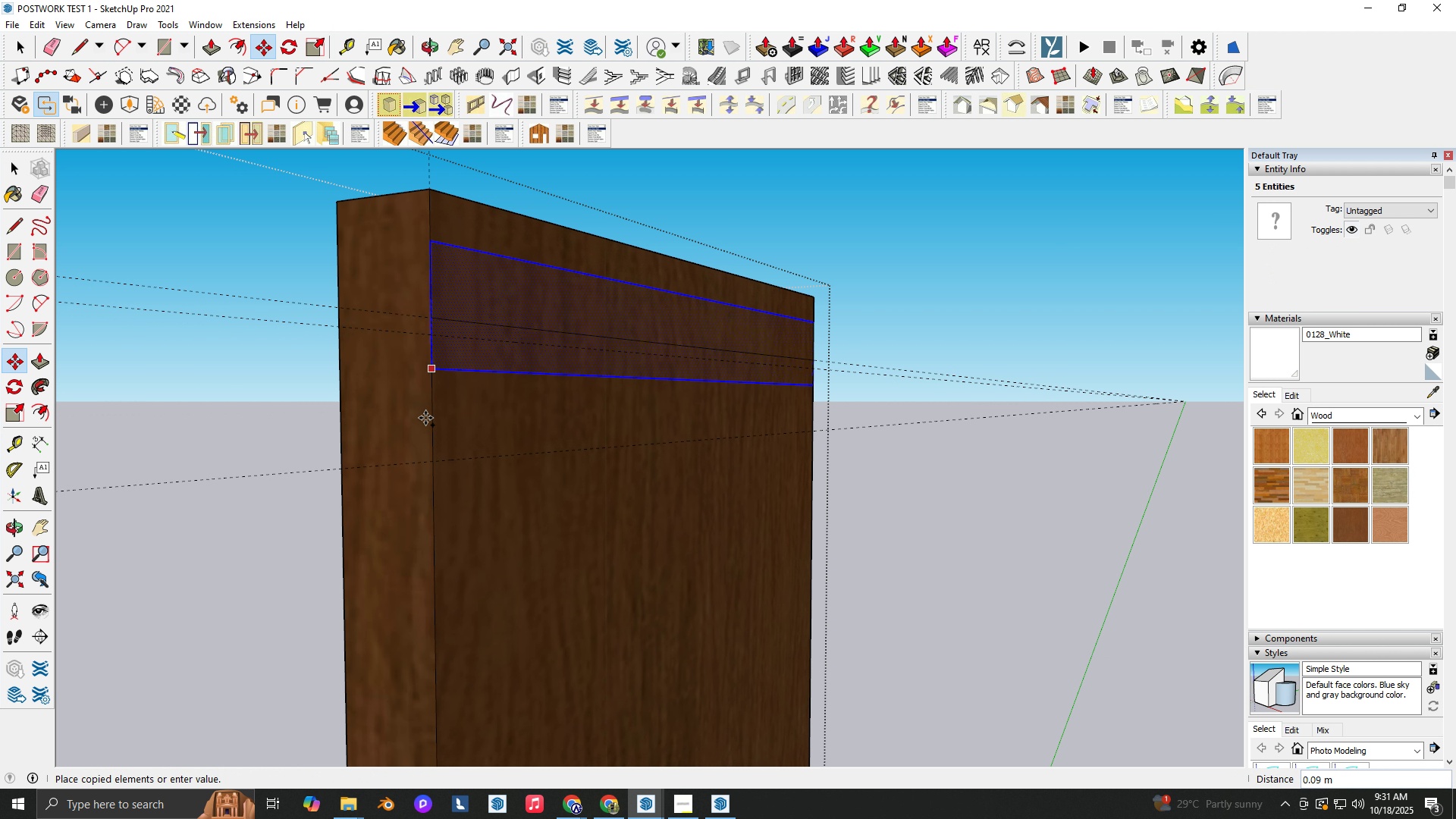 
left_click([435, 315])
 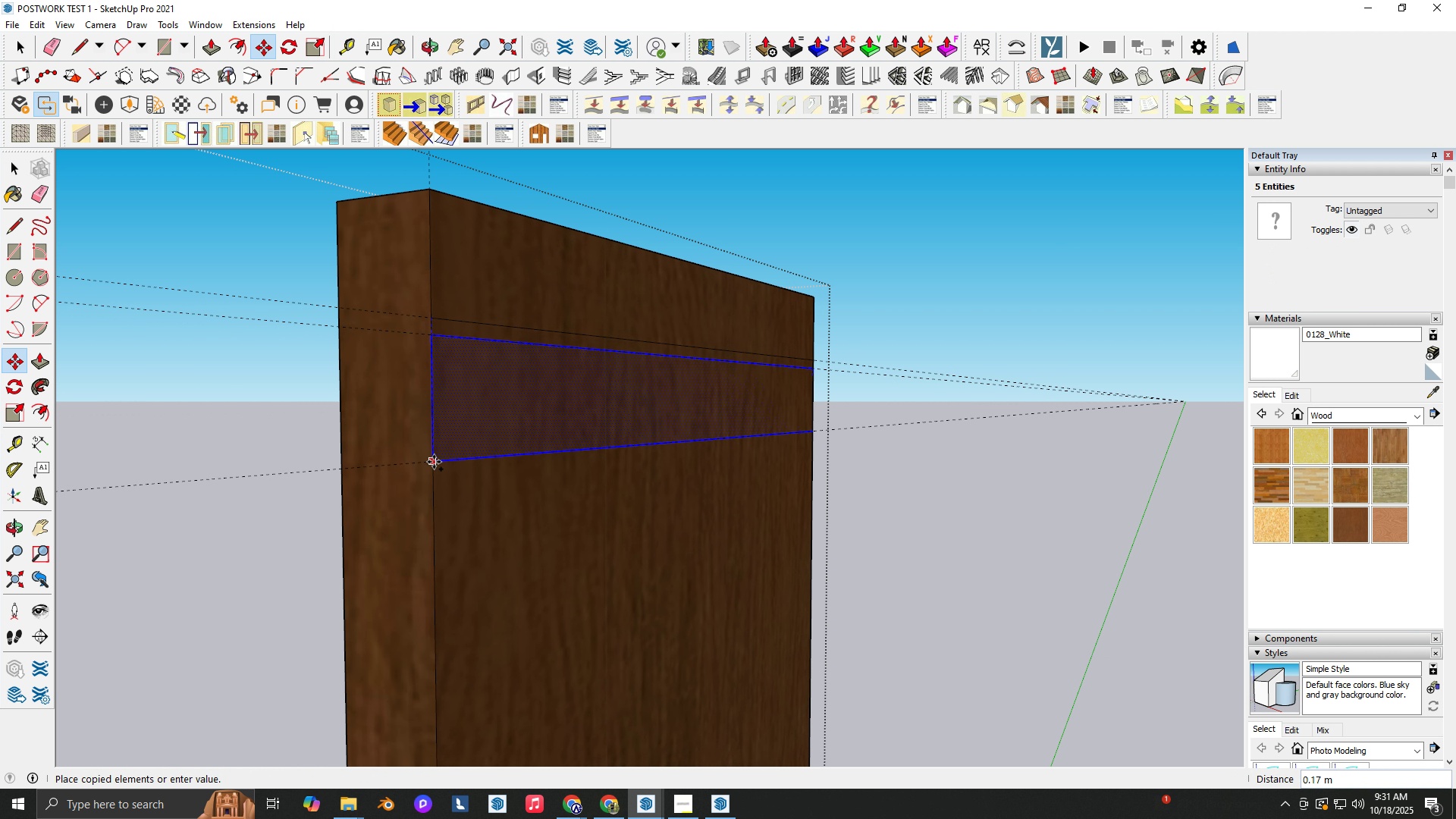 
left_click([434, 462])
 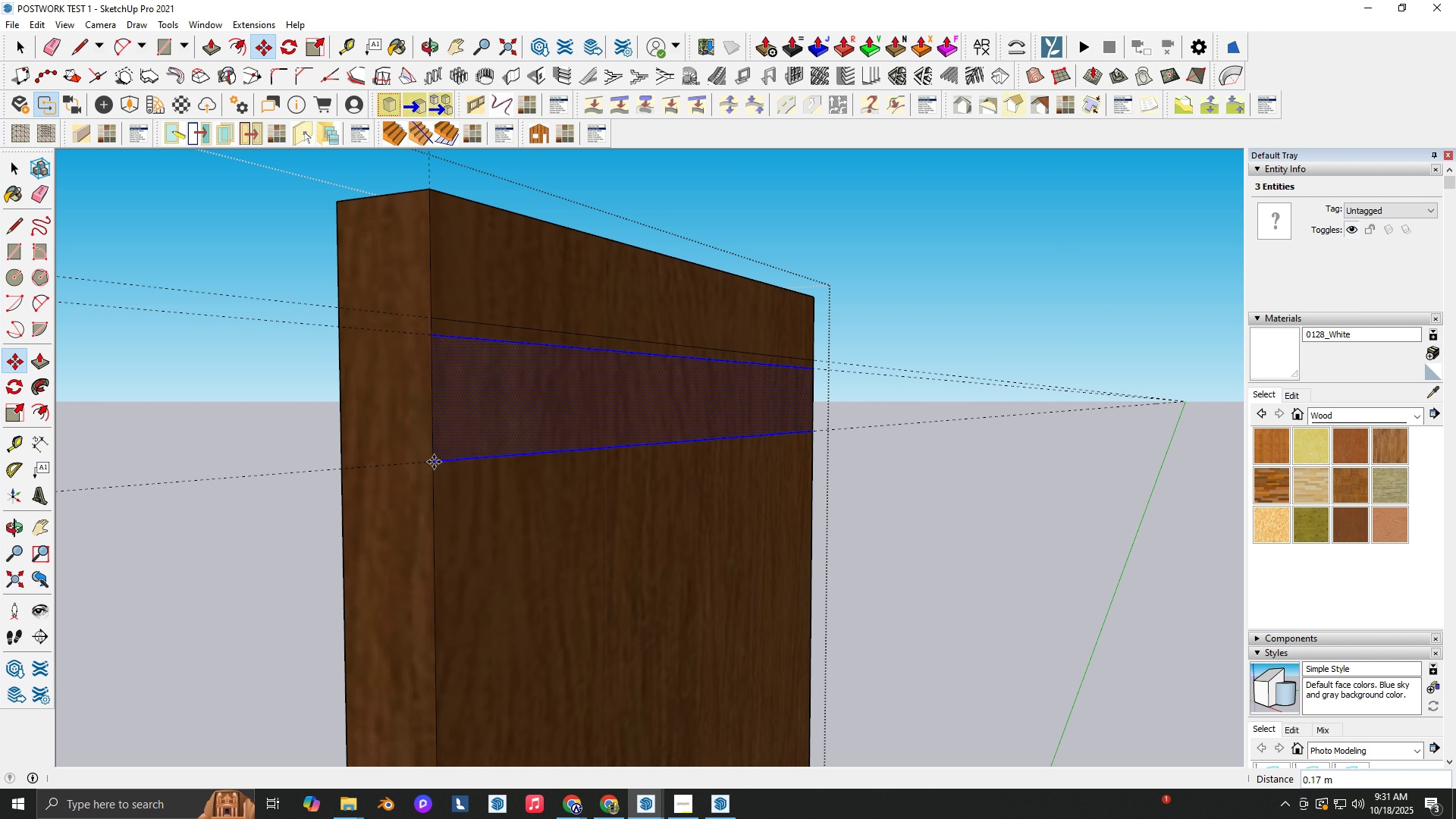 
key(NumpadMultiply)
 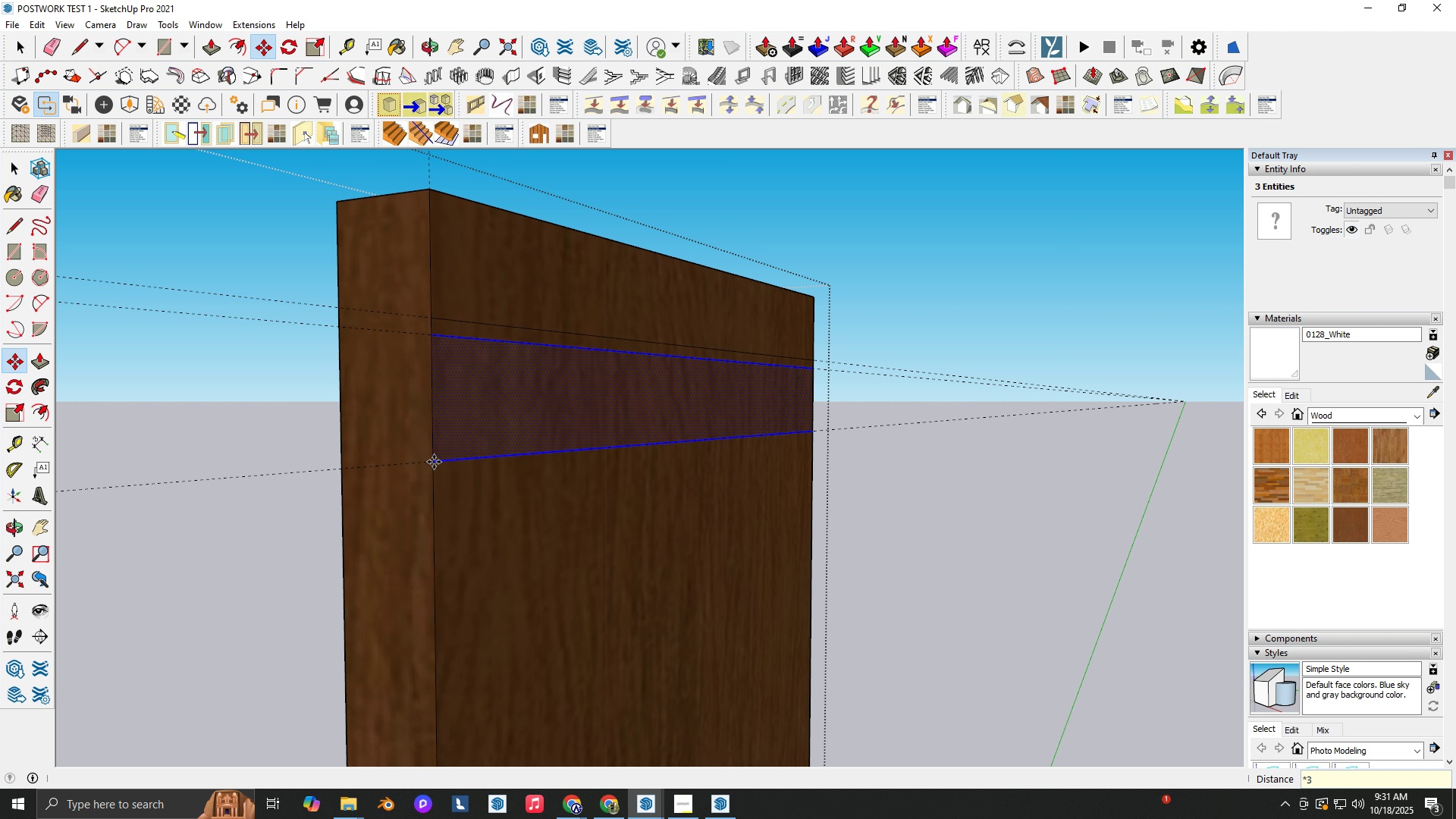 
key(Numpad3)
 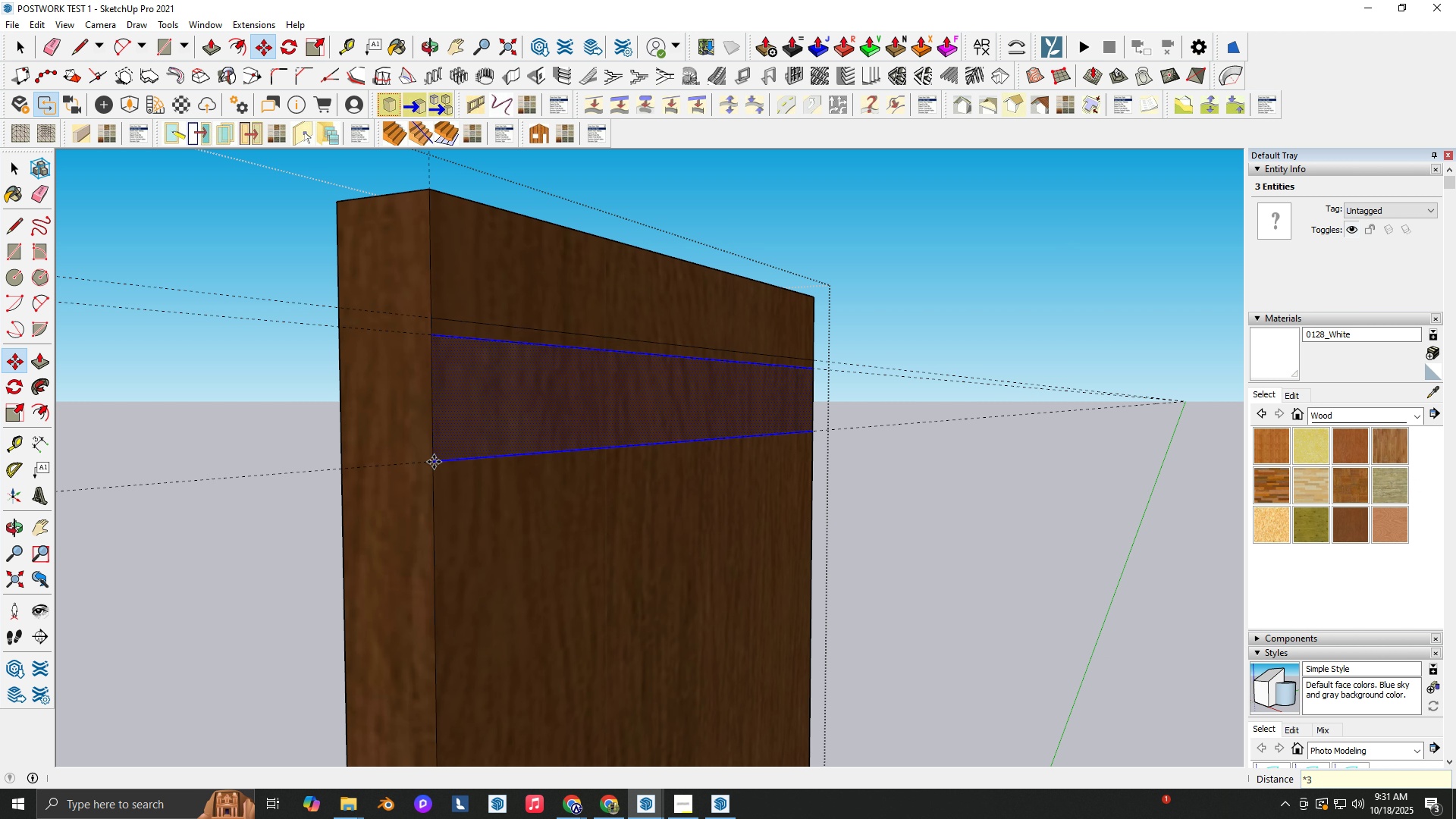 
key(Backspace)
 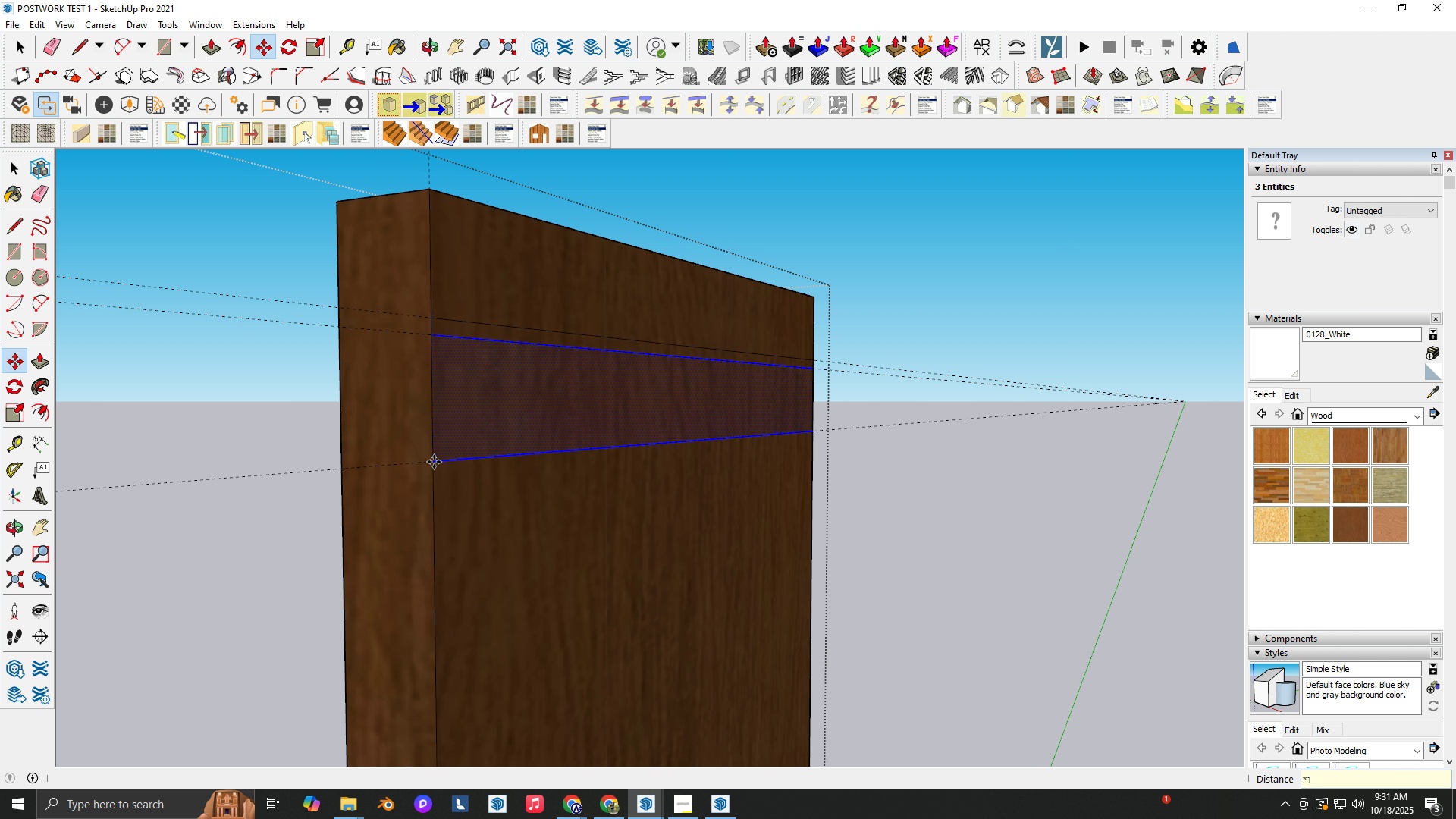 
key(Numpad1)
 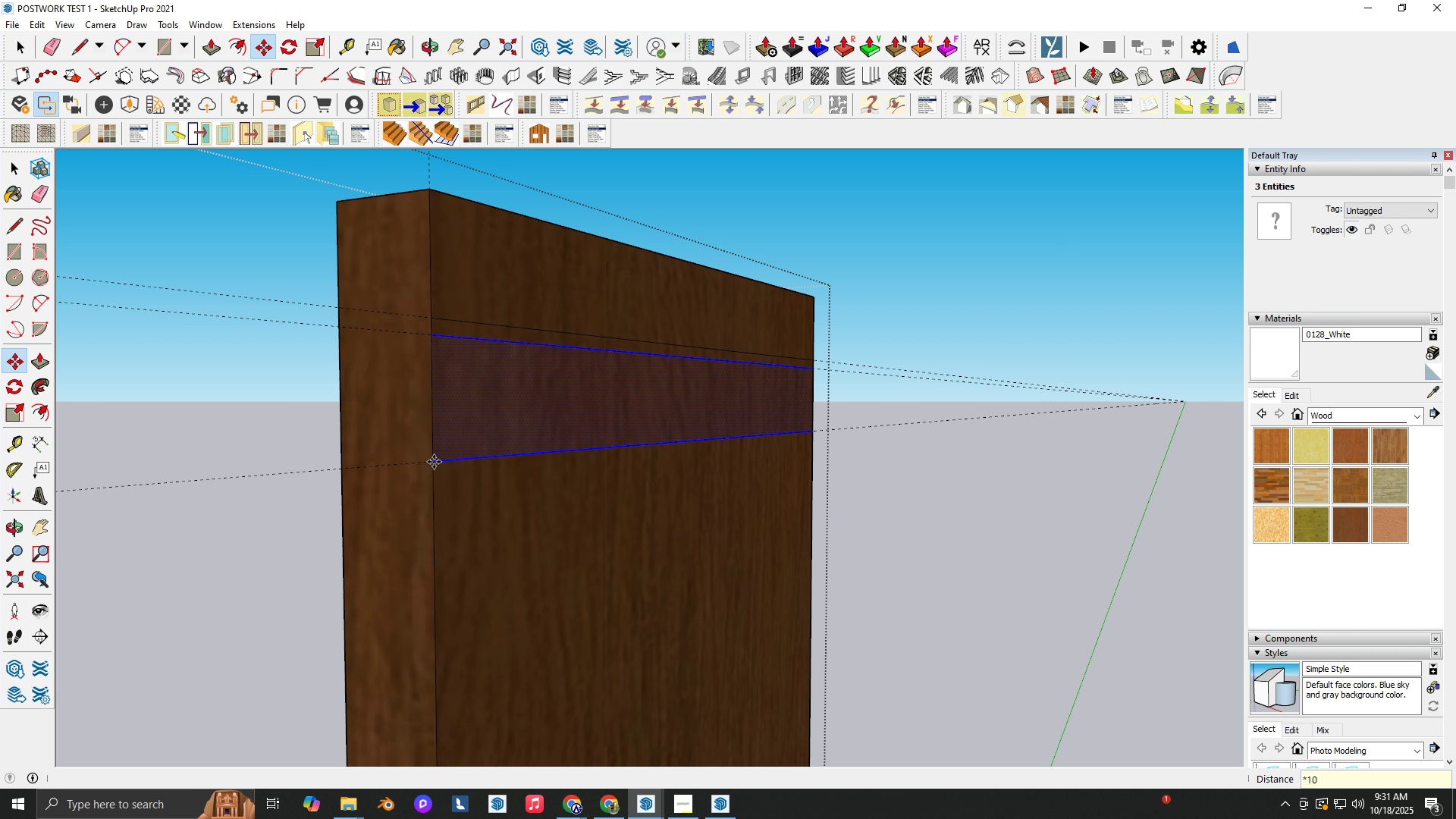 
key(Numpad0)
 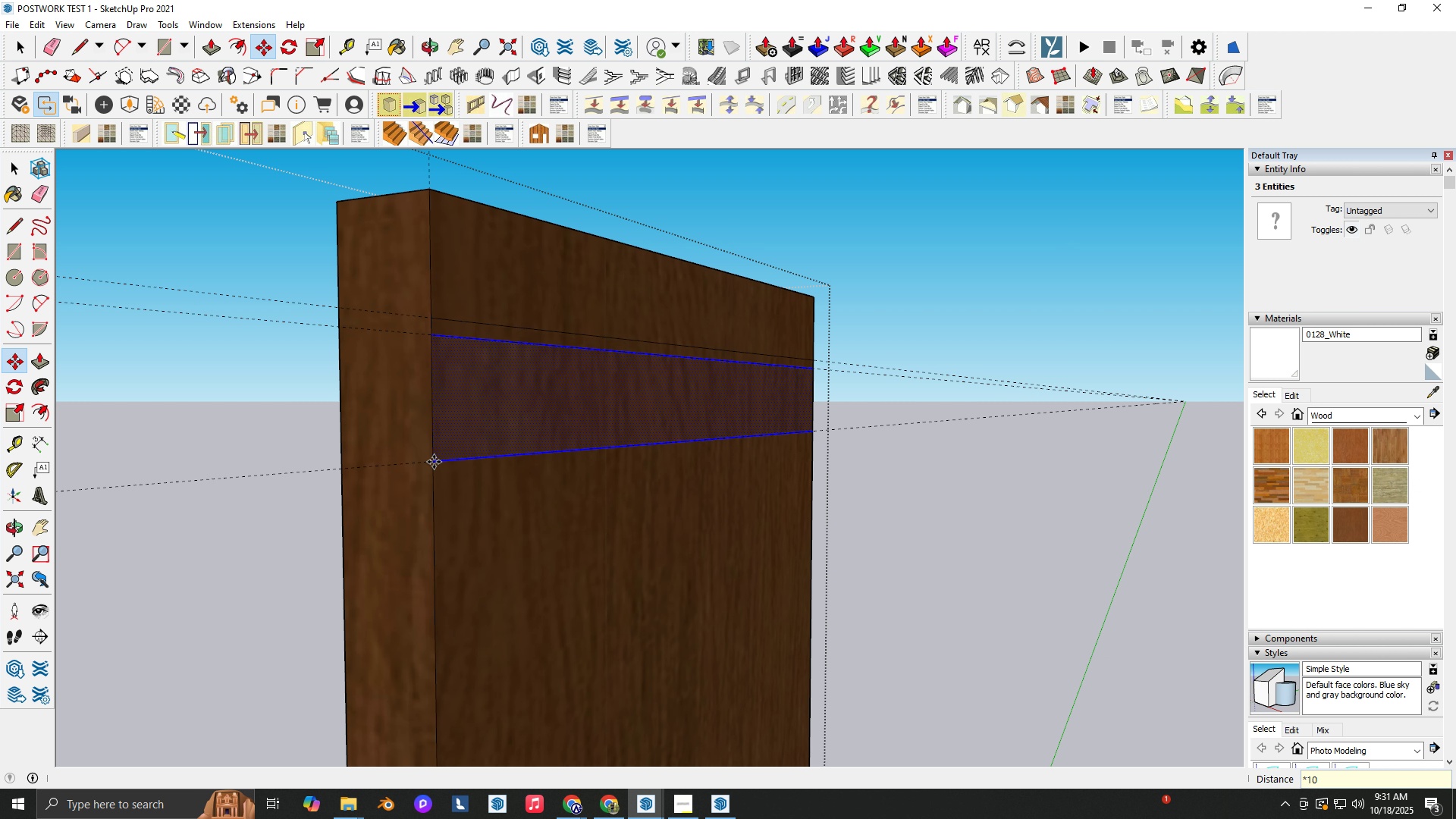 
key(NumpadEnter)
 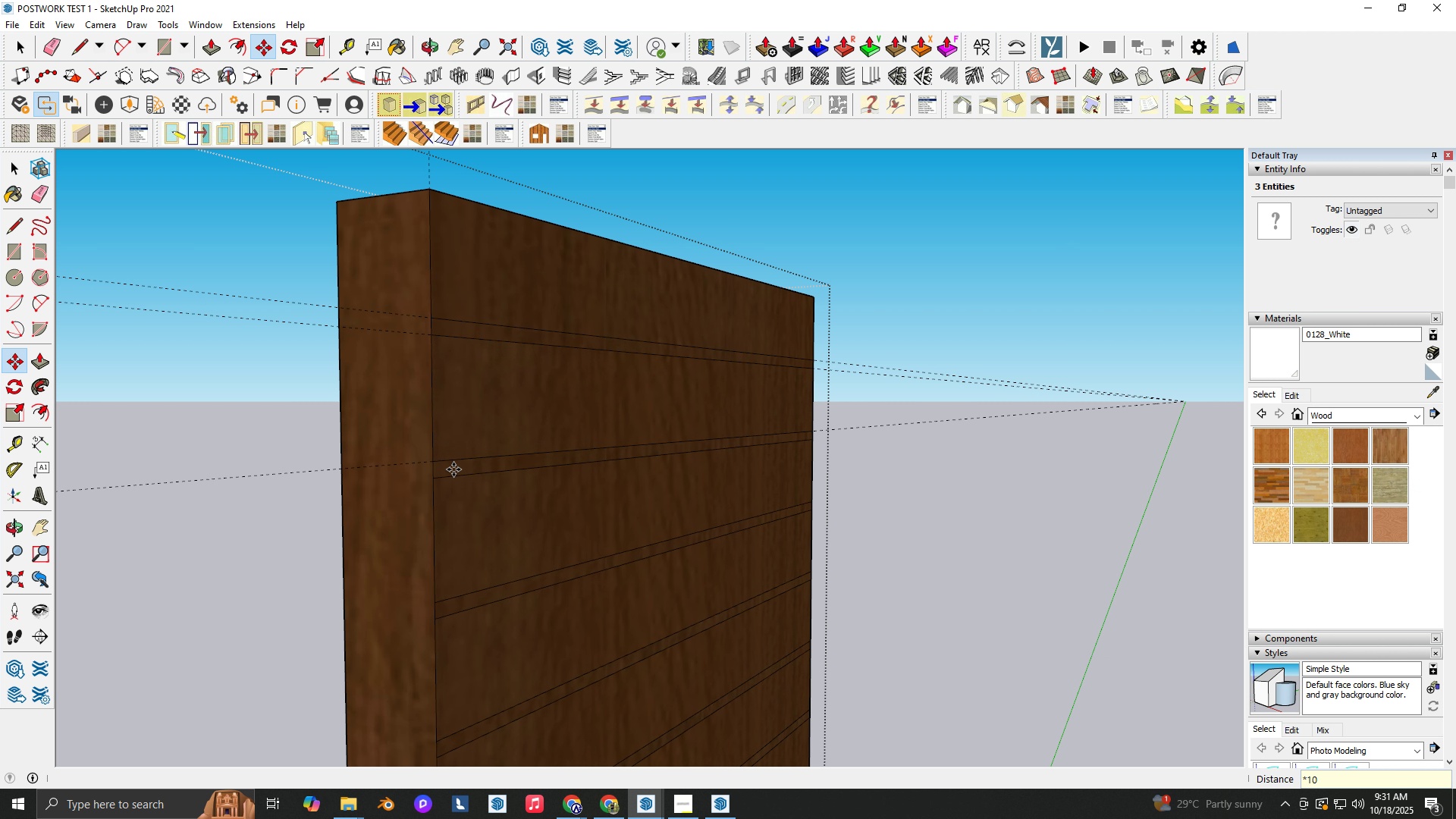 
scroll: coordinate [637, 372], scroll_direction: down, amount: 21.0
 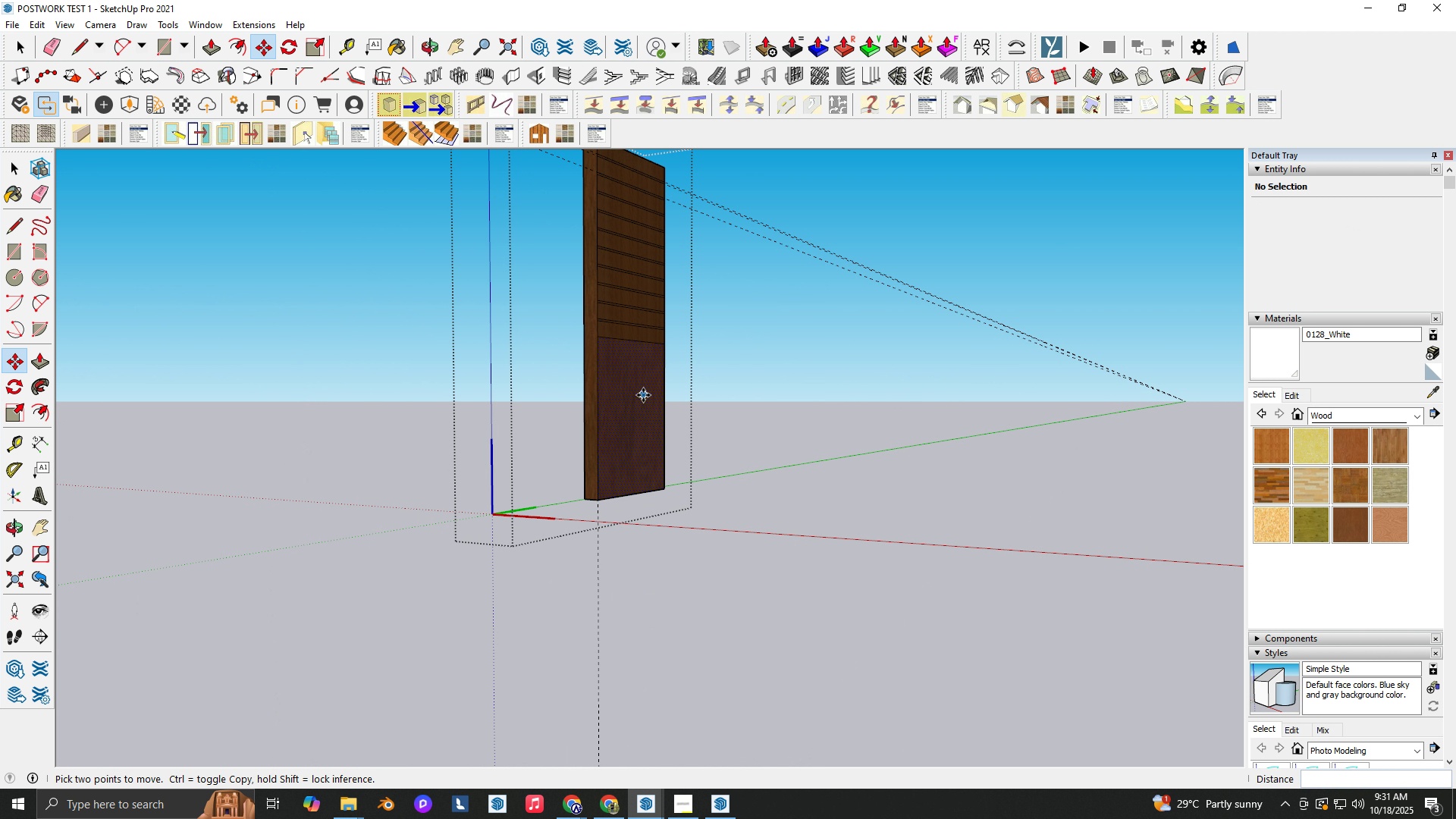 
hold_key(key=ShiftLeft, duration=0.63)
 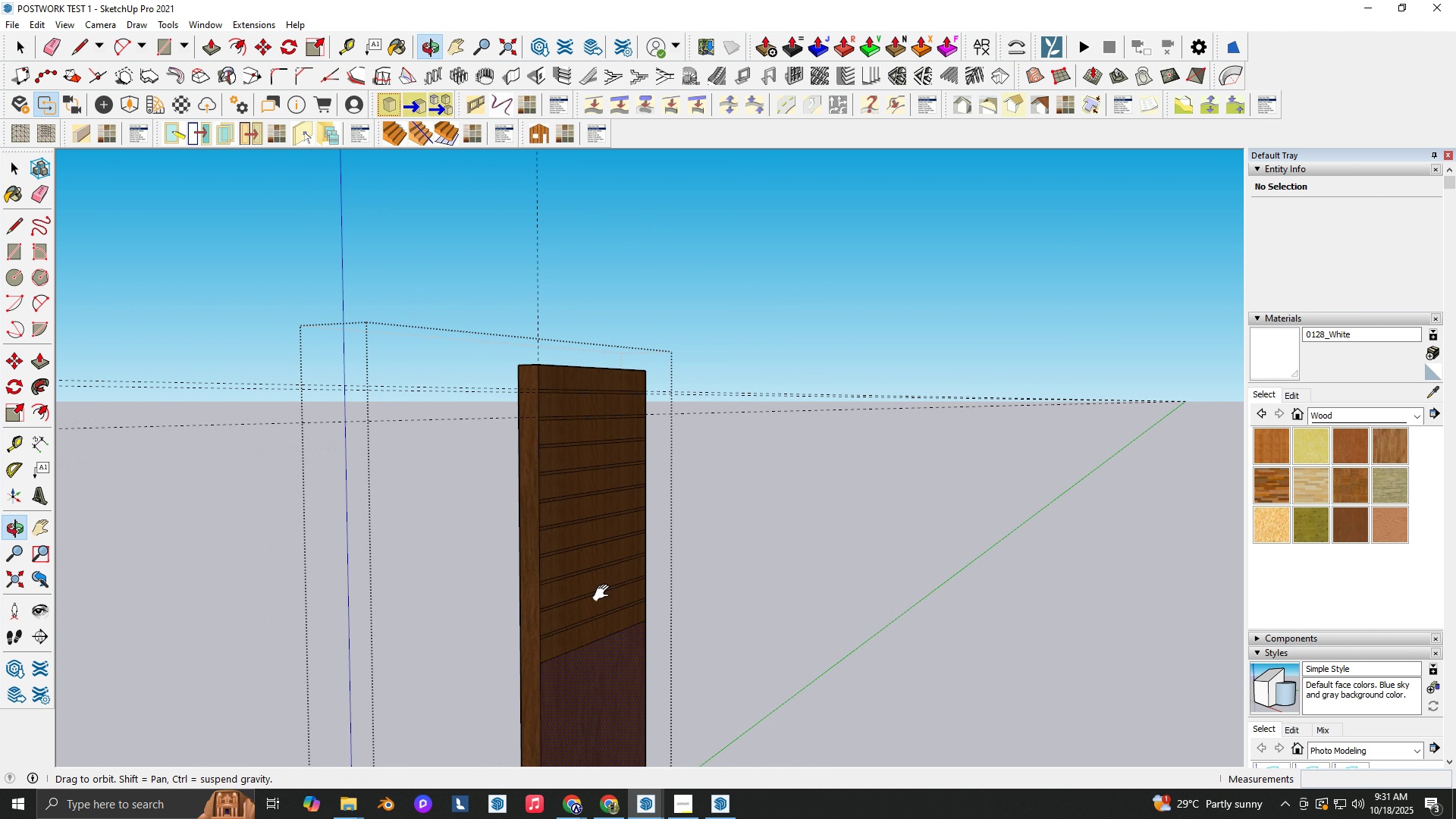 
hold_key(key=ShiftLeft, duration=0.34)
 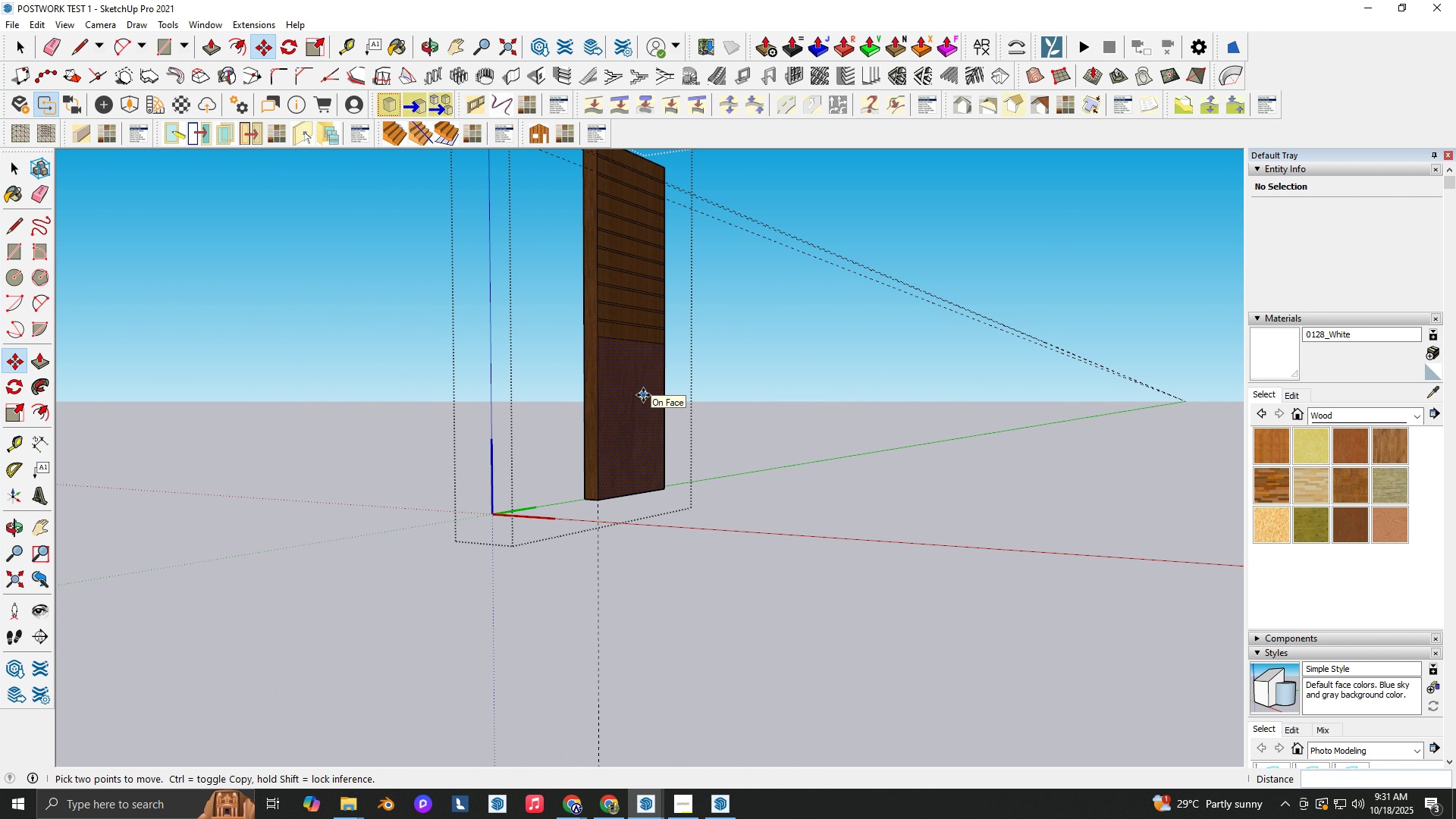 
key(NumpadMultiply)
 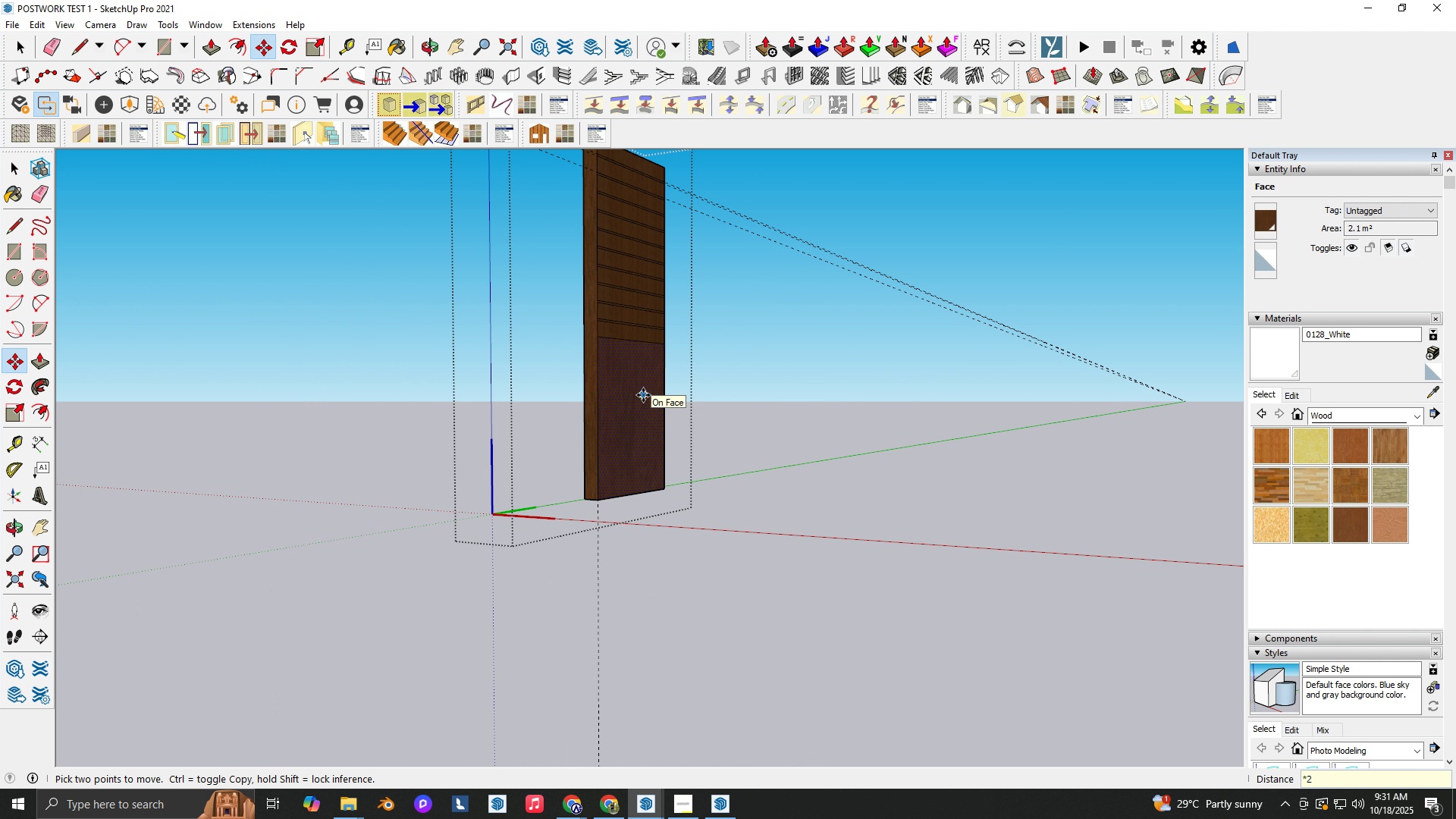 
key(Numpad2)
 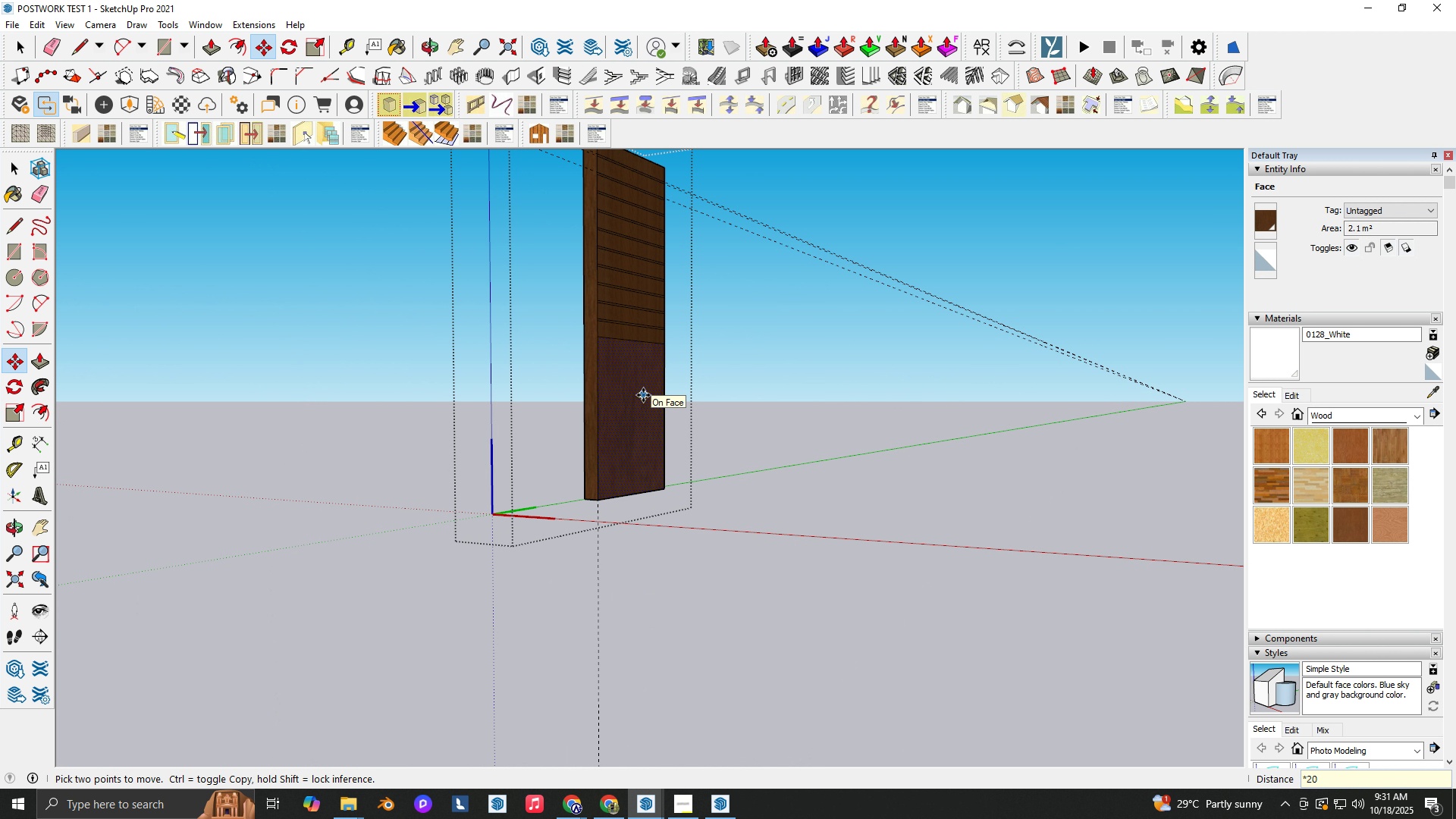 
key(Numpad0)
 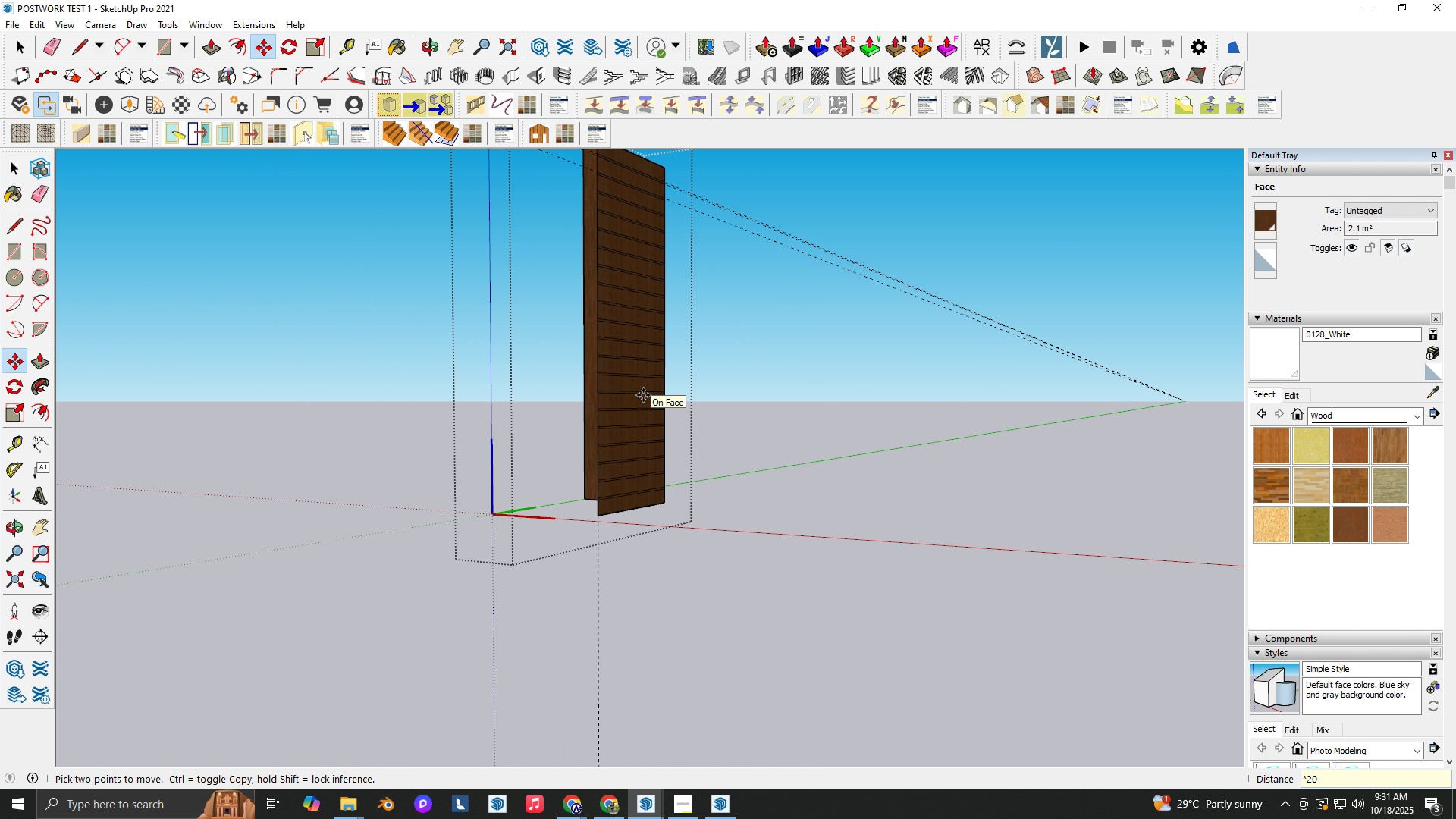 
key(NumpadEnter)
 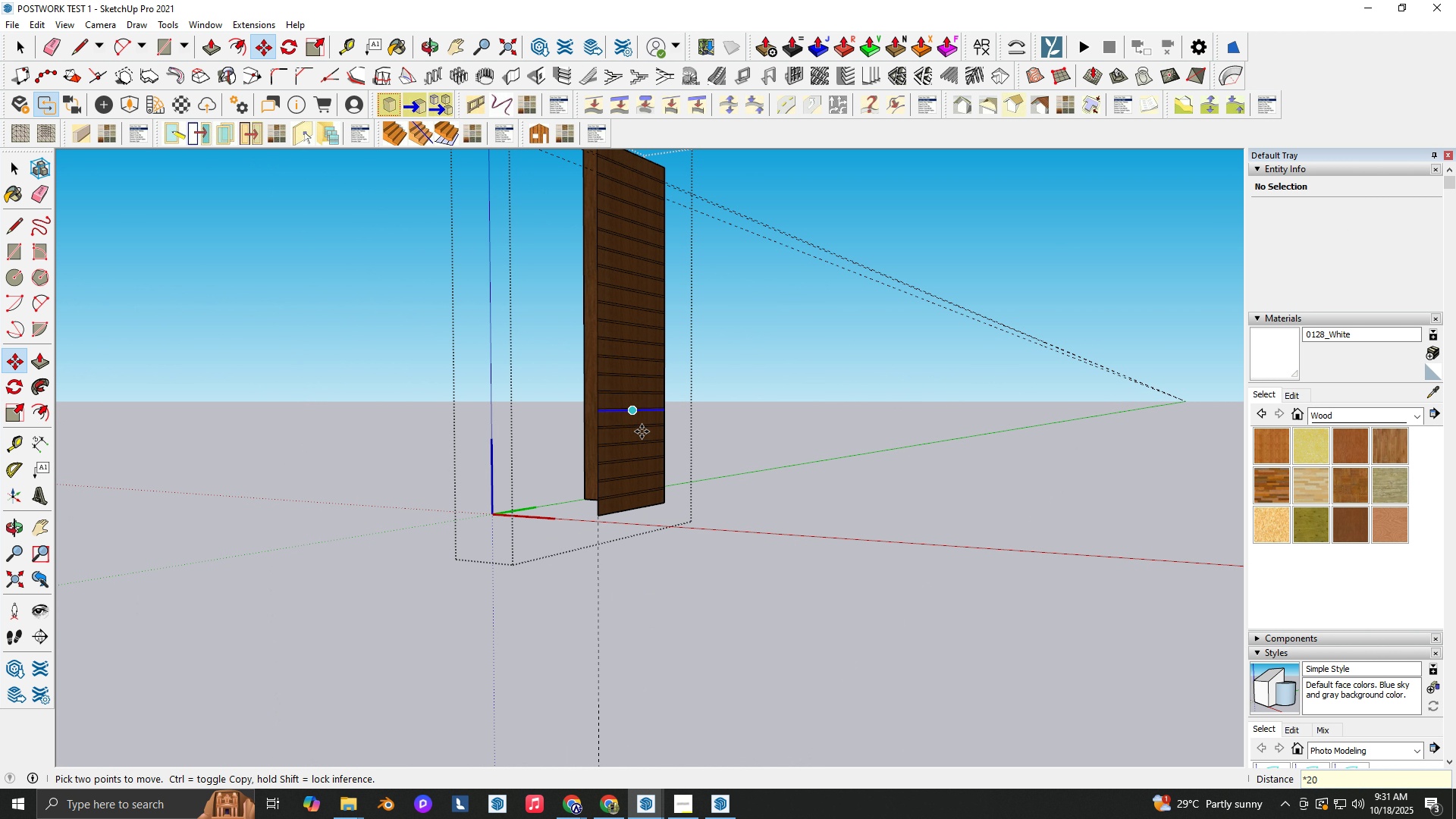 
scroll: coordinate [610, 513], scroll_direction: up, amount: 5.0
 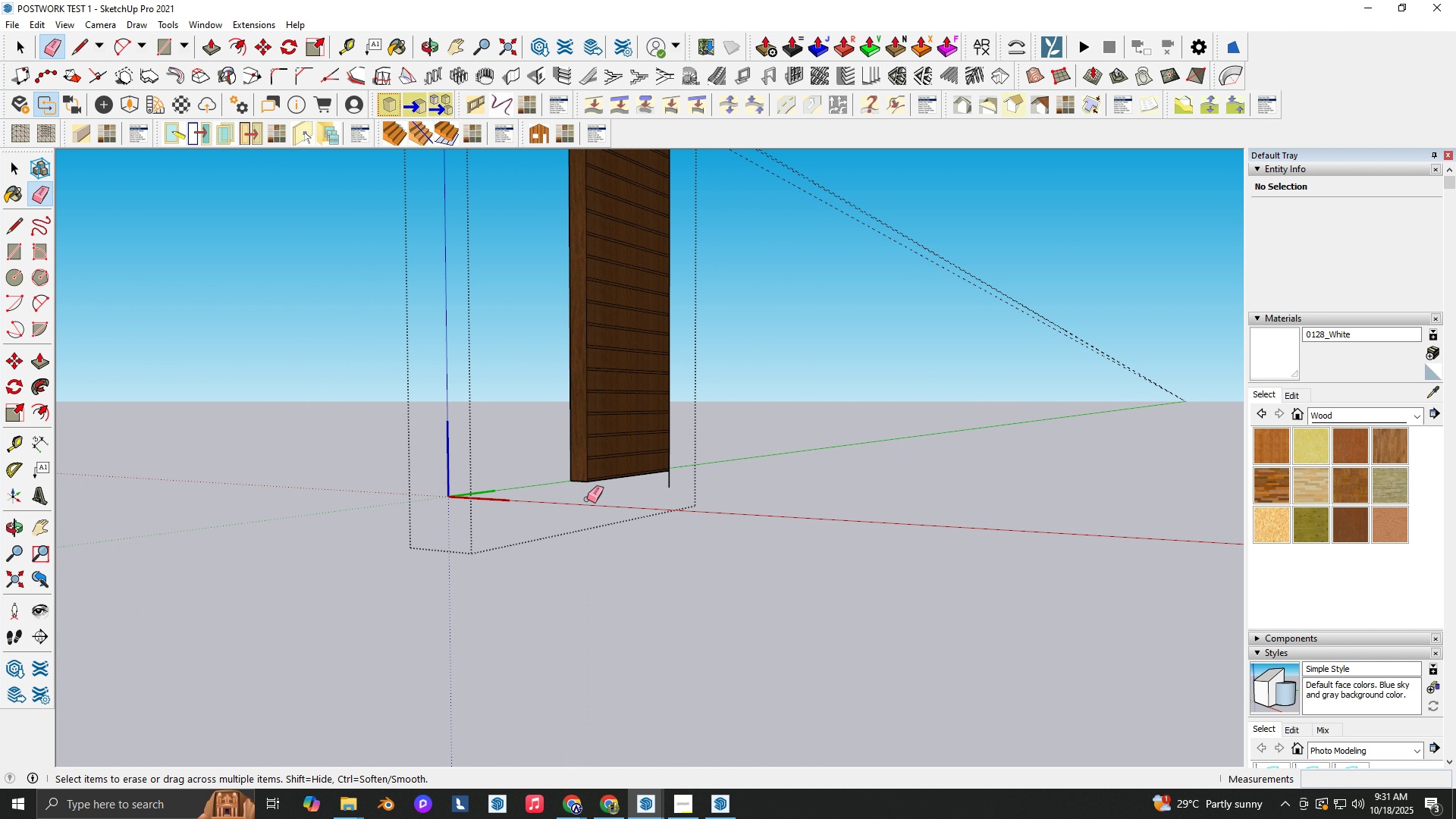 
key(E)
 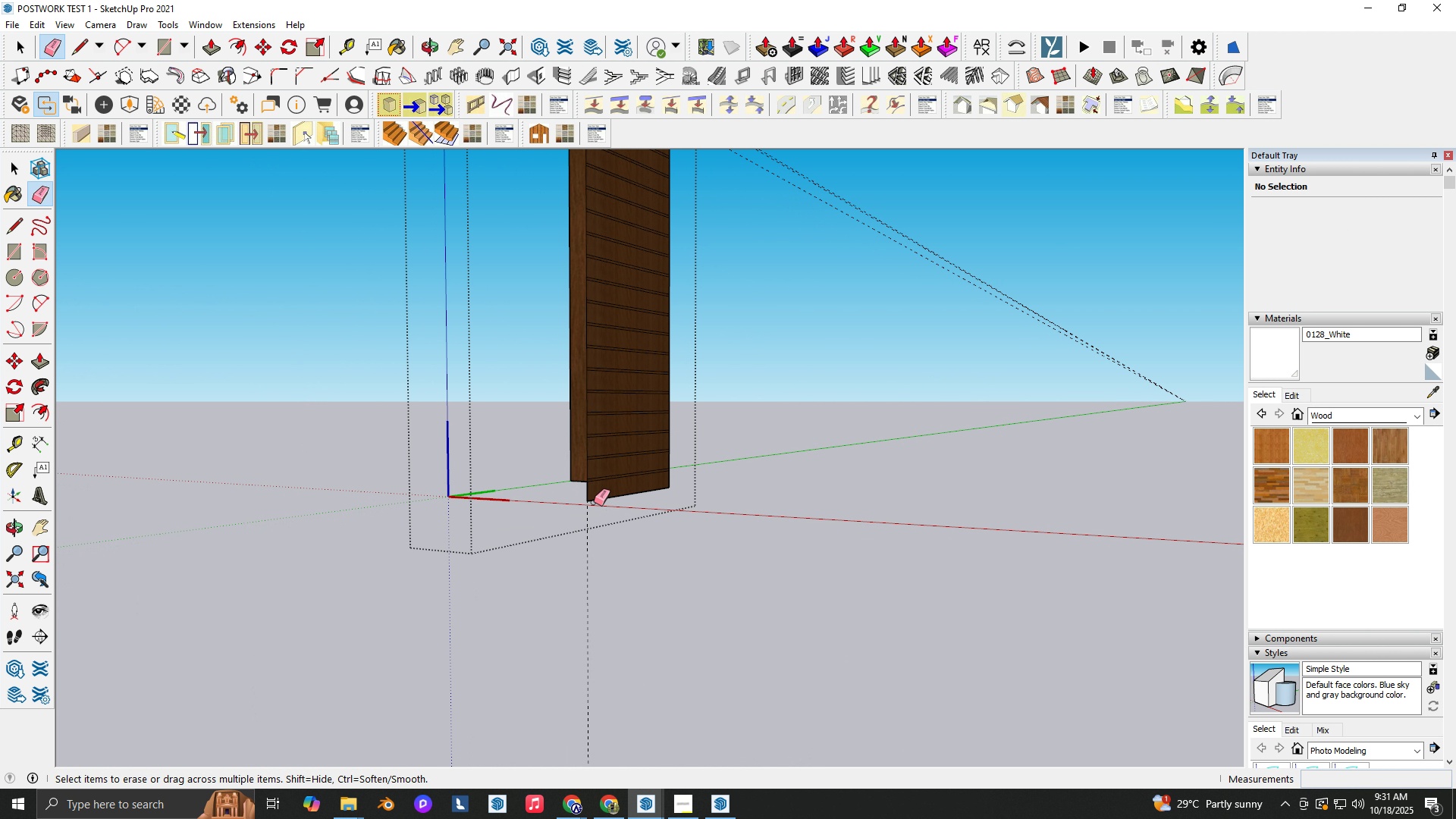 
left_click_drag(start_coordinate=[592, 501], to_coordinate=[588, 500])
 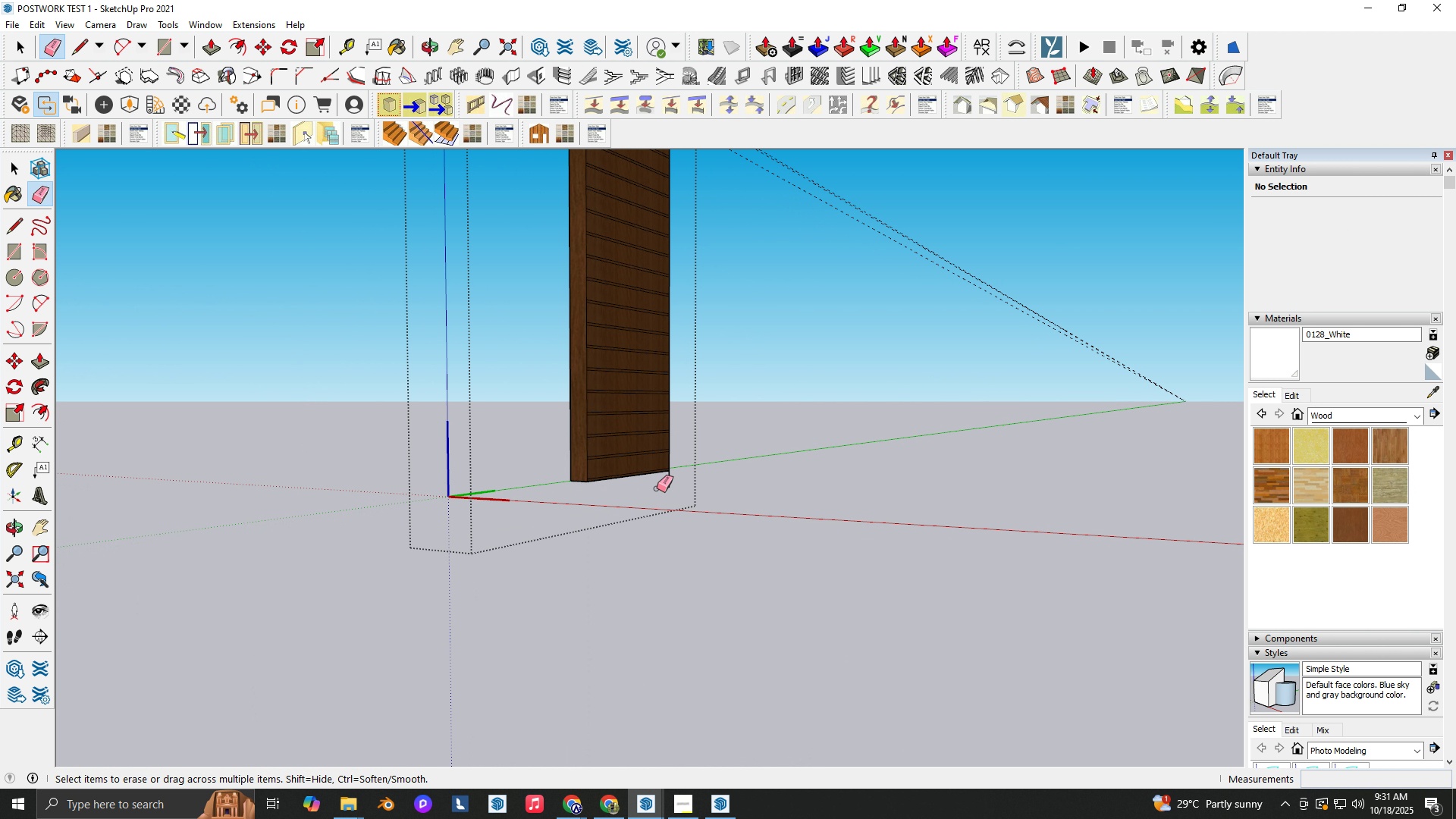 
left_click_drag(start_coordinate=[655, 489], to_coordinate=[668, 486])
 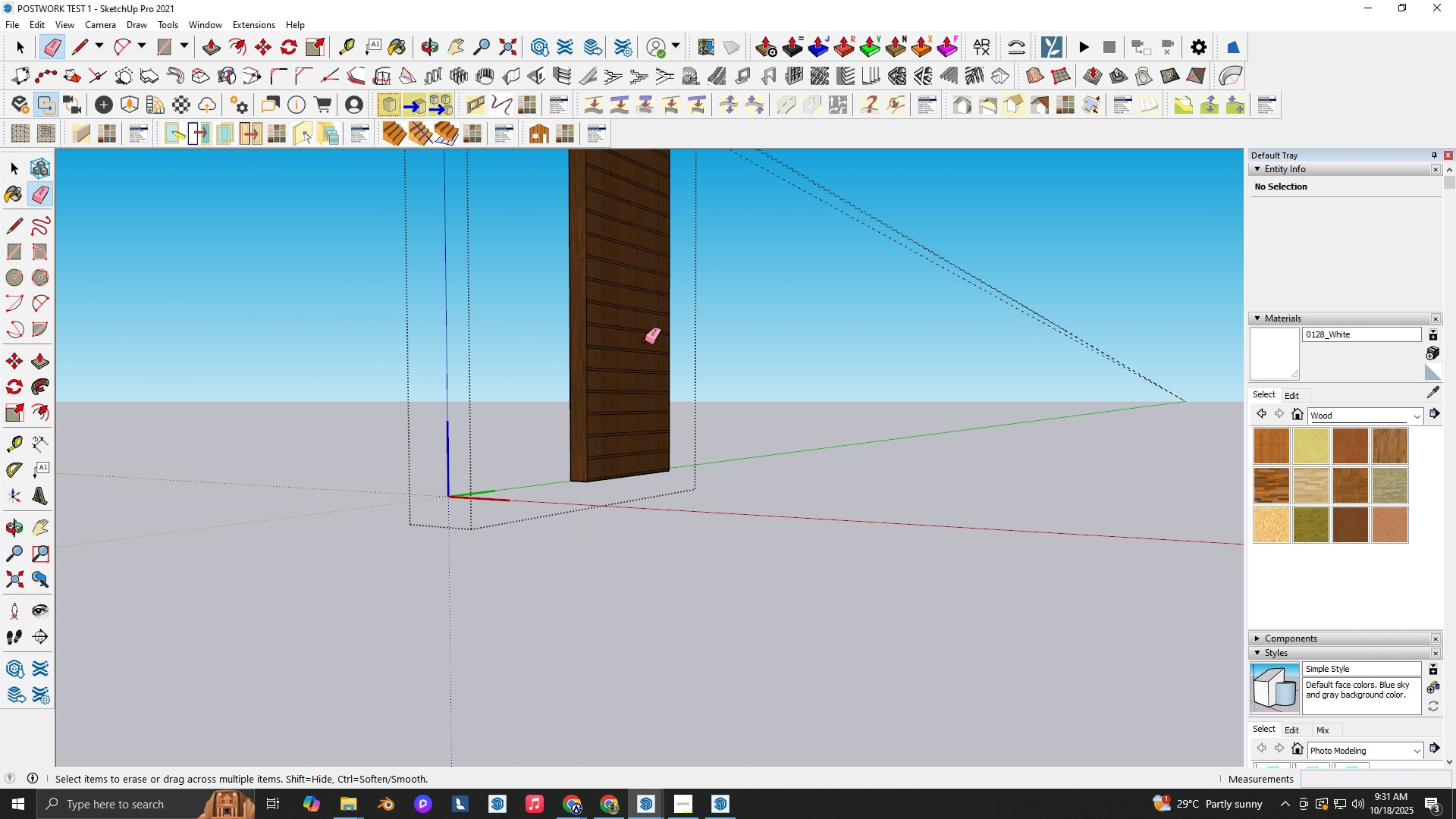 
hold_key(key=ShiftLeft, duration=0.32)
scroll: coordinate [620, 338], scroll_direction: up, amount: 15.0
 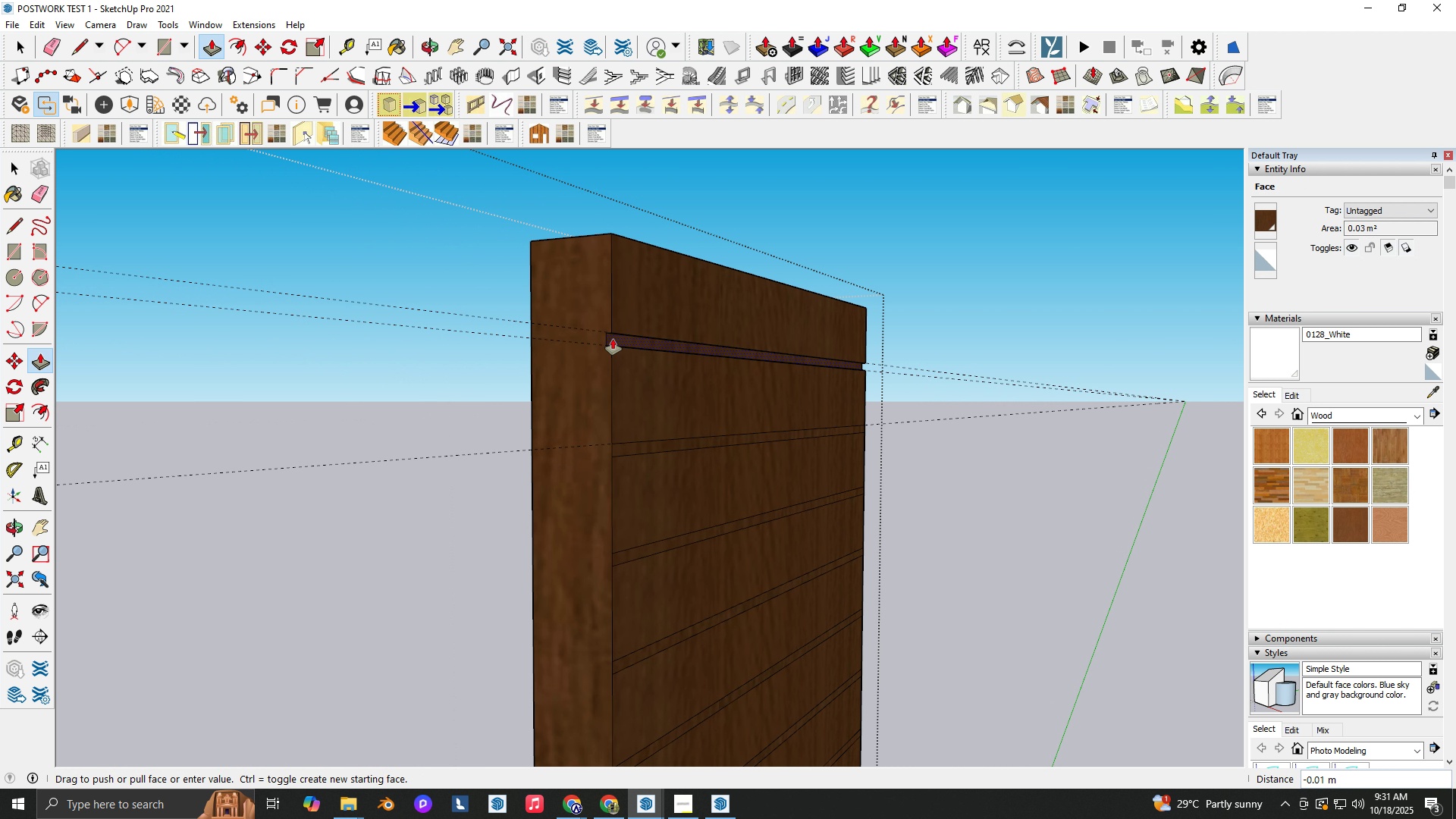 
key(P)
 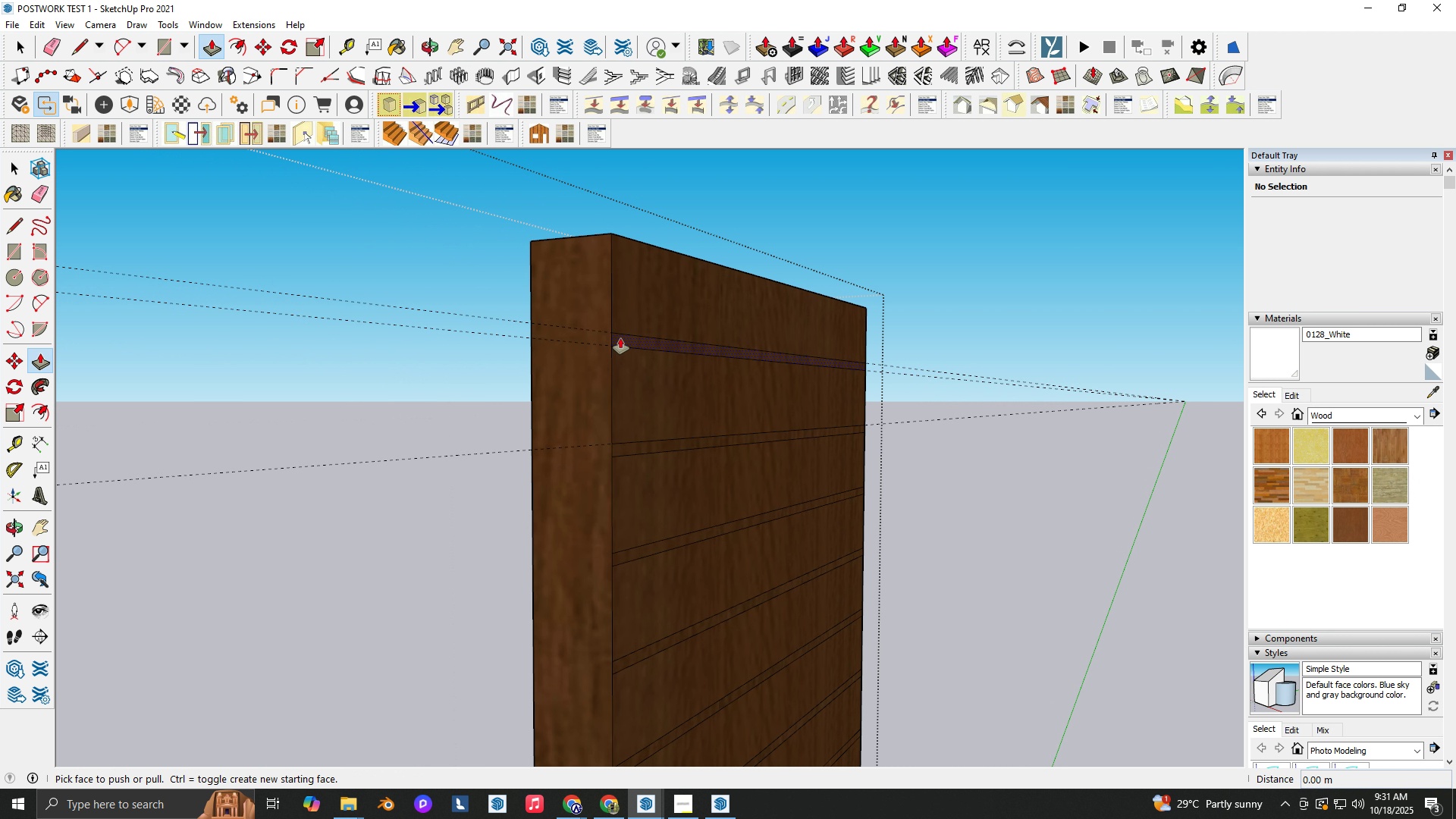 
left_click([620, 338])
 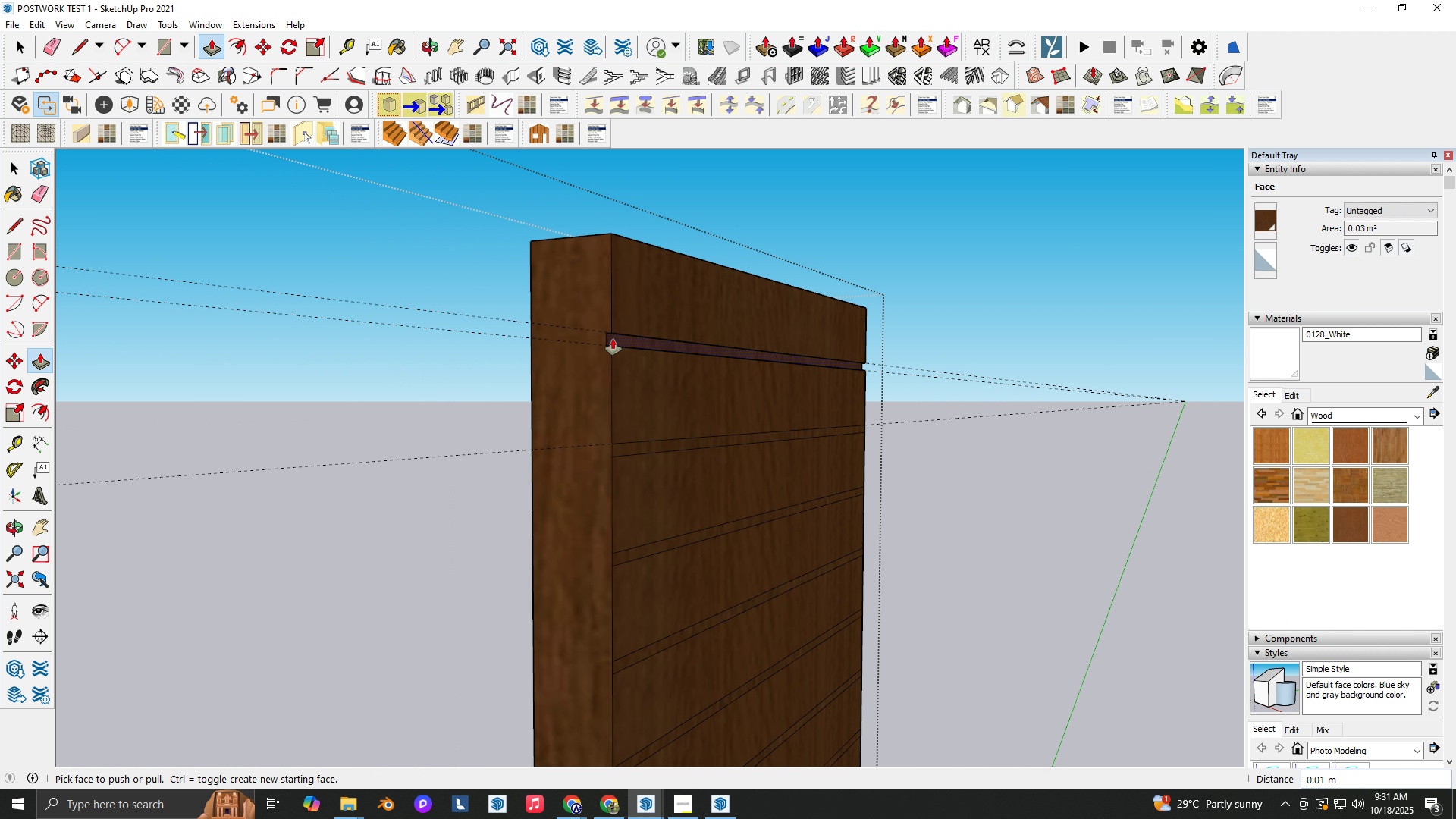 
left_click([613, 339])
 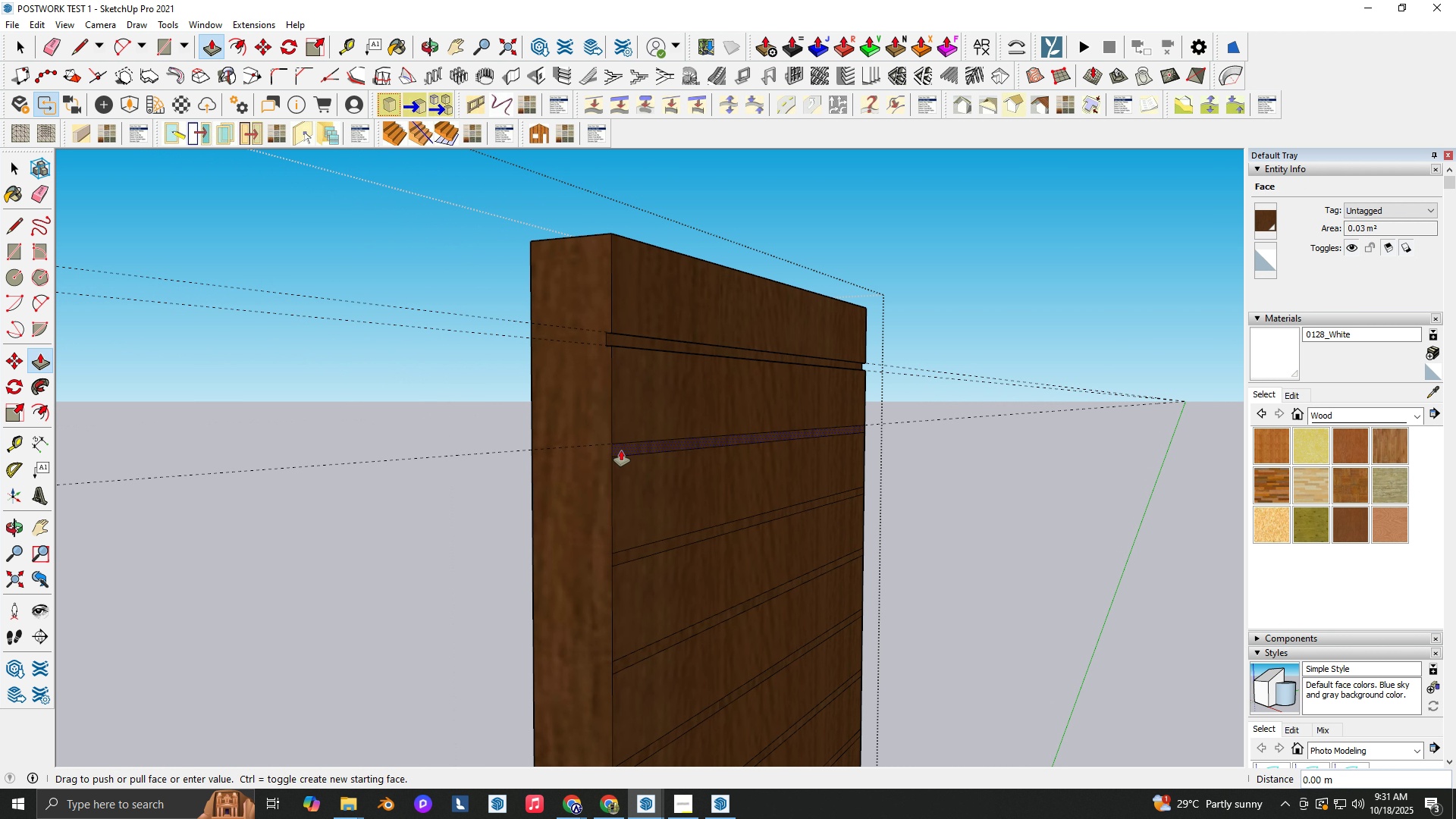 
double_click([621, 450])
 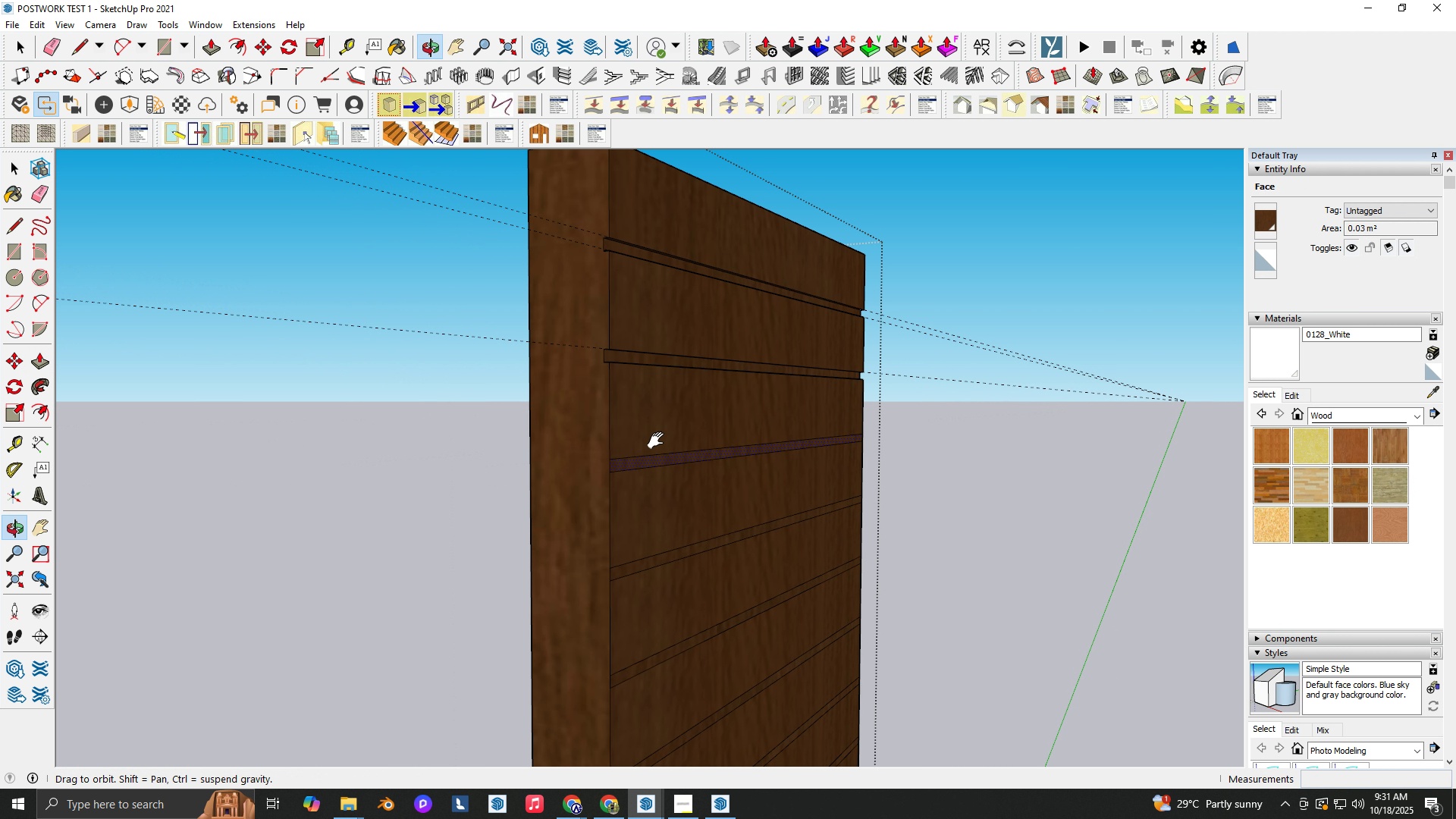 
key(Shift+ShiftLeft)
 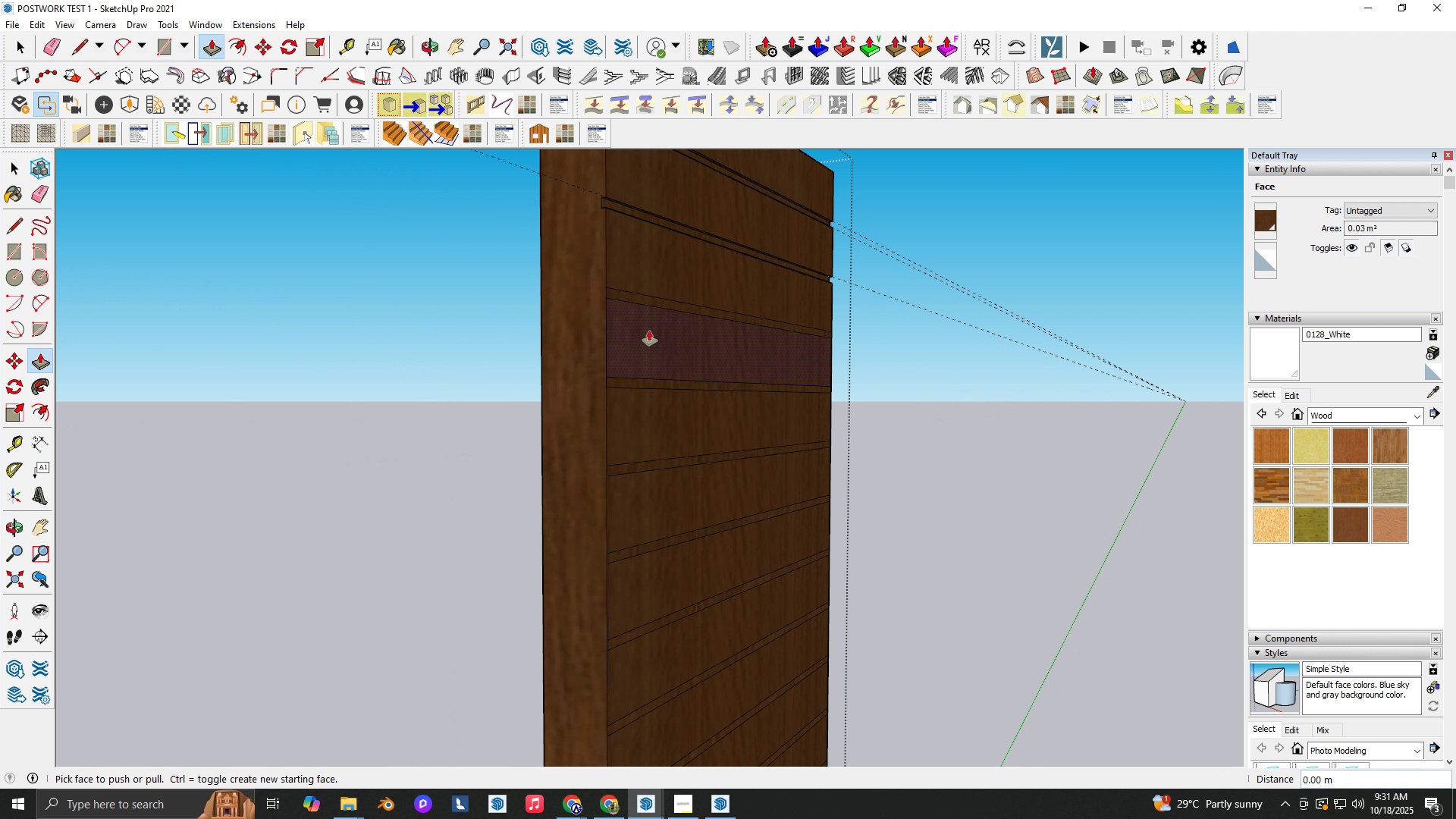 
scroll: coordinate [649, 308], scroll_direction: down, amount: 2.0
 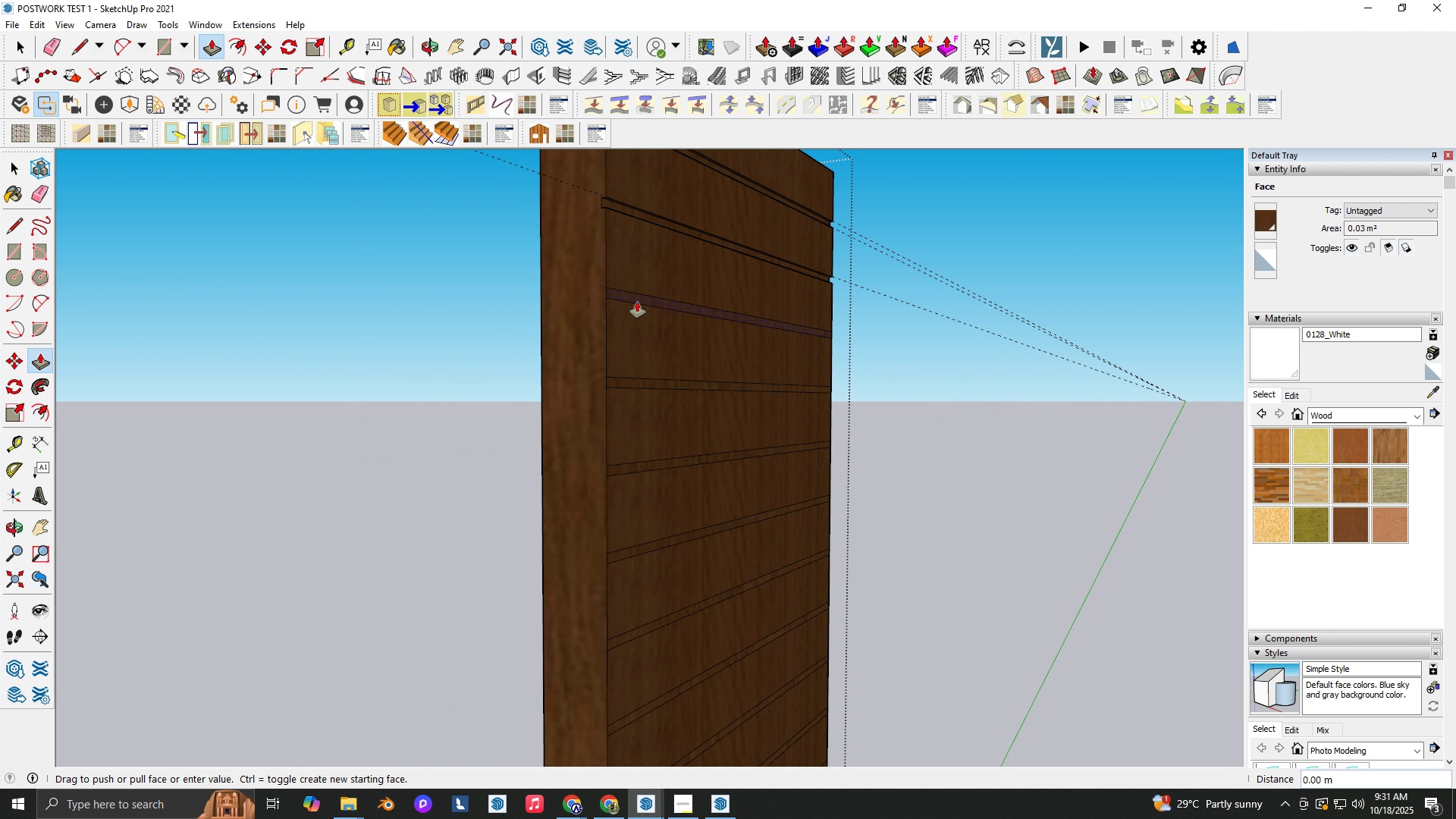 
double_click([637, 302])
 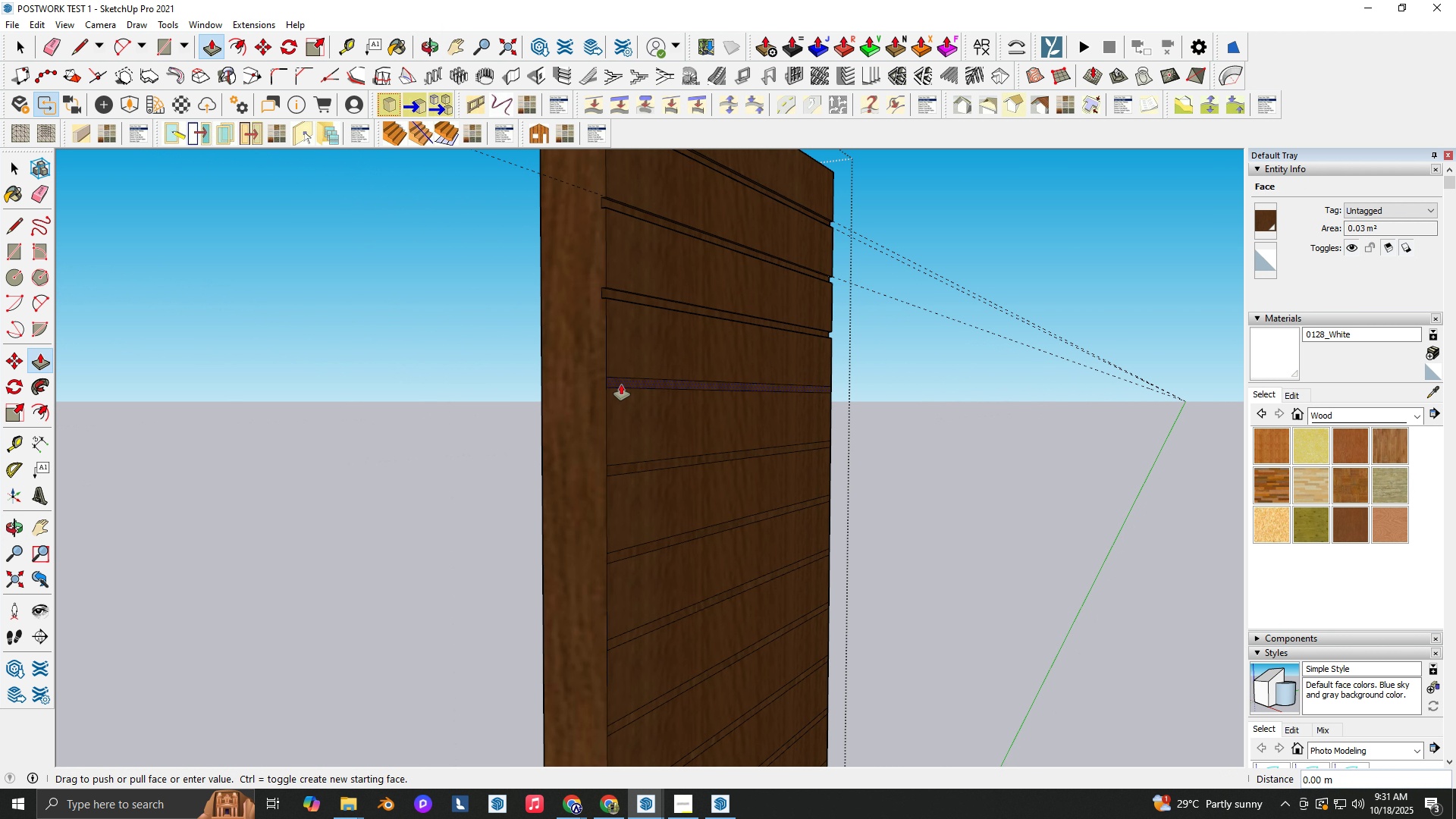 
double_click([621, 384])
 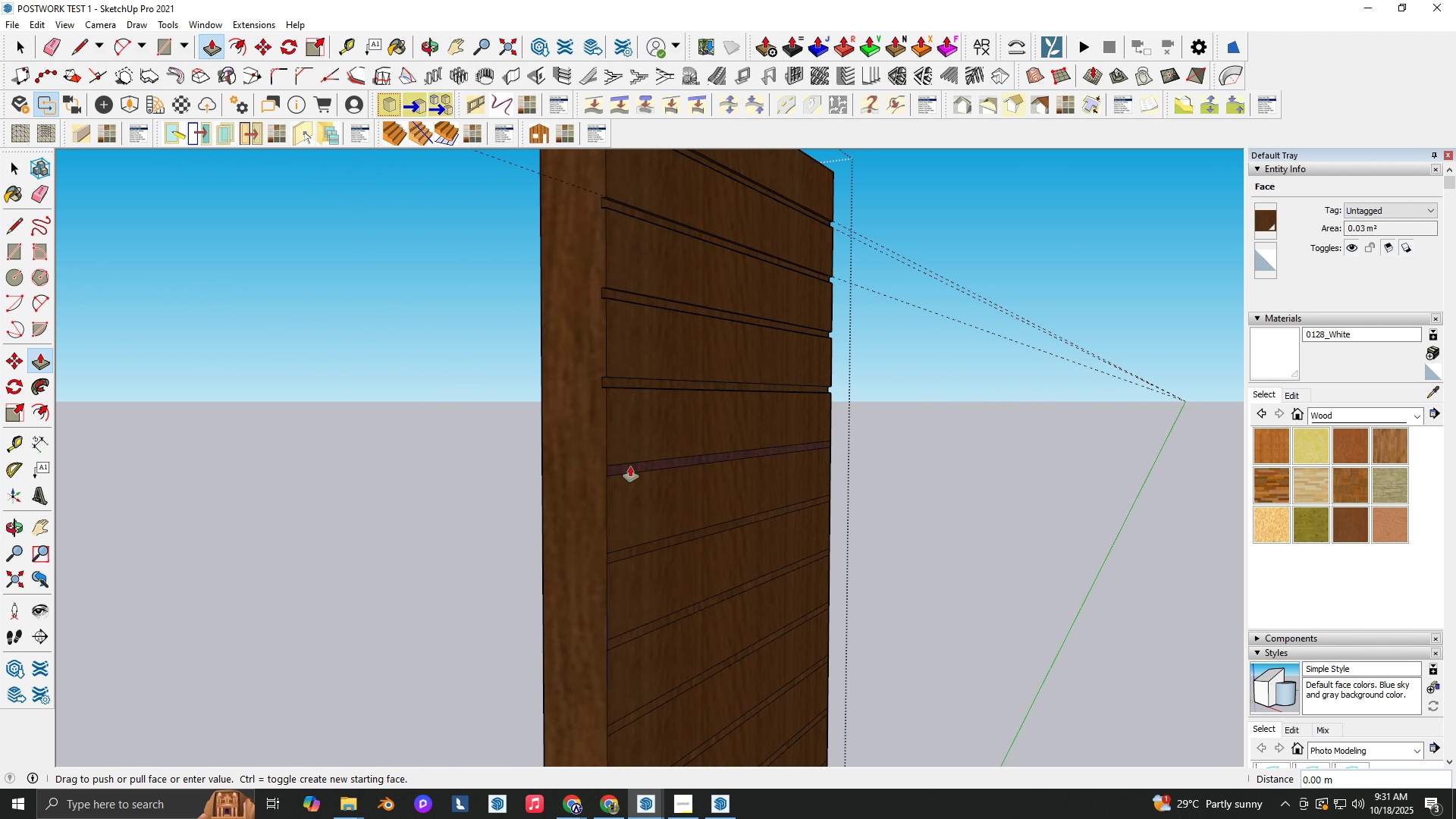 
double_click([630, 466])
 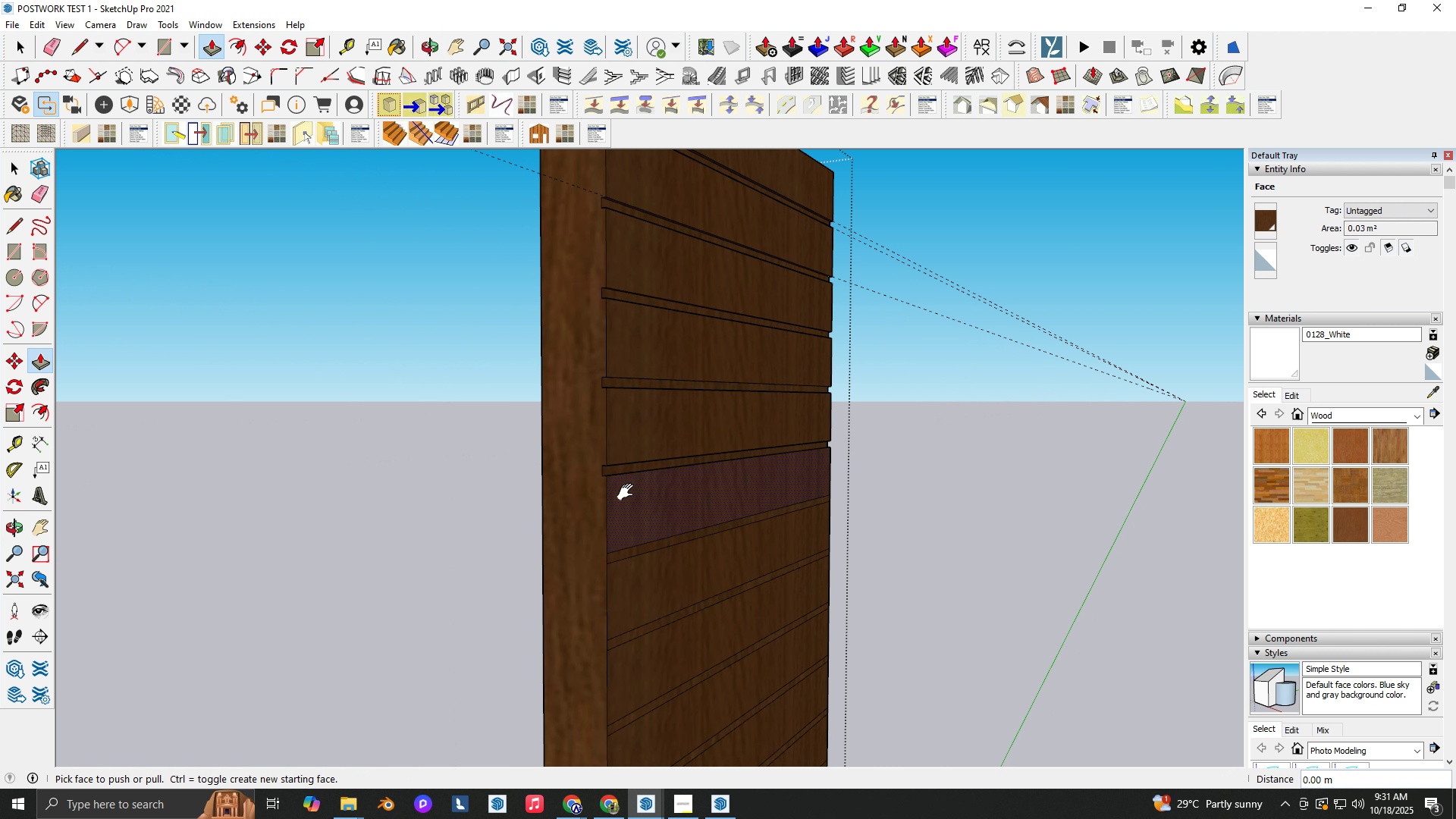 
key(Shift+ShiftLeft)
 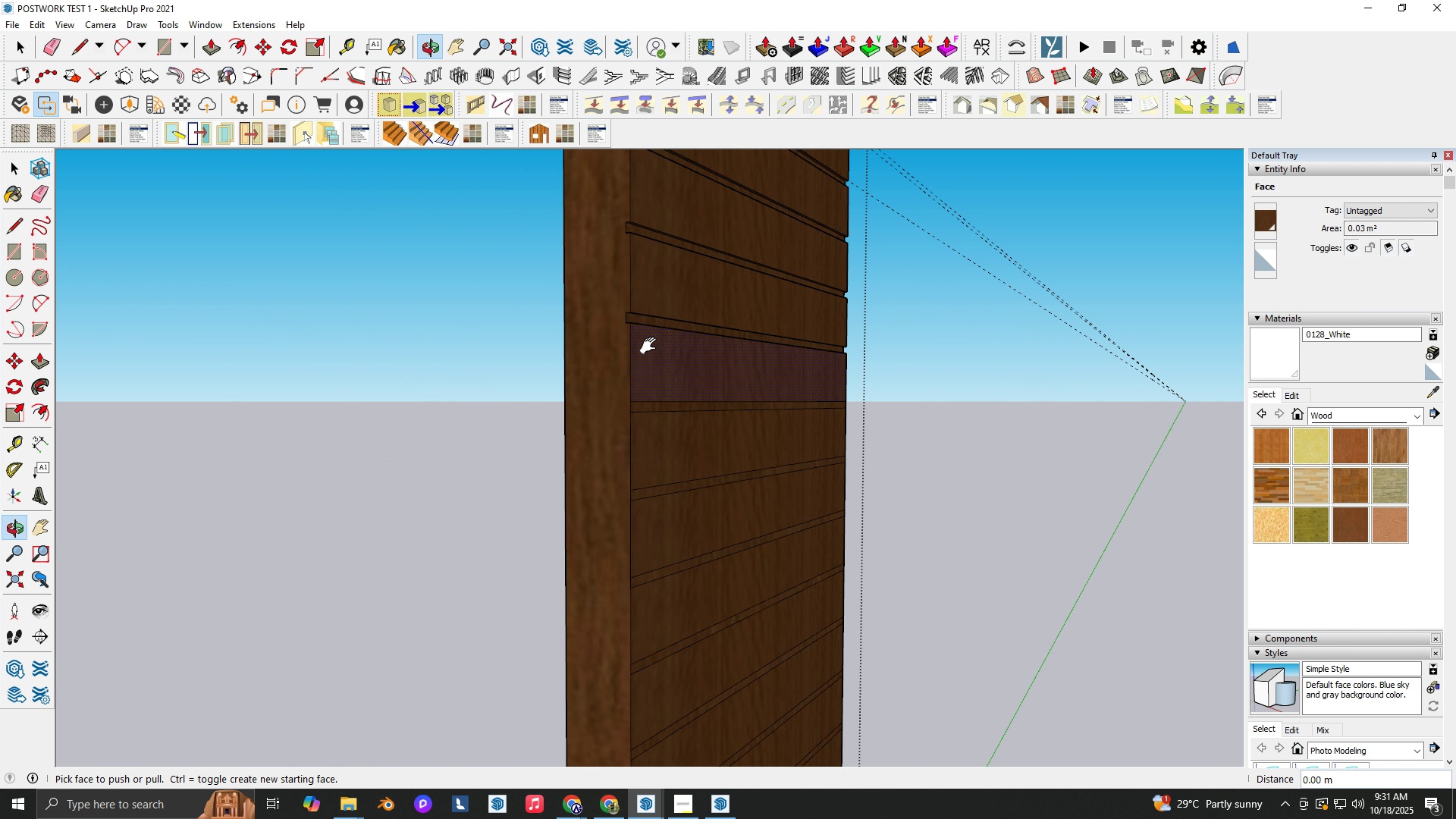 
scroll: coordinate [651, 346], scroll_direction: down, amount: 1.0
 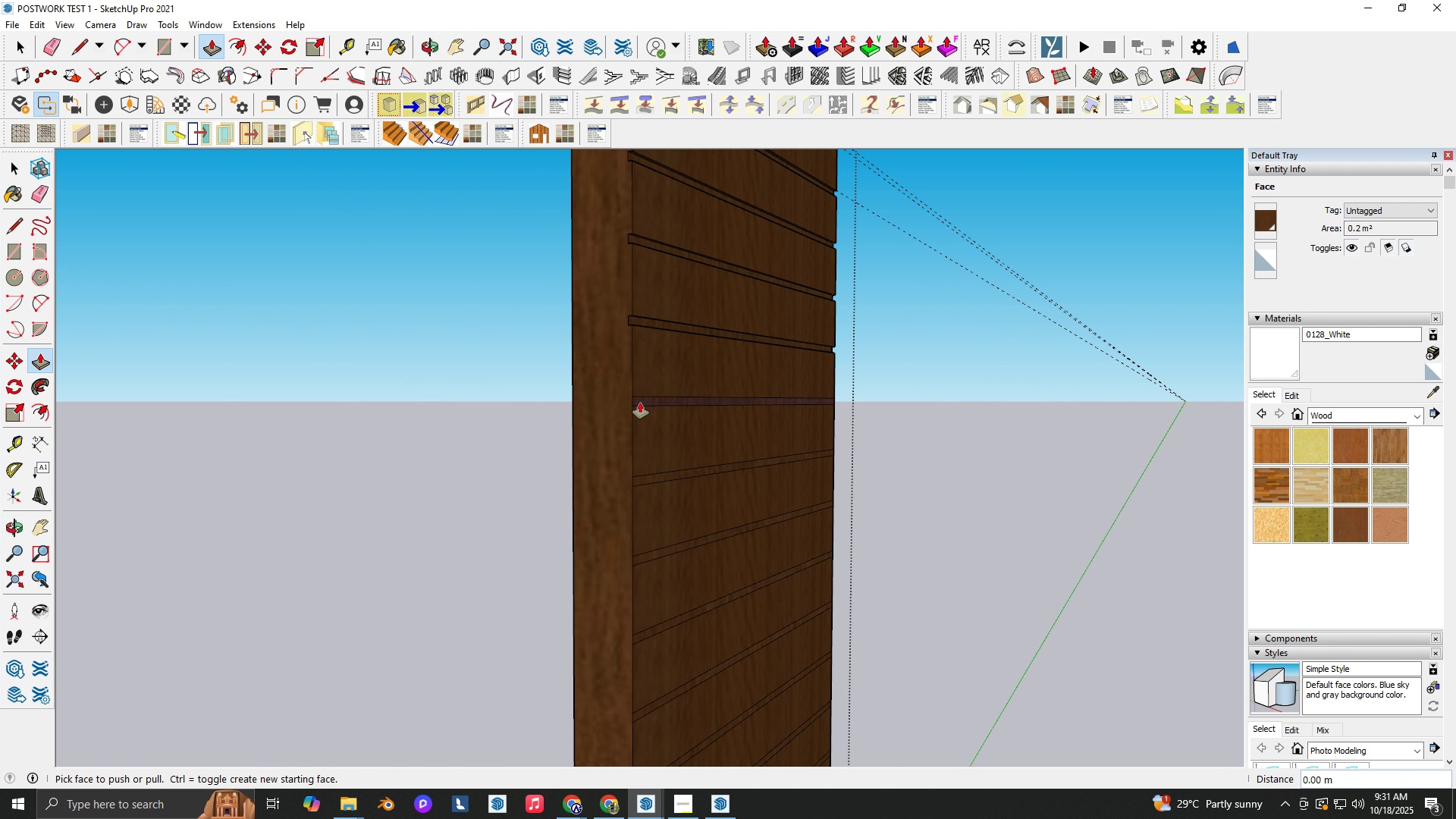 
double_click([640, 403])
 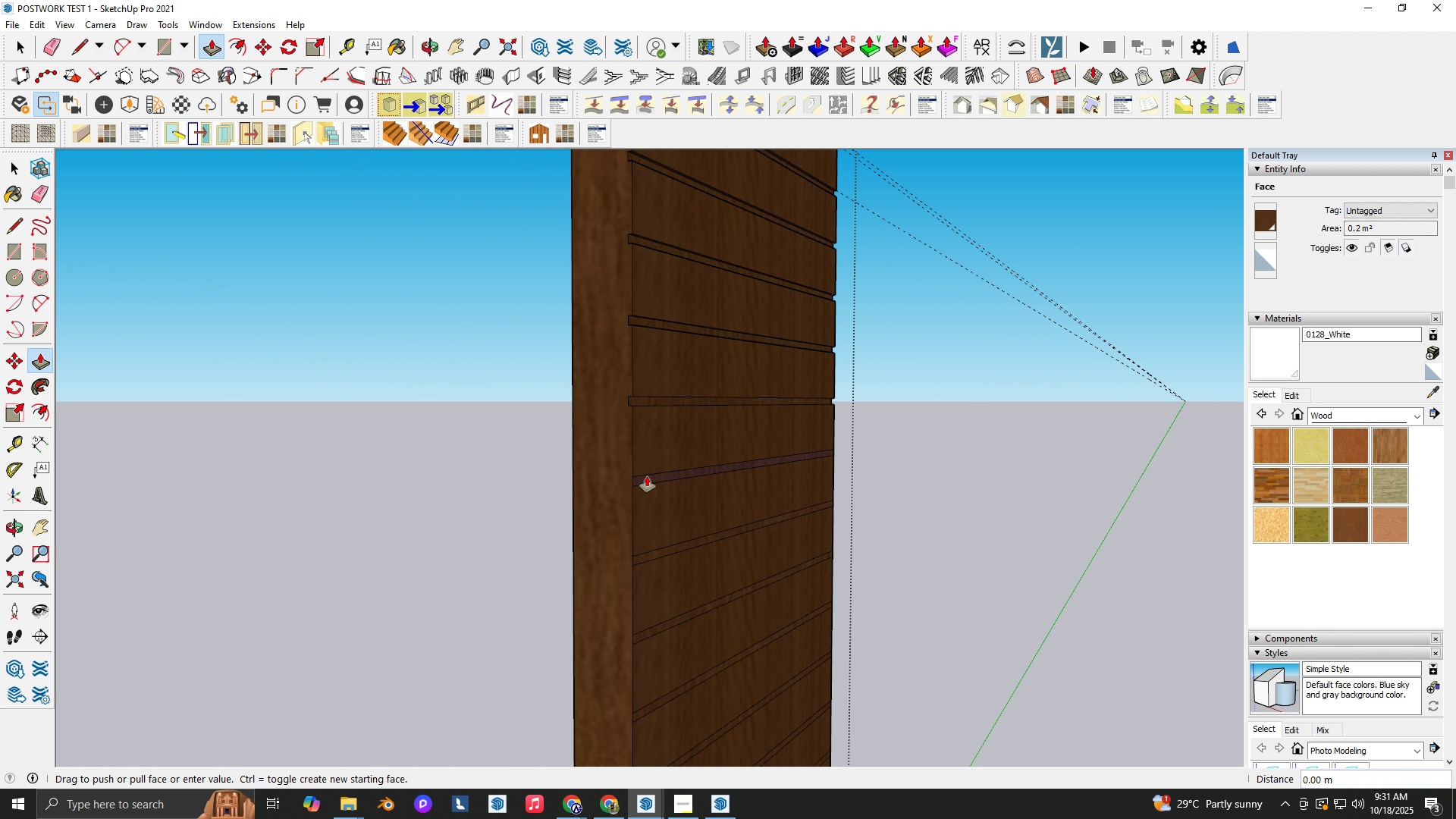 
double_click([647, 476])
 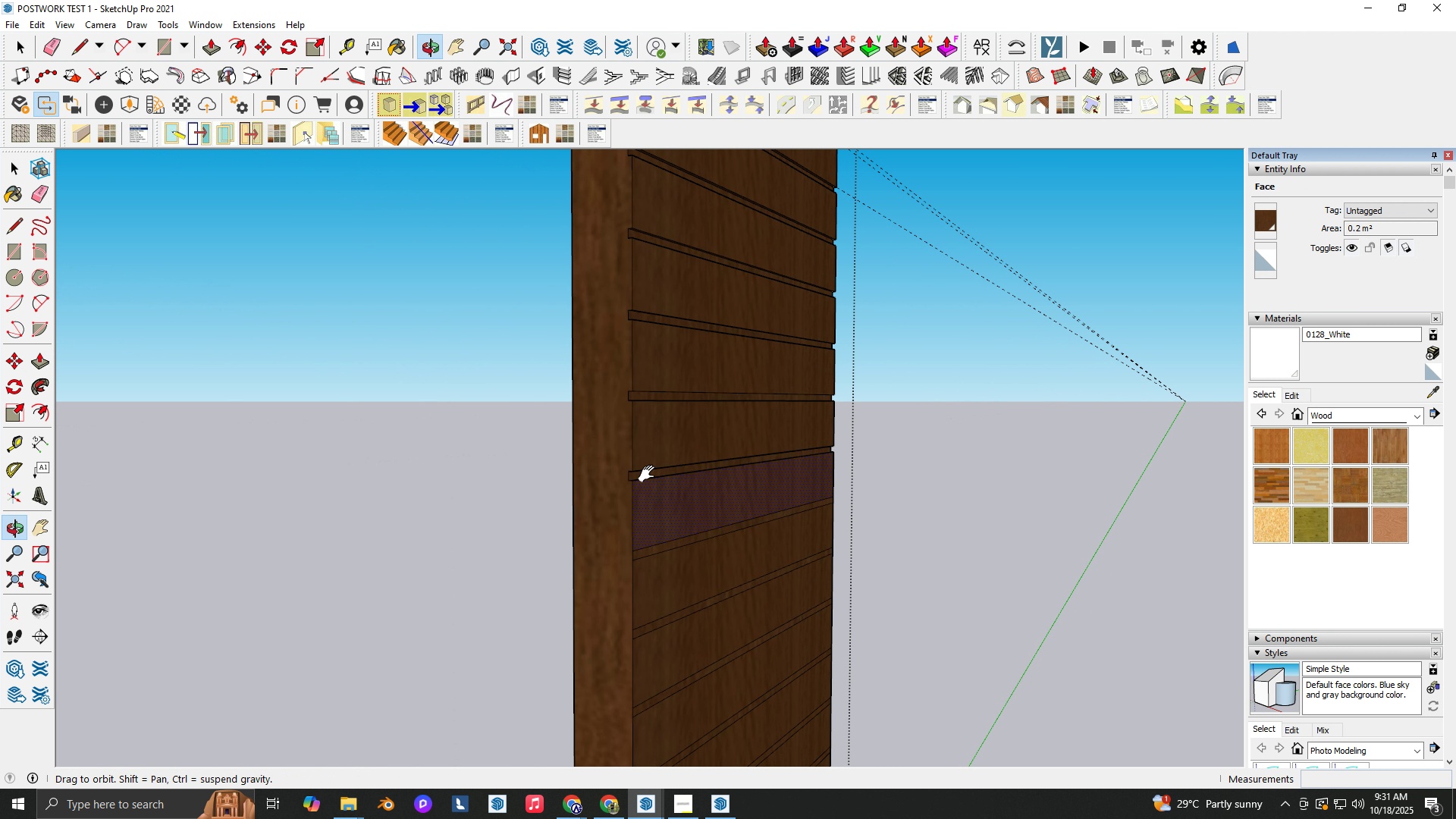 
key(Shift+ShiftLeft)
 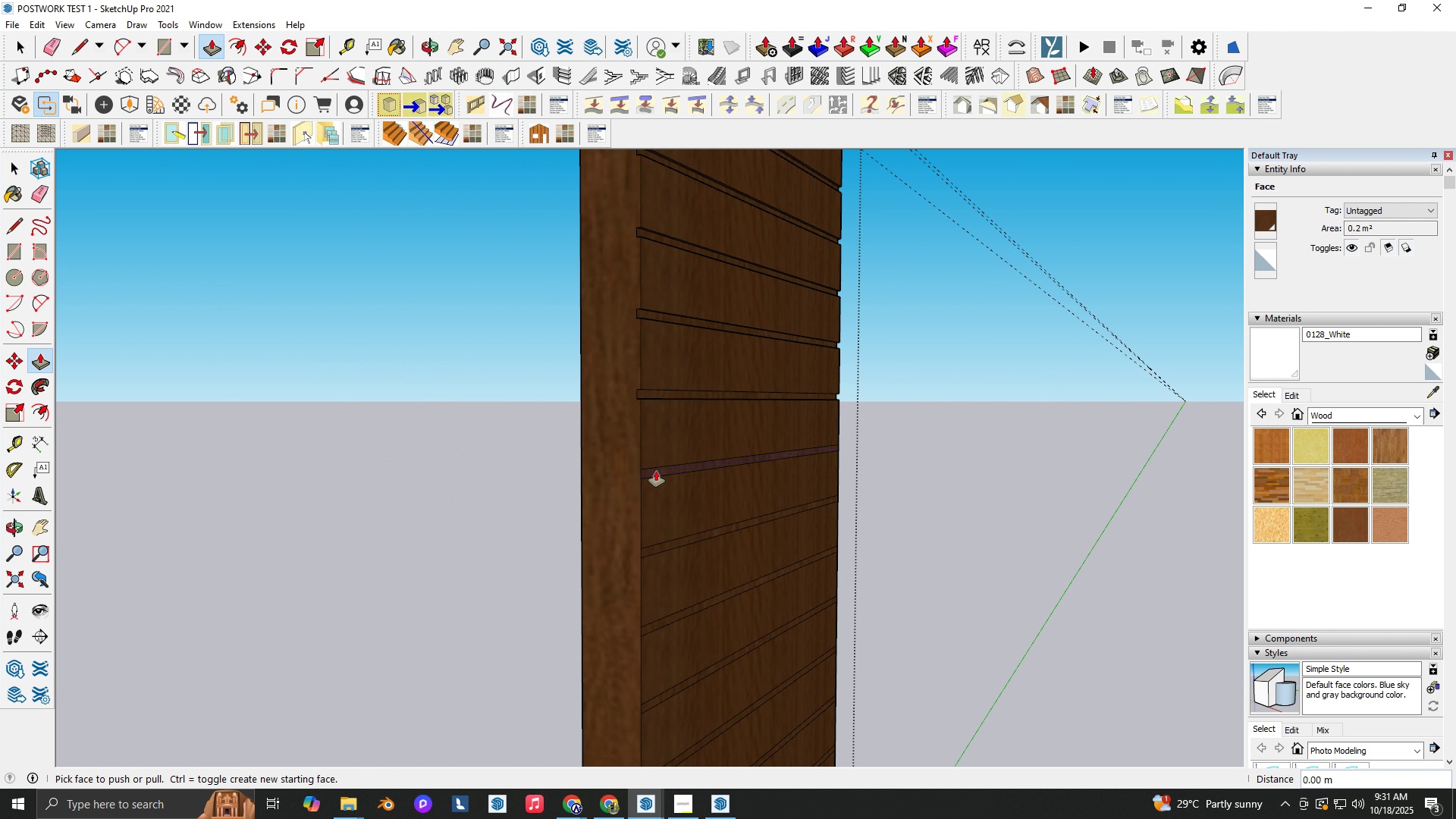 
left_click([657, 473])
 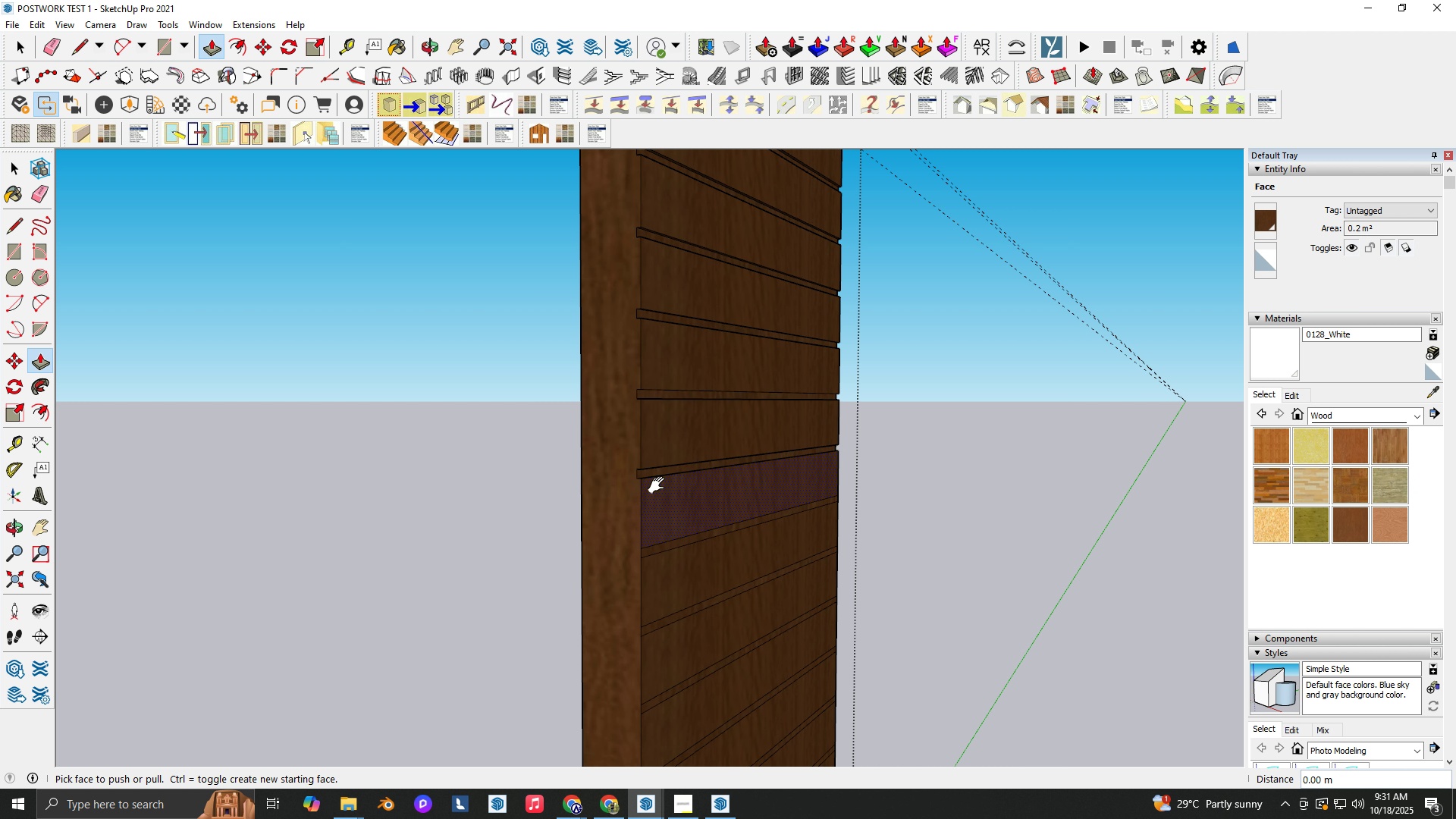 
key(Shift+ShiftLeft)
 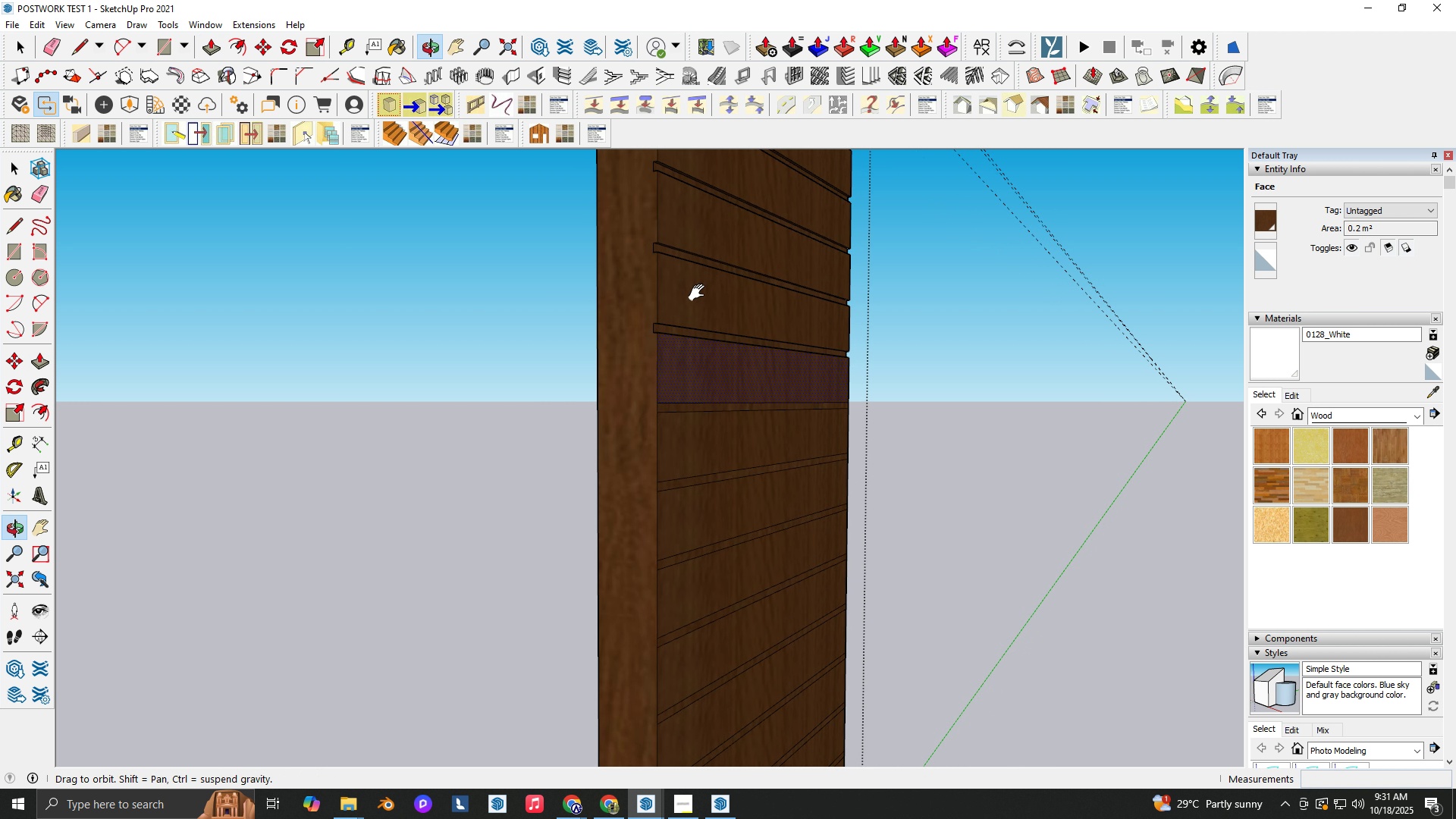 
scroll: coordinate [688, 314], scroll_direction: down, amount: 1.0
 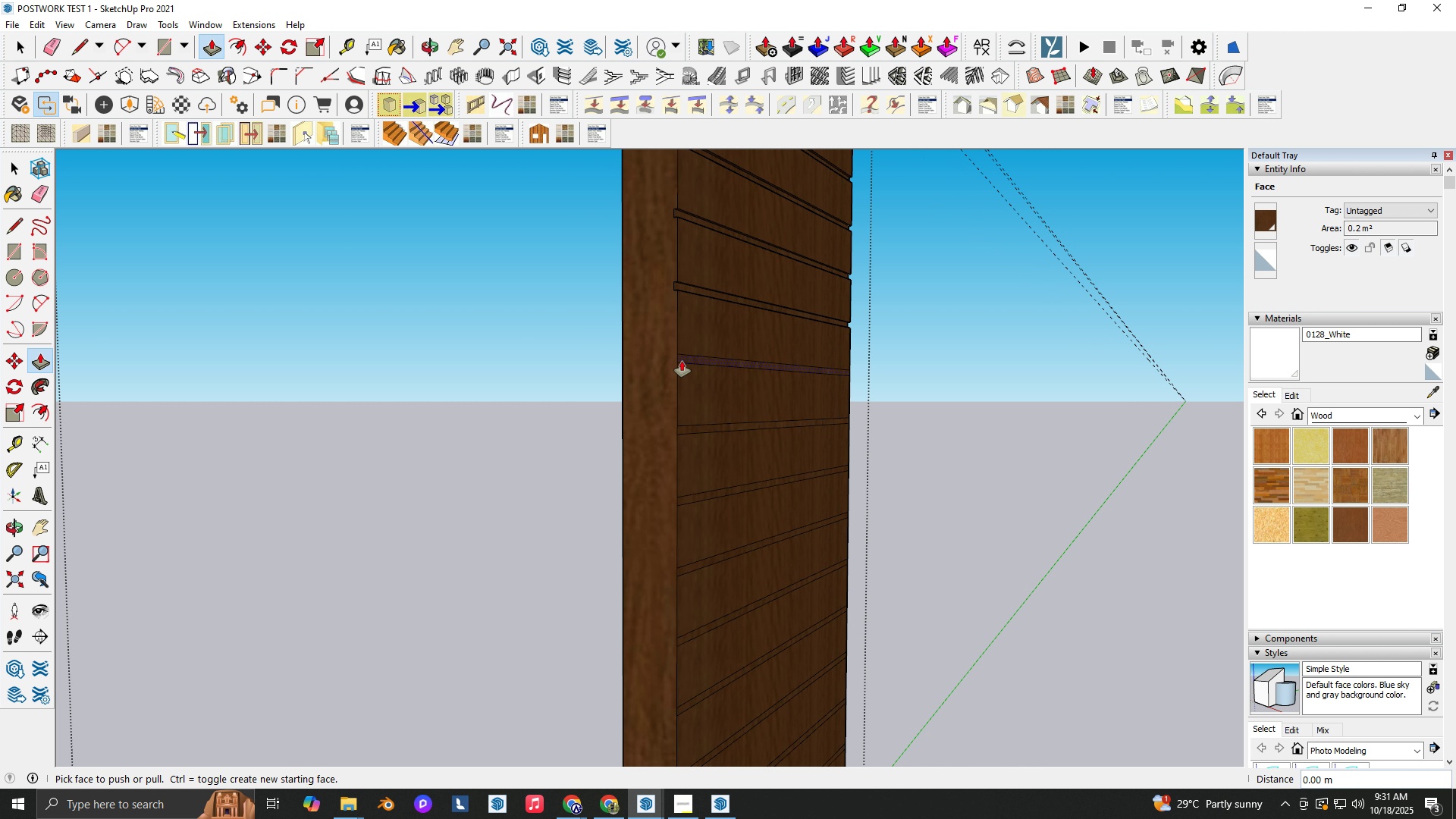 
double_click([682, 361])
 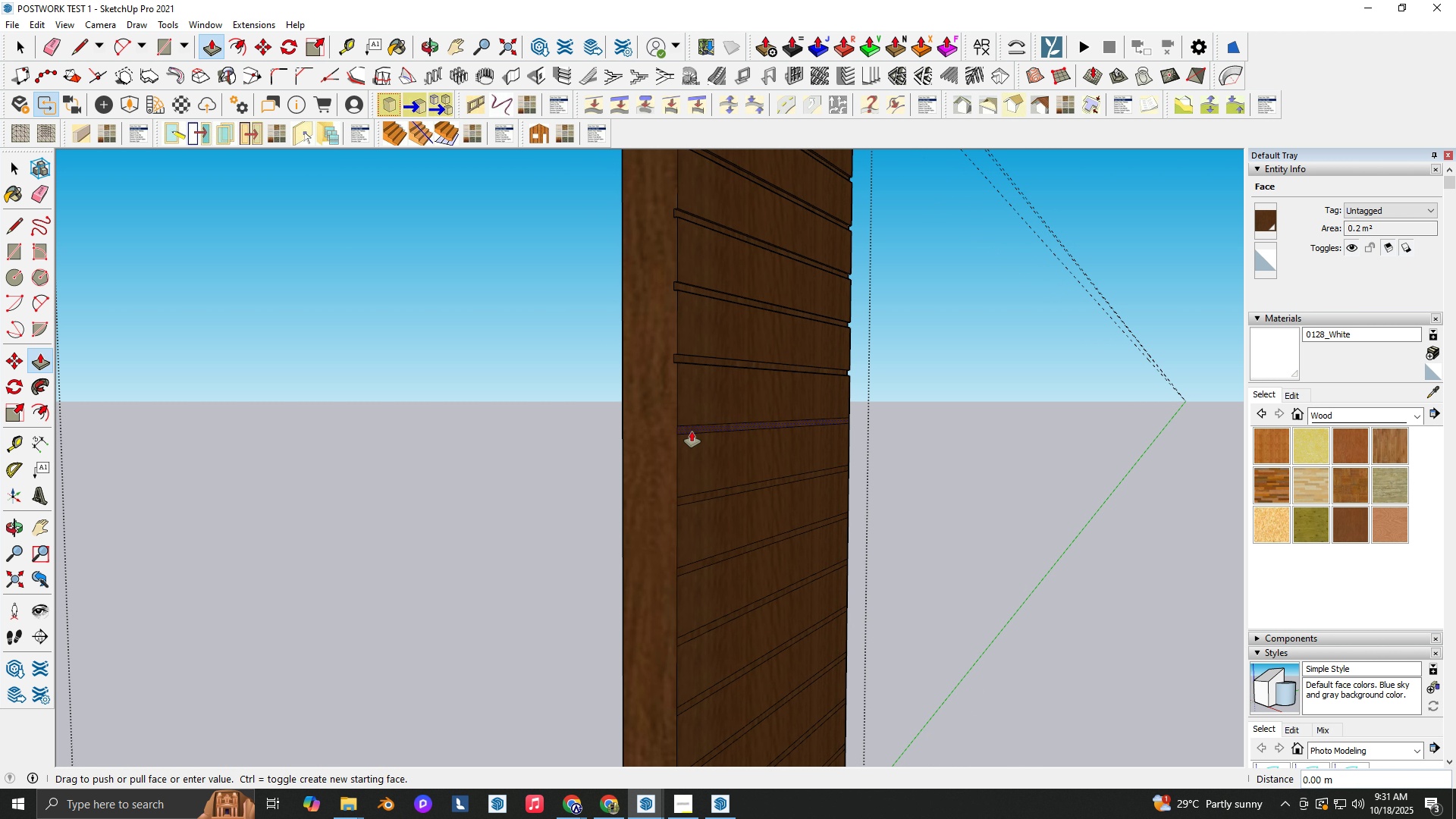 
double_click([692, 431])
 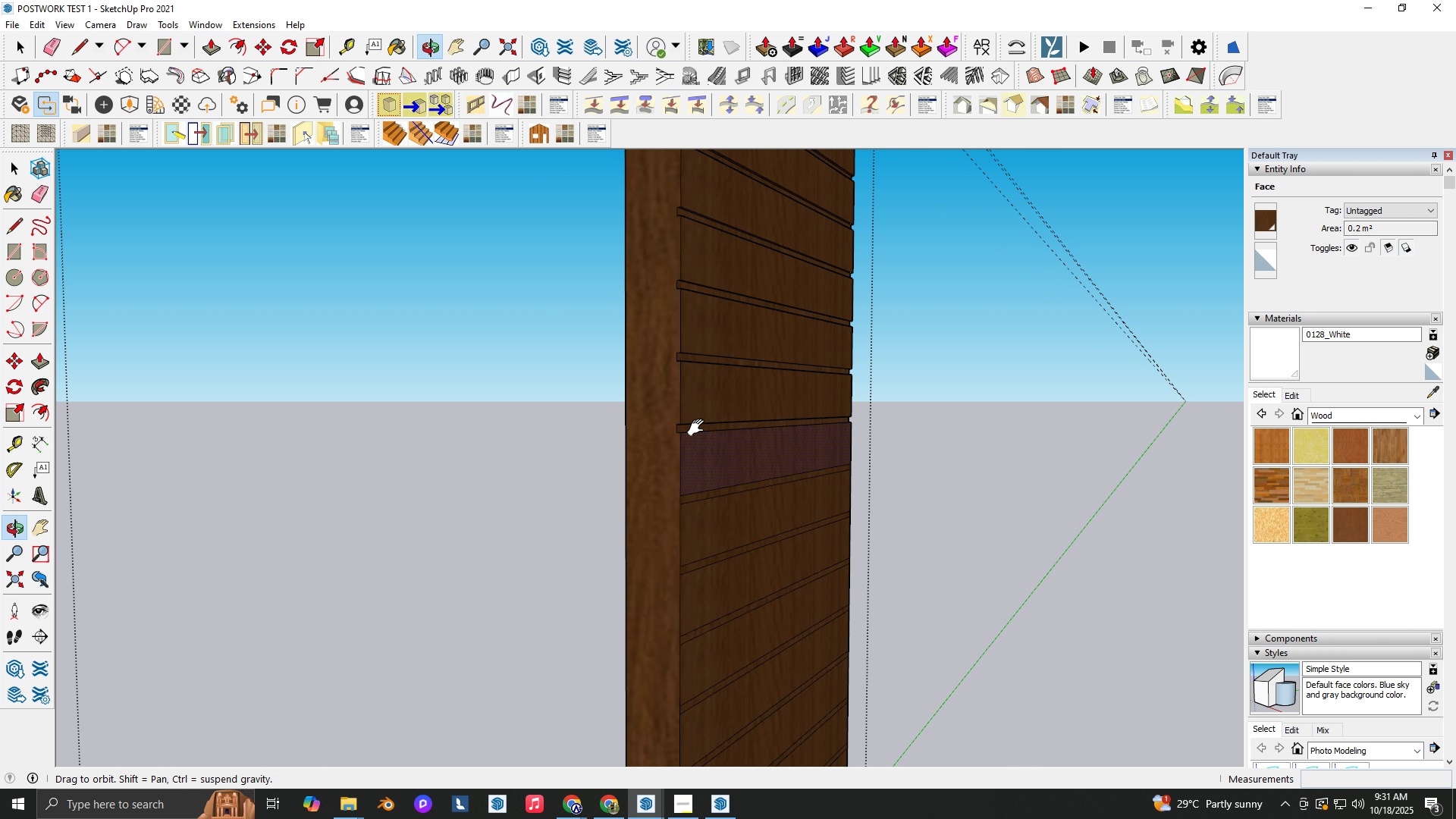 
key(Shift+ShiftLeft)
 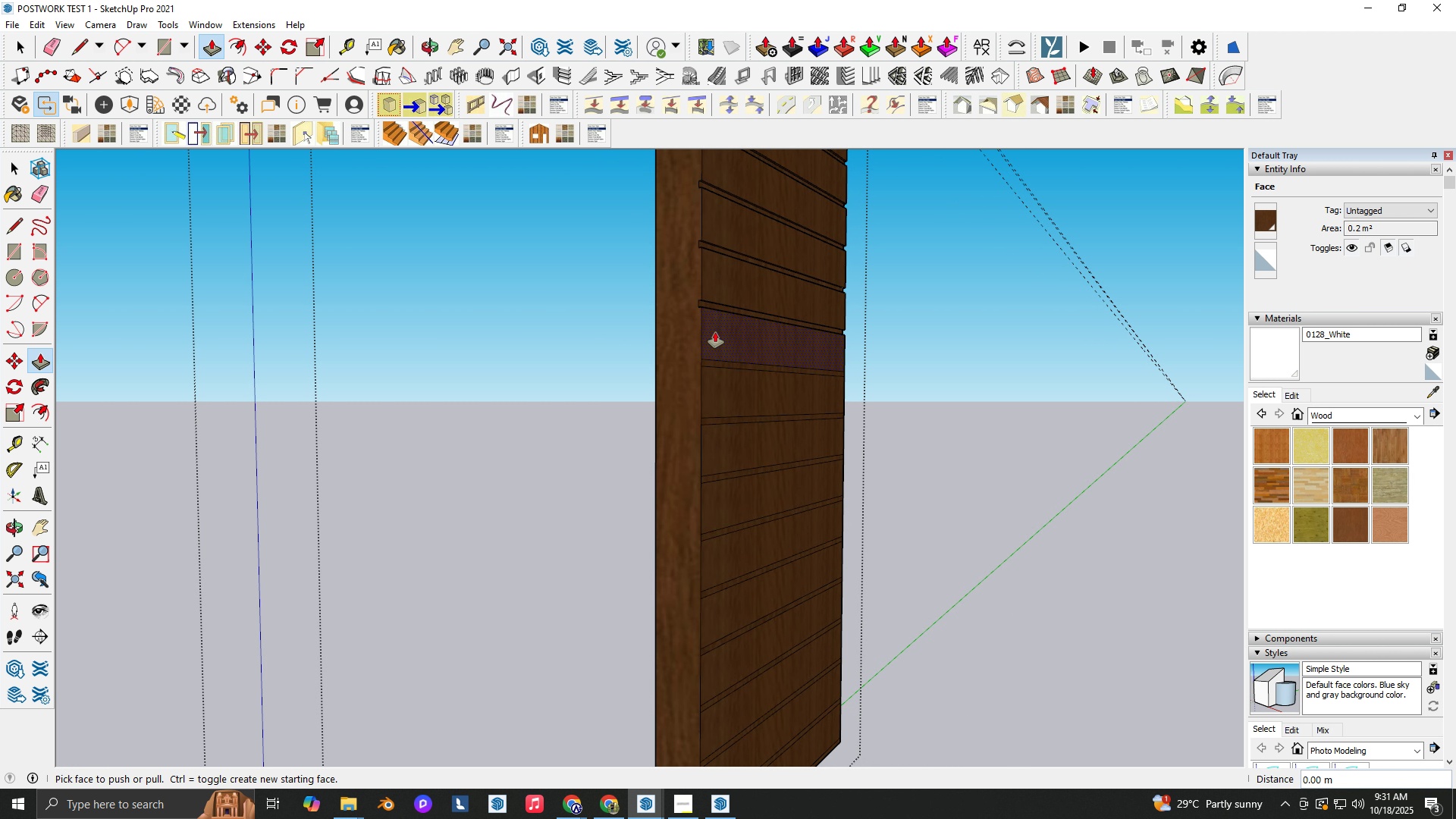 
scroll: coordinate [715, 315], scroll_direction: down, amount: 2.0
 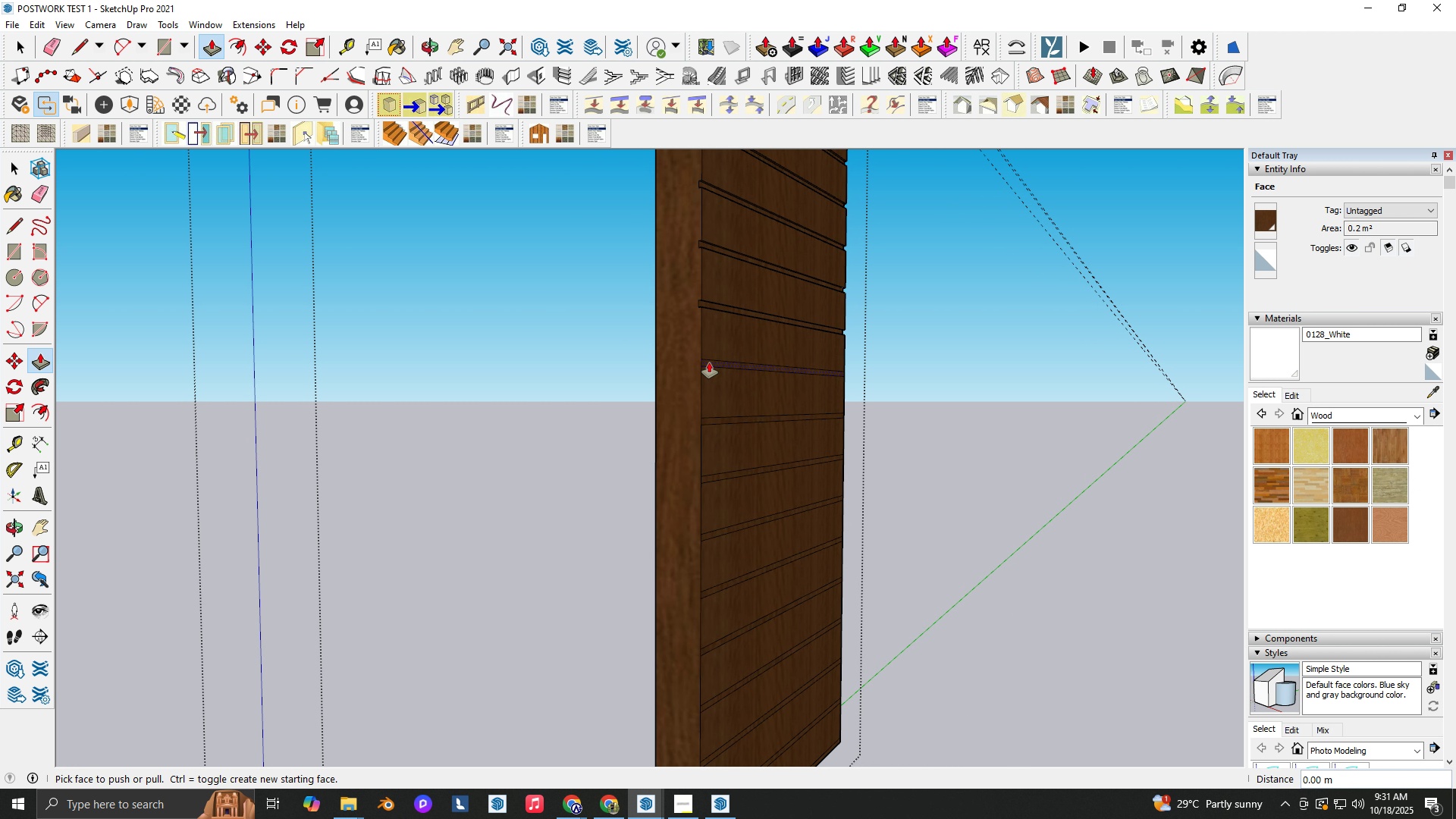 
double_click([709, 362])
 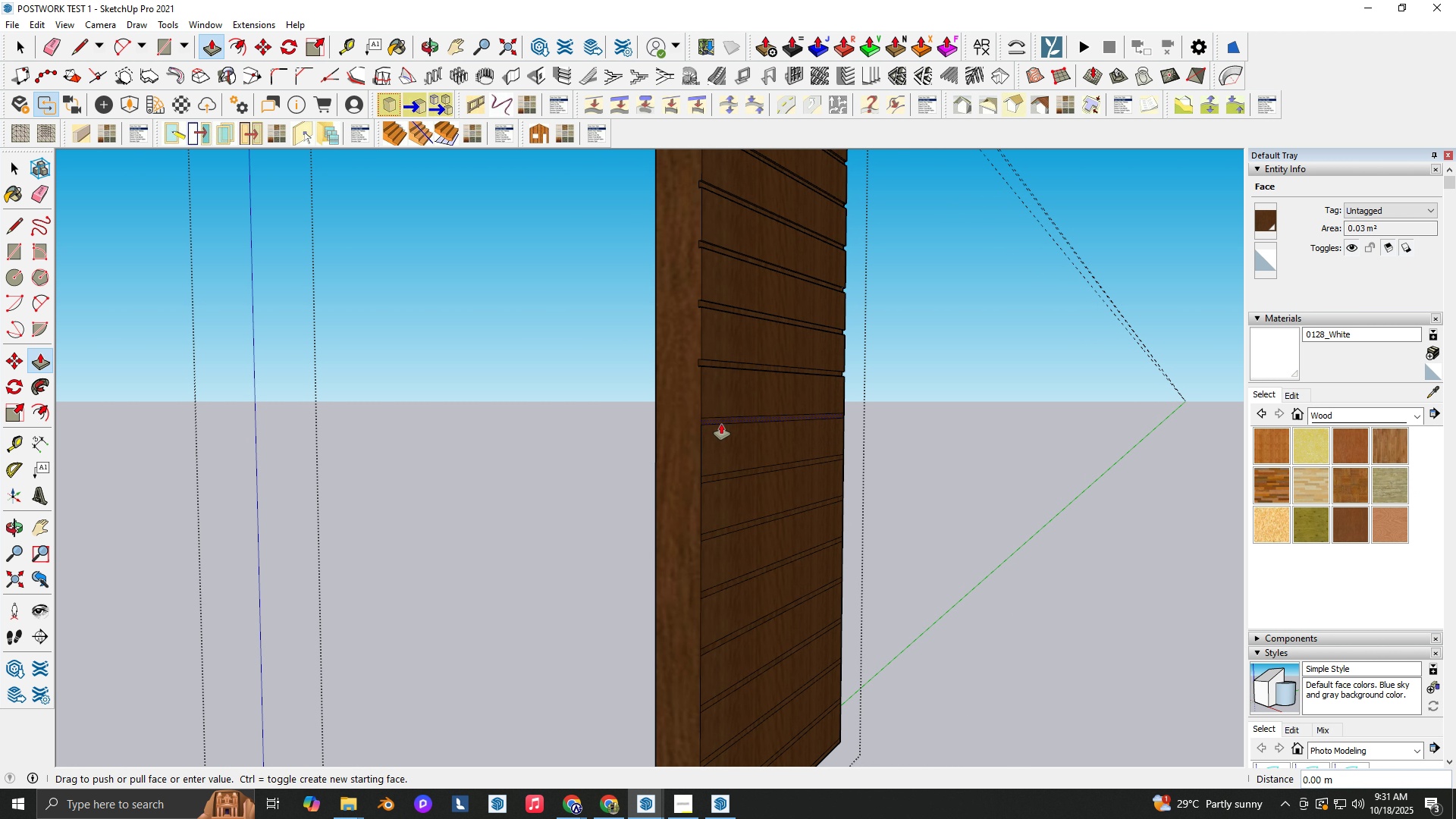 
double_click([721, 424])
 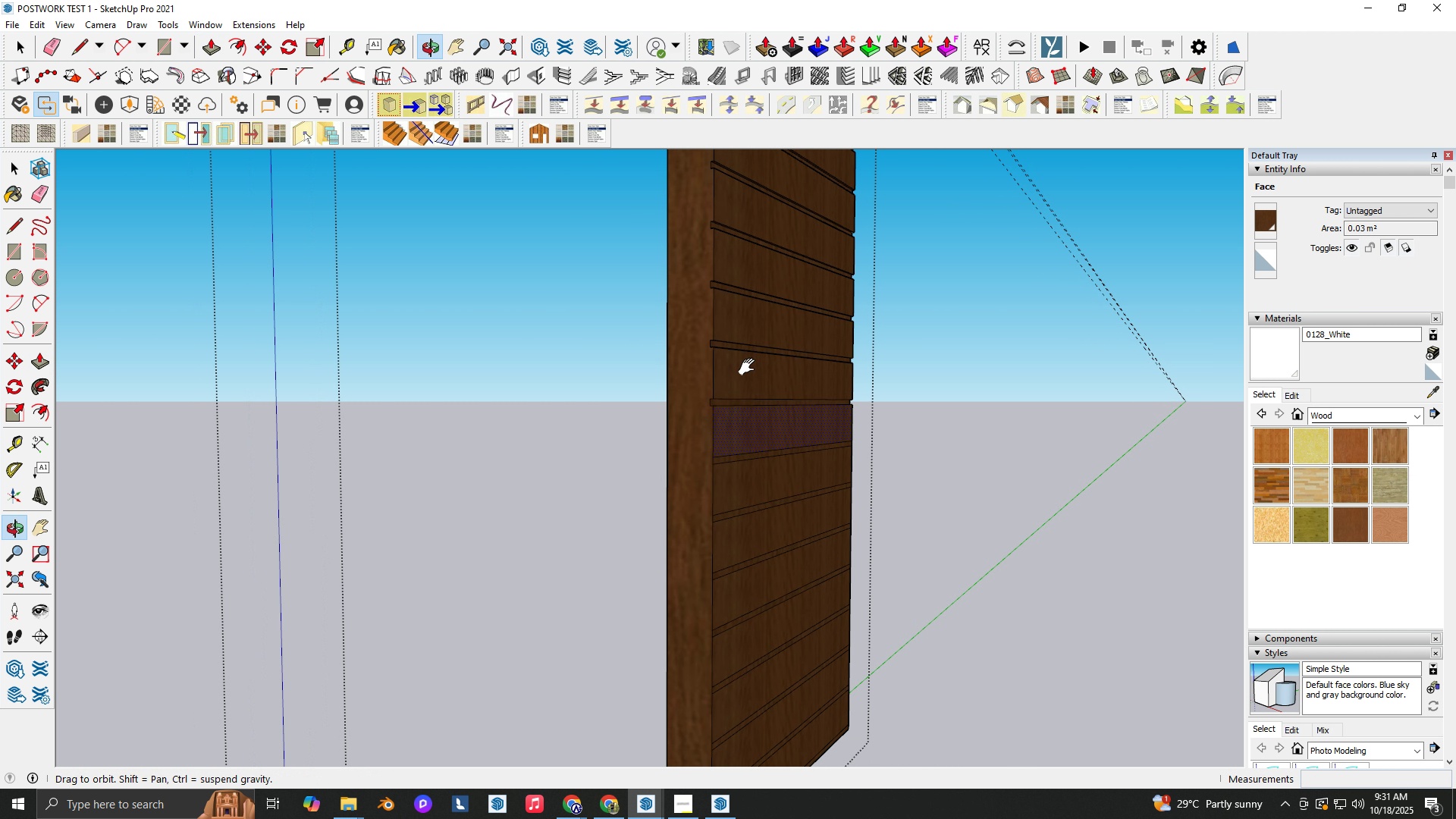 
hold_key(key=ShiftLeft, duration=0.31)
 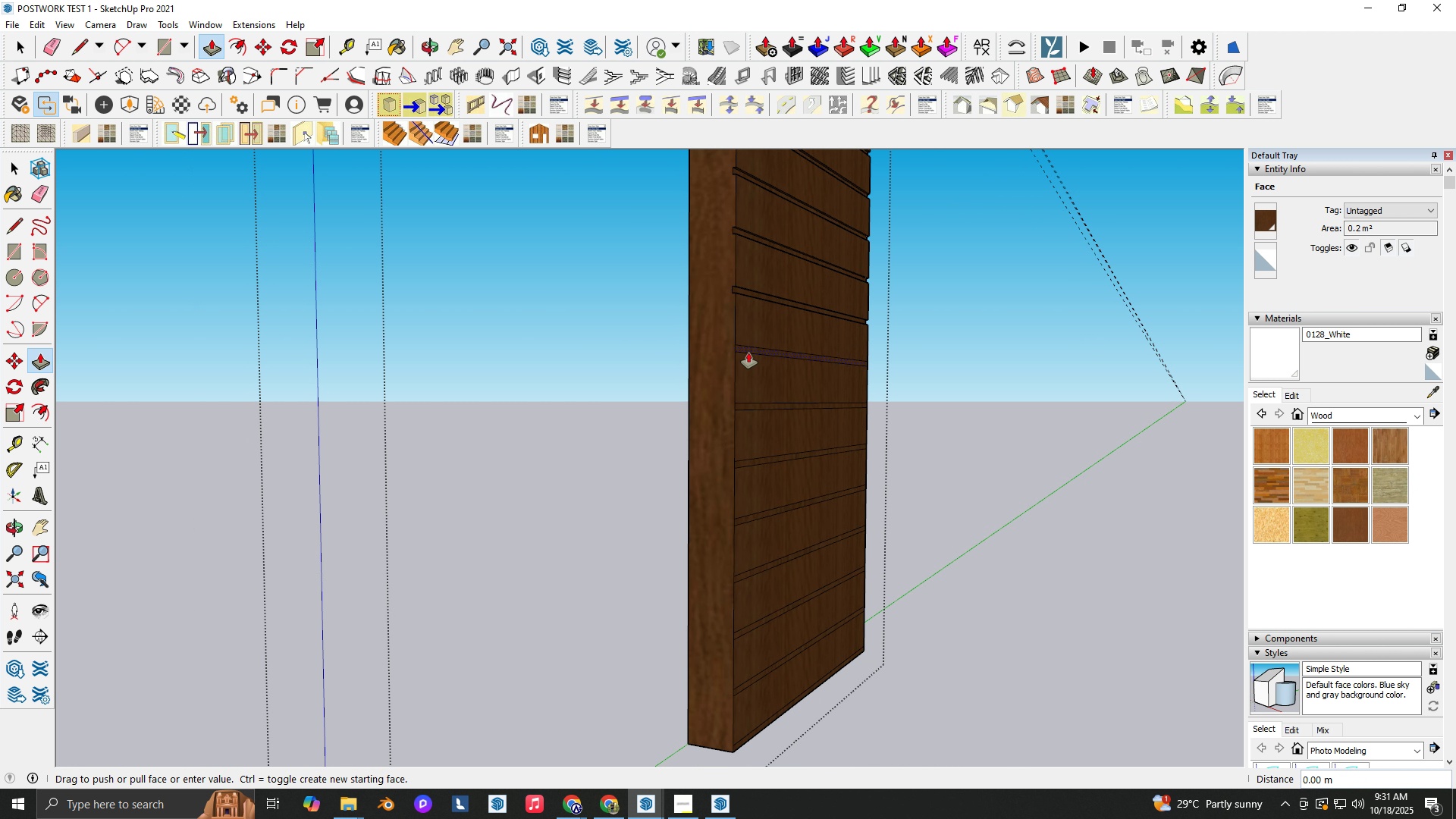 
double_click([748, 353])
 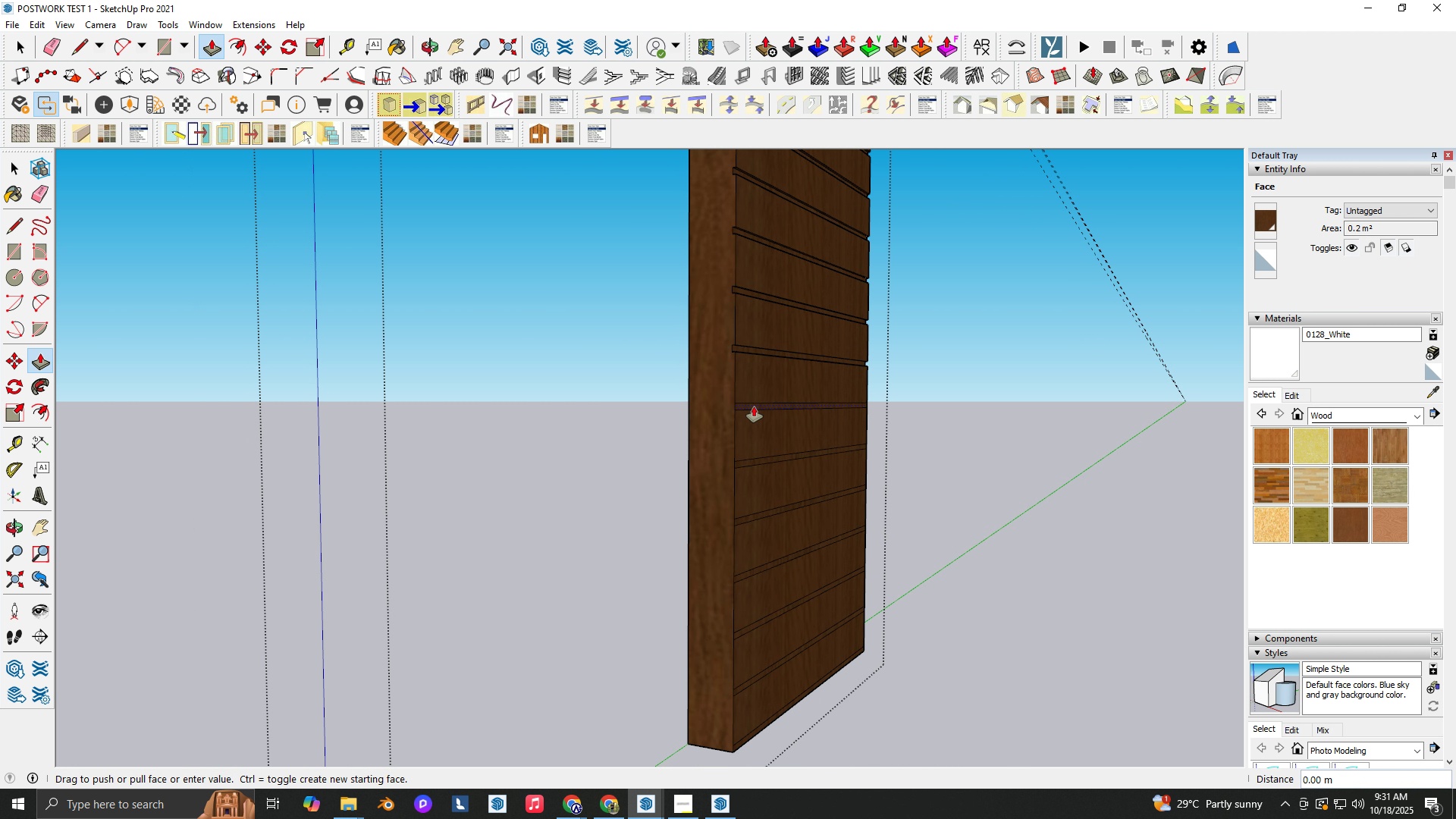 
double_click([754, 406])
 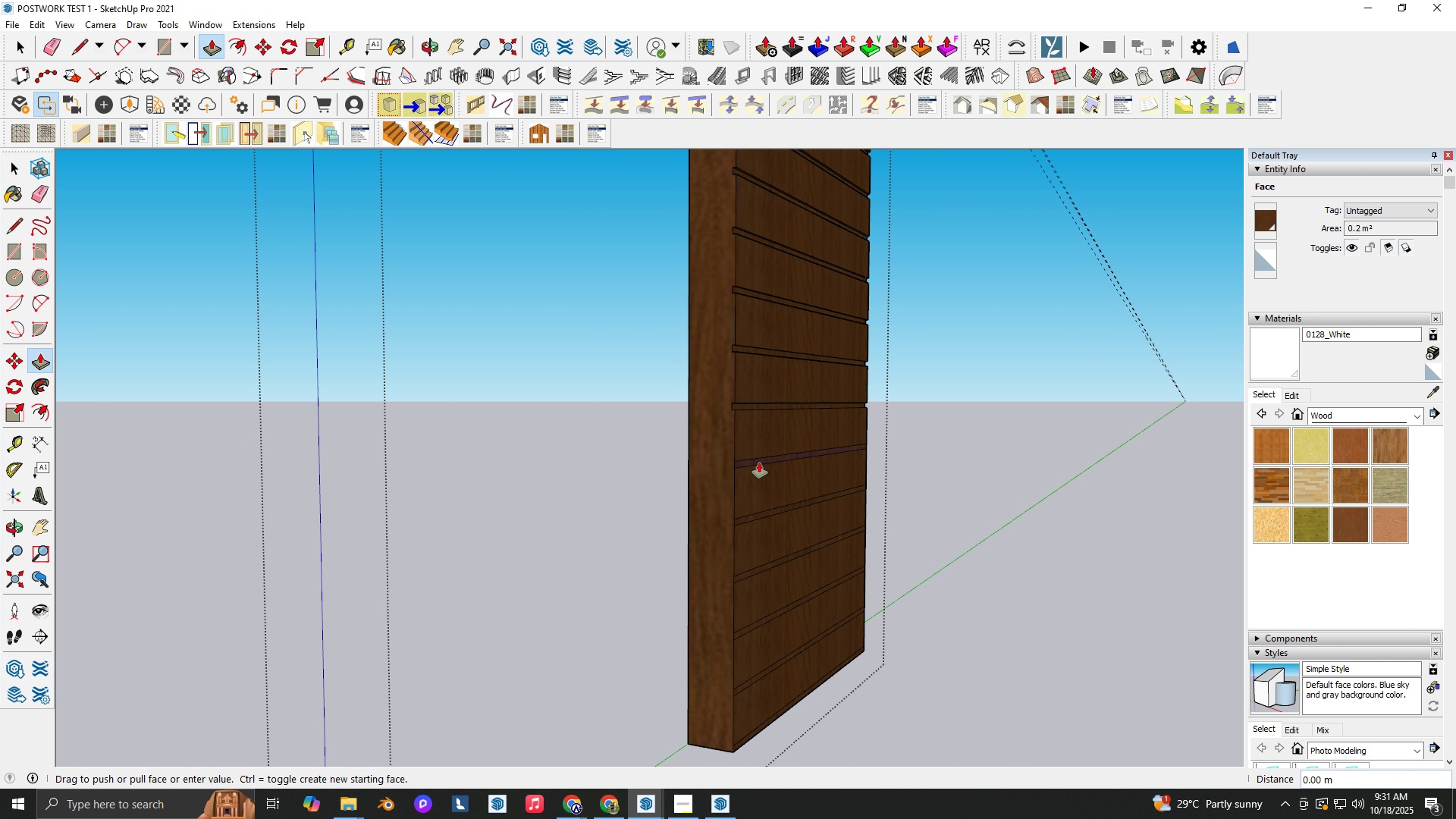 
double_click([759, 463])
 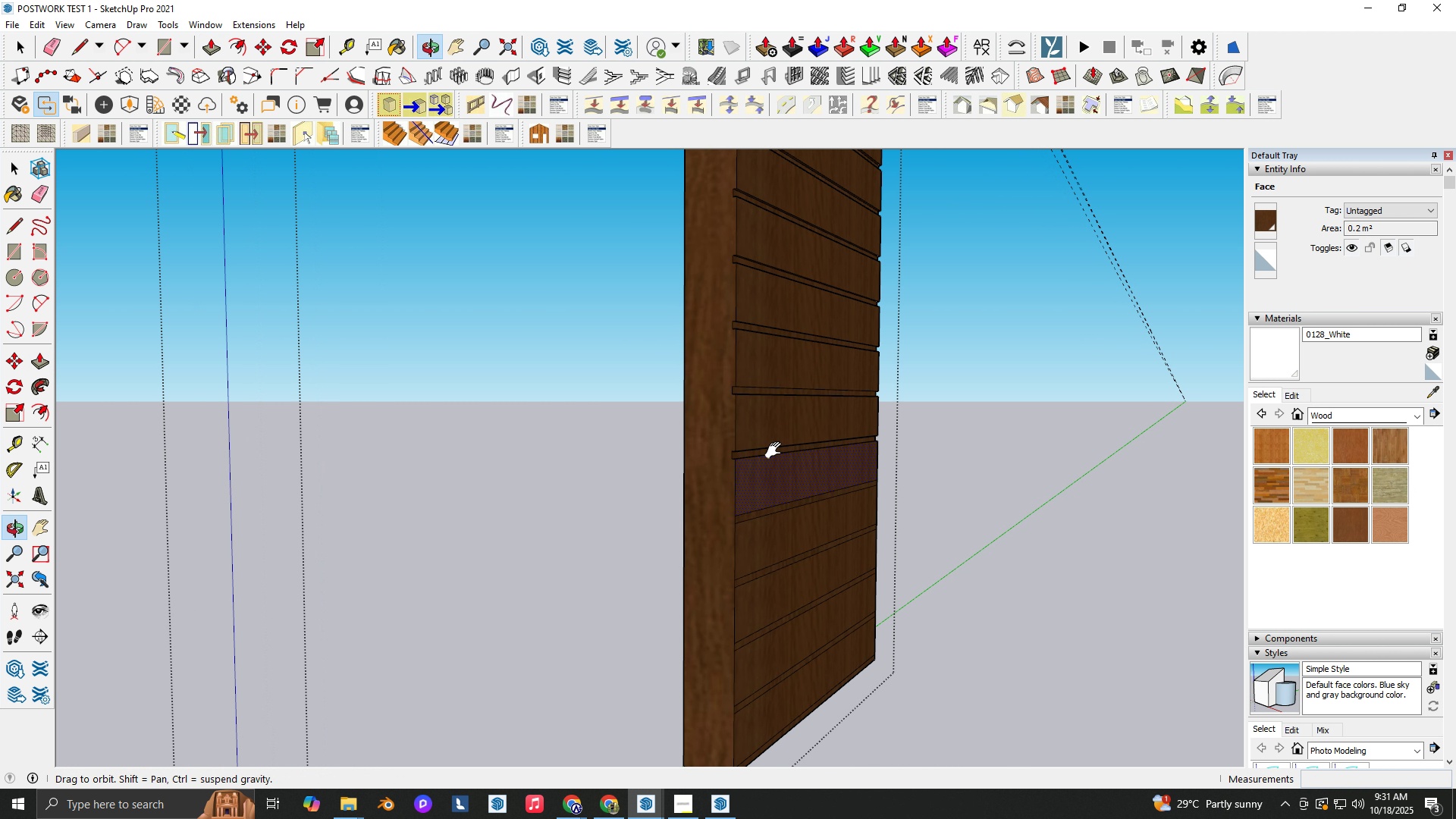 
key(Shift+ShiftLeft)
 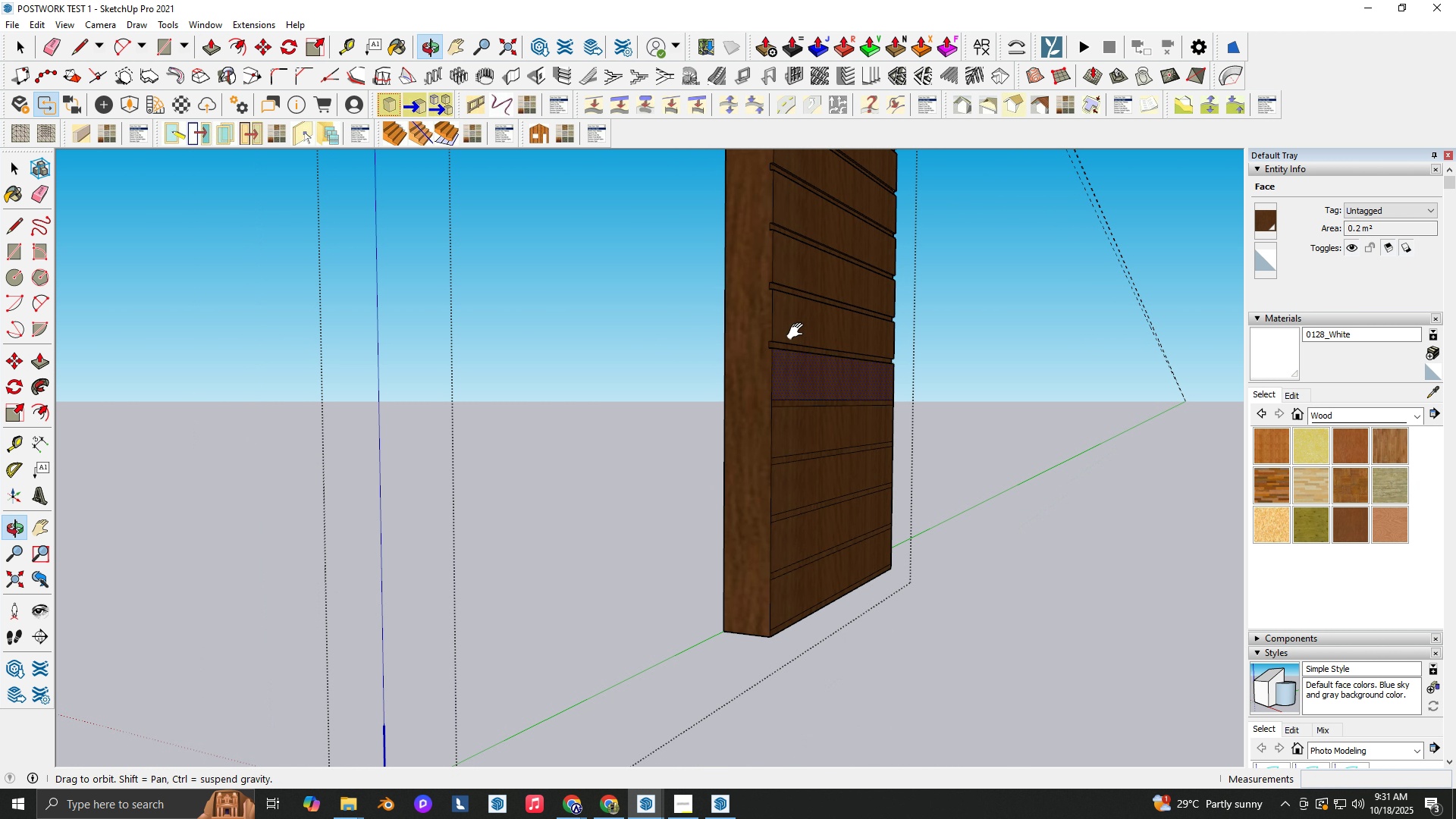 
scroll: coordinate [797, 388], scroll_direction: none, amount: 0.0
 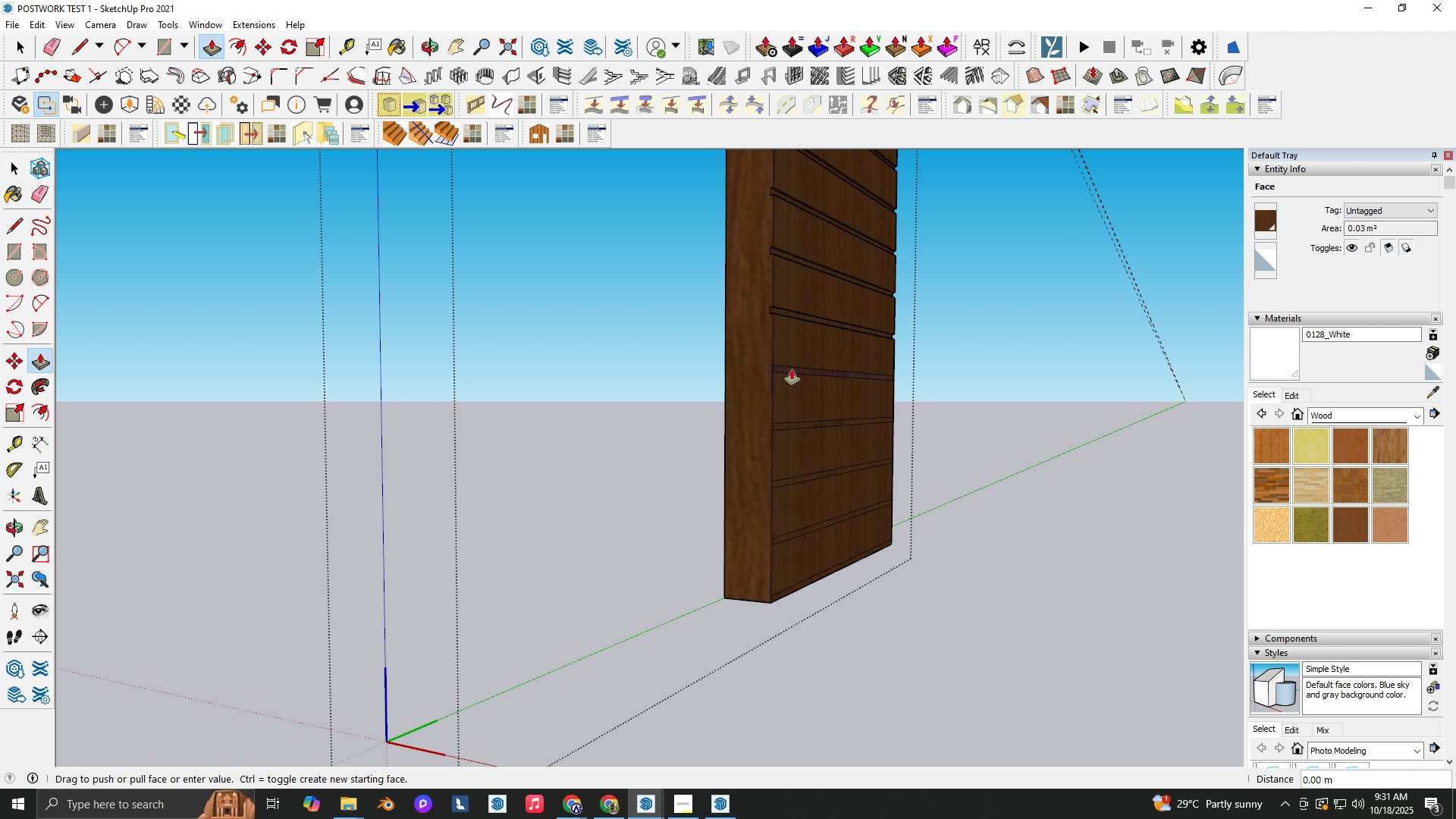 
double_click([792, 369])
 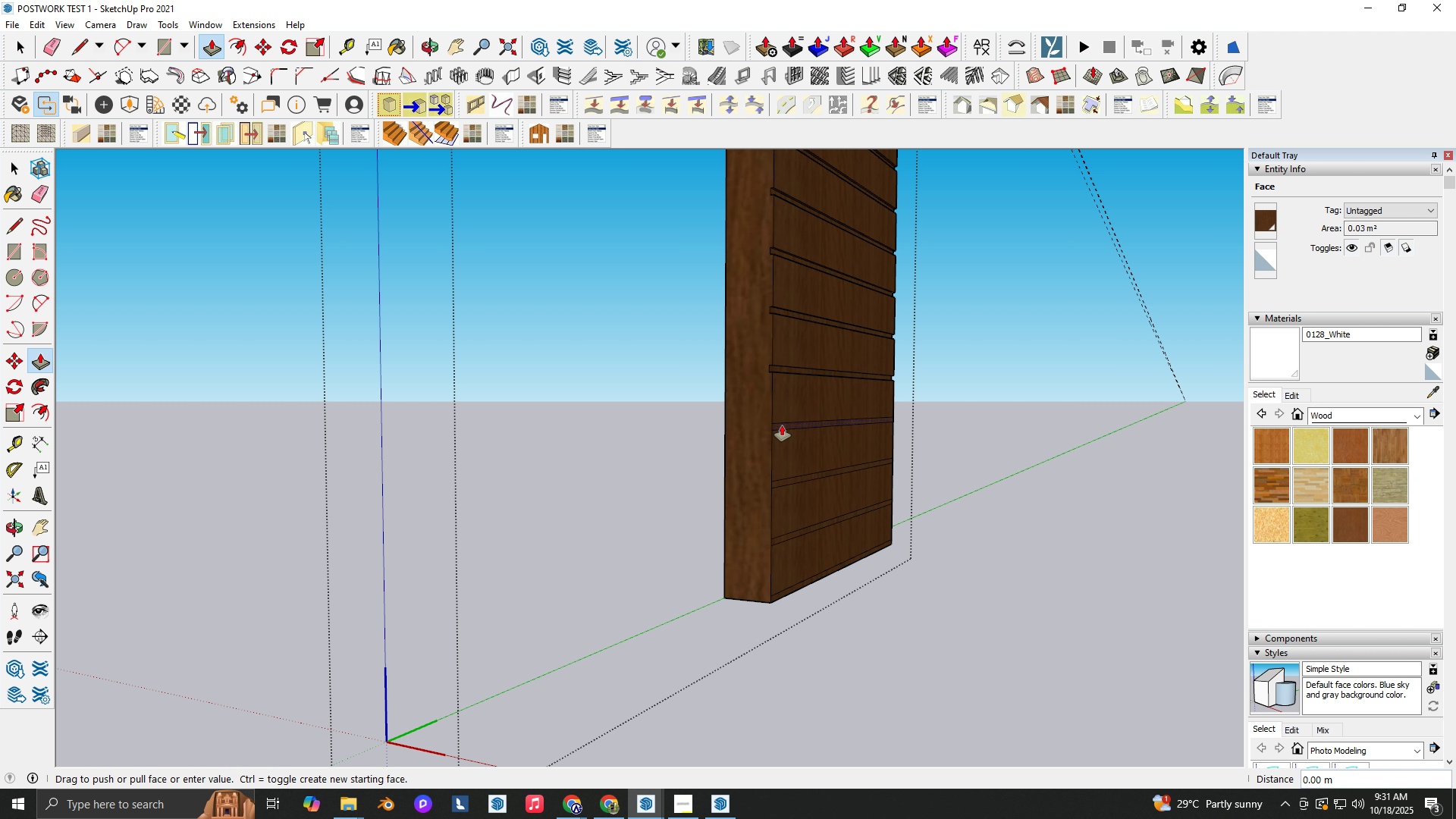 
double_click([782, 425])
 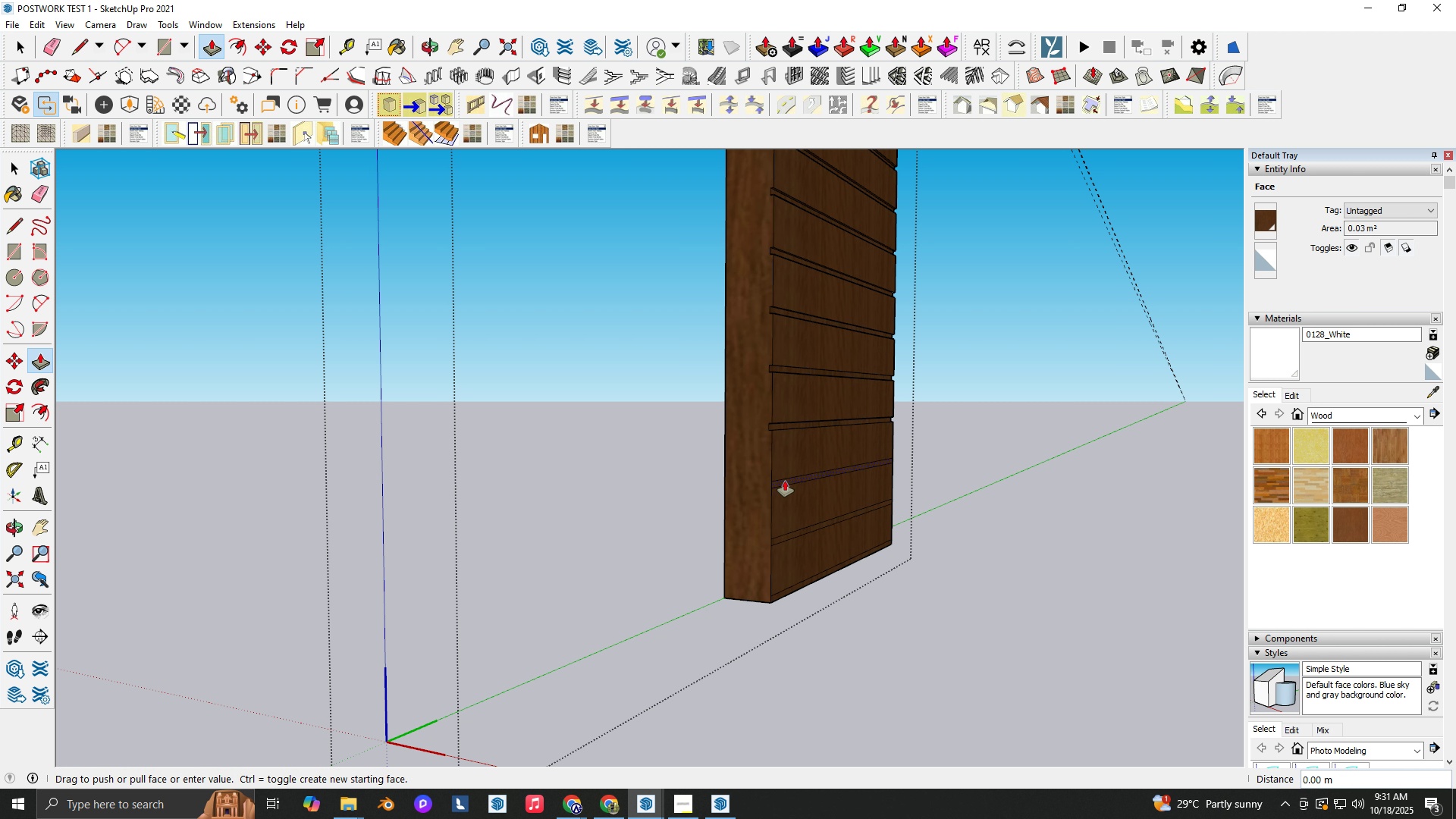 
double_click([785, 481])
 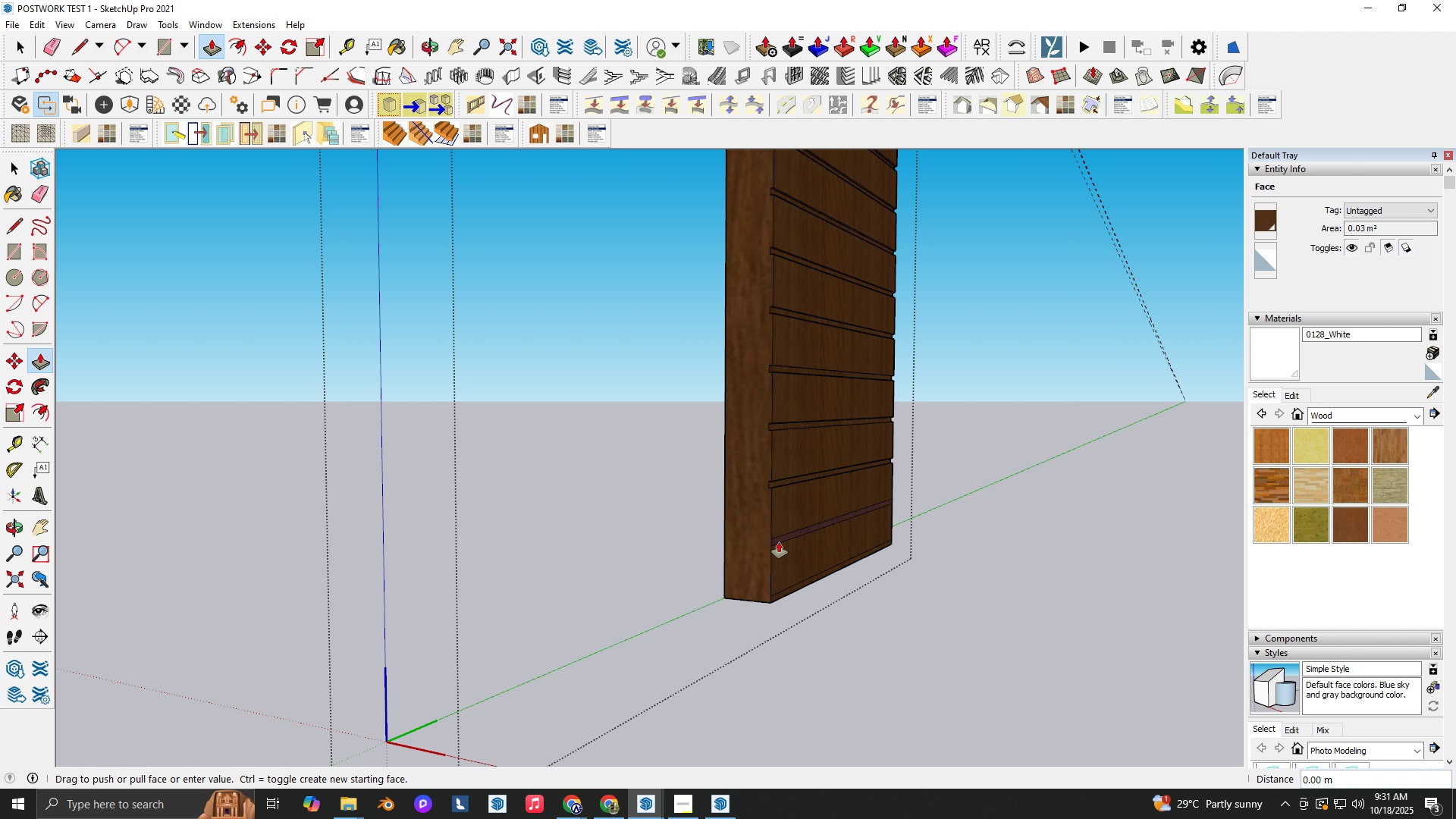 
double_click([779, 542])
 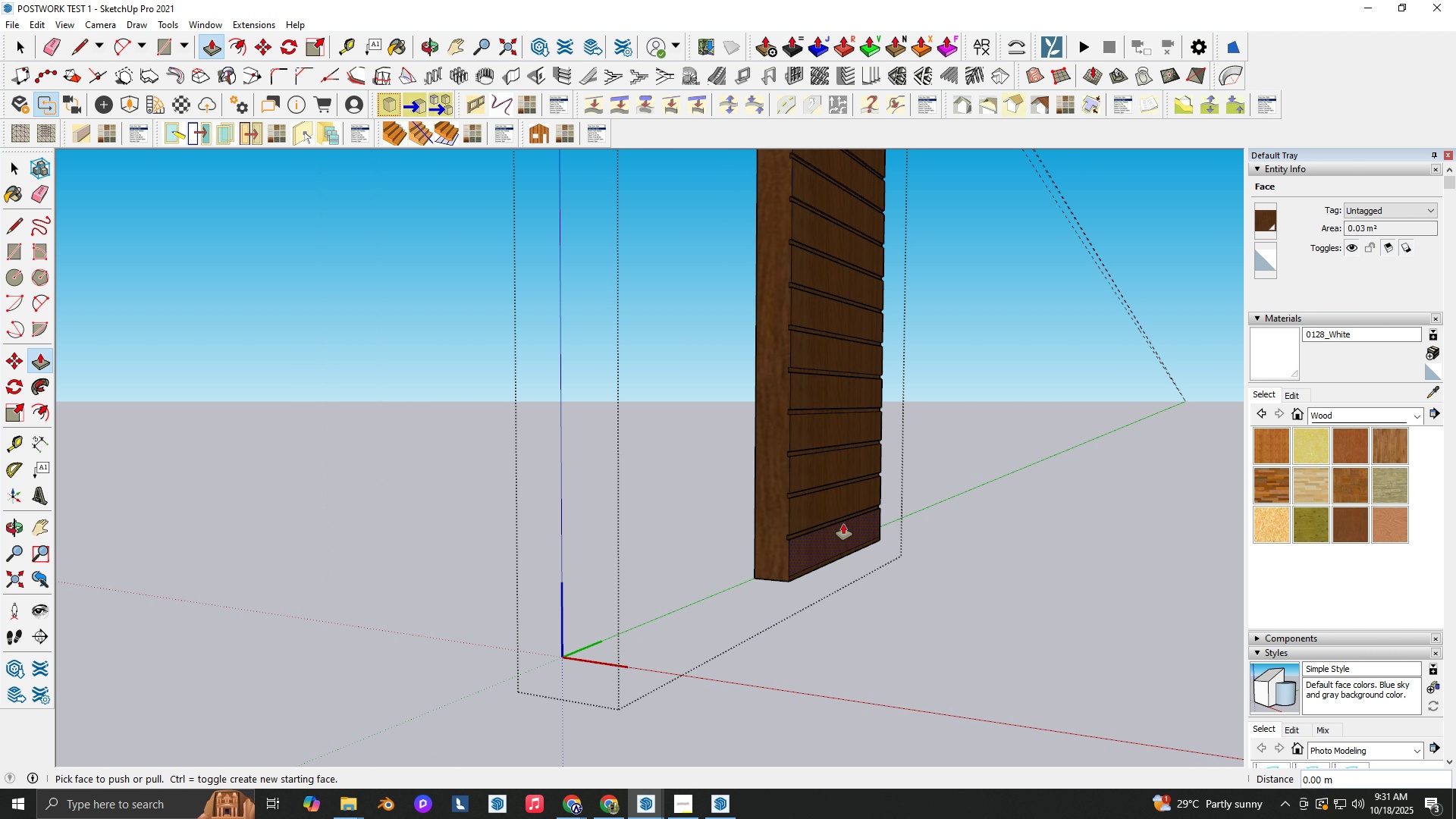 
scroll: coordinate [853, 401], scroll_direction: down, amount: 14.0
 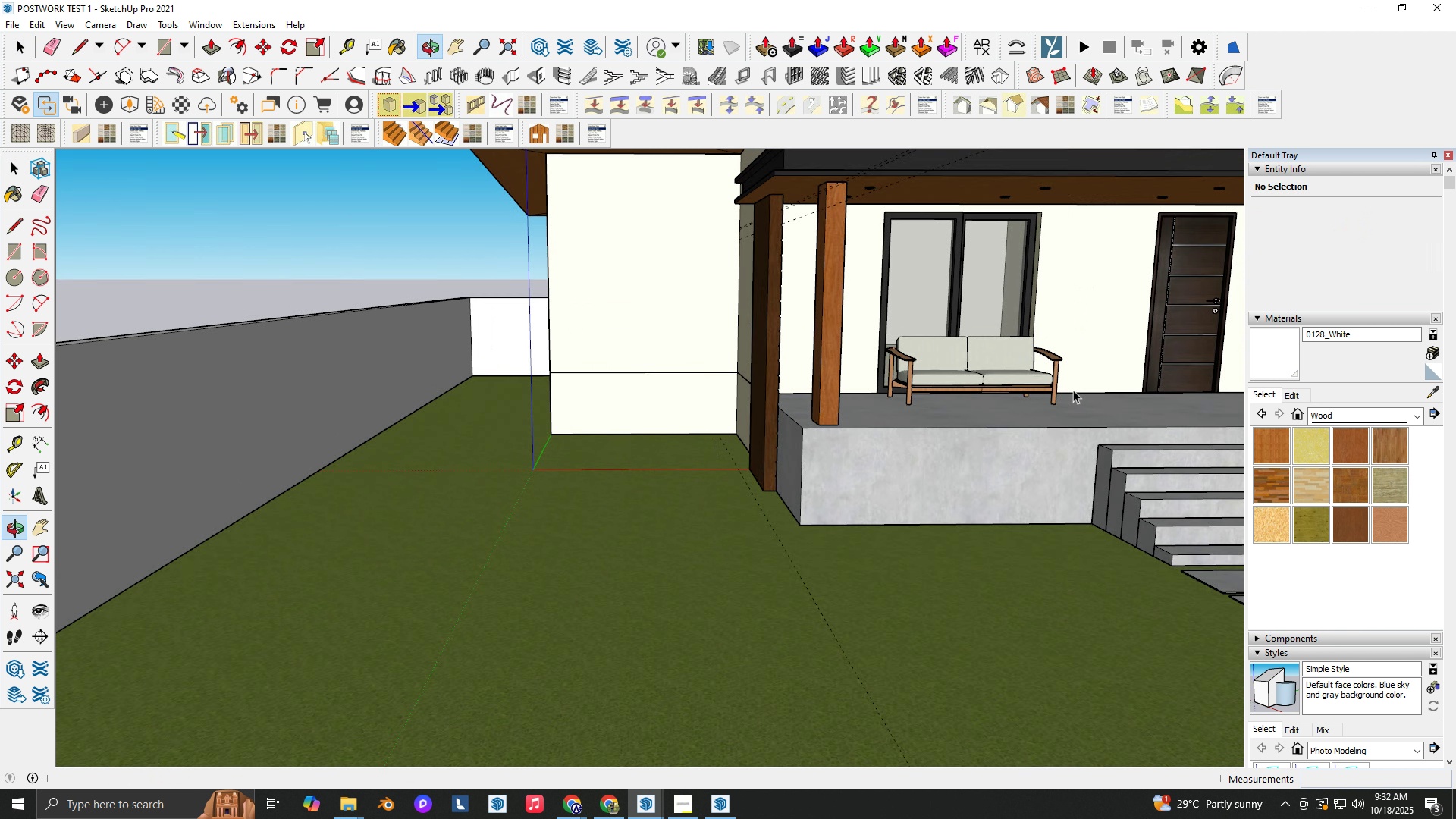 
key(Backquote)
 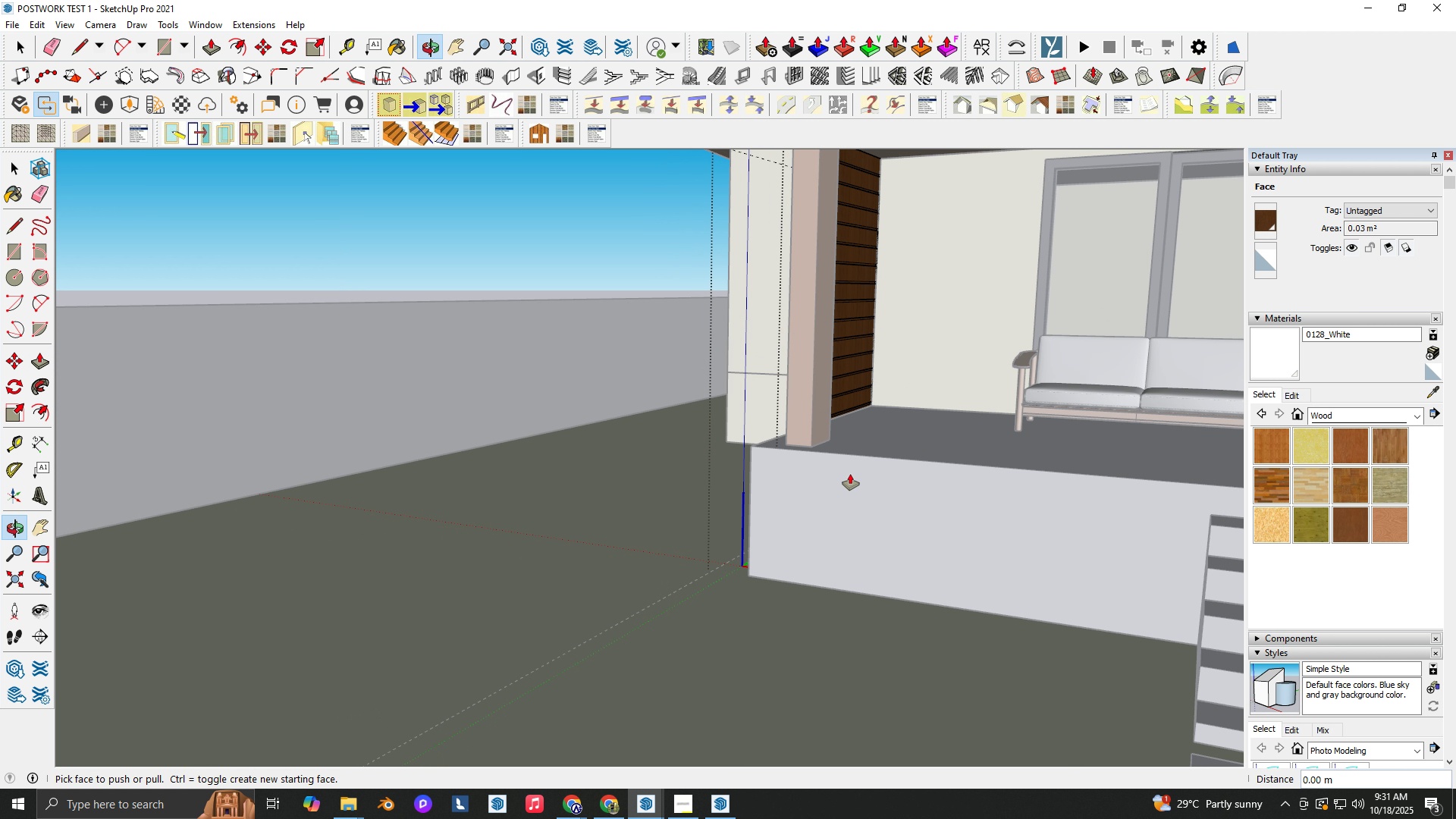 
key(Space)
 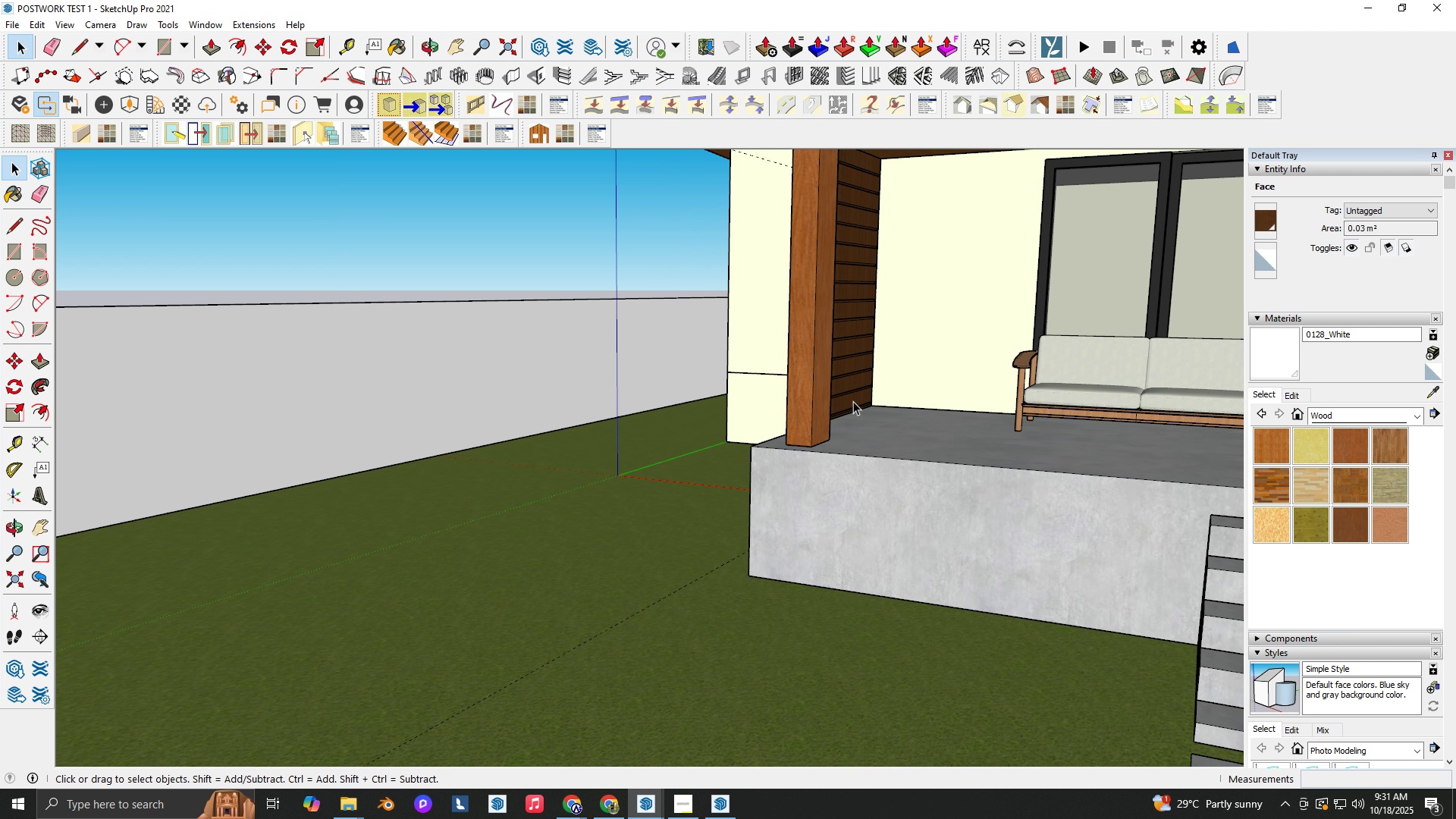 
key(Escape)
 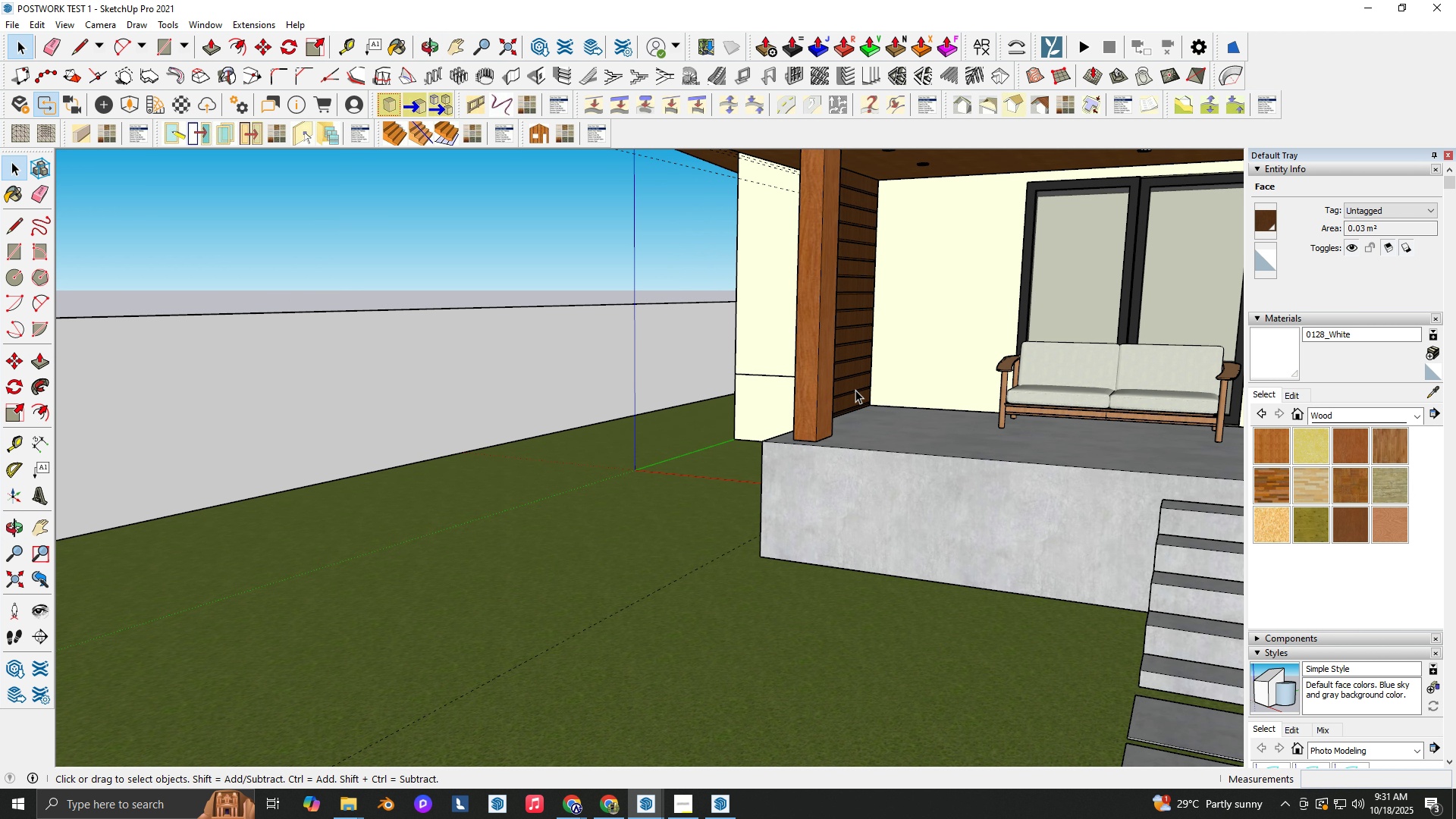 
key(Escape)
 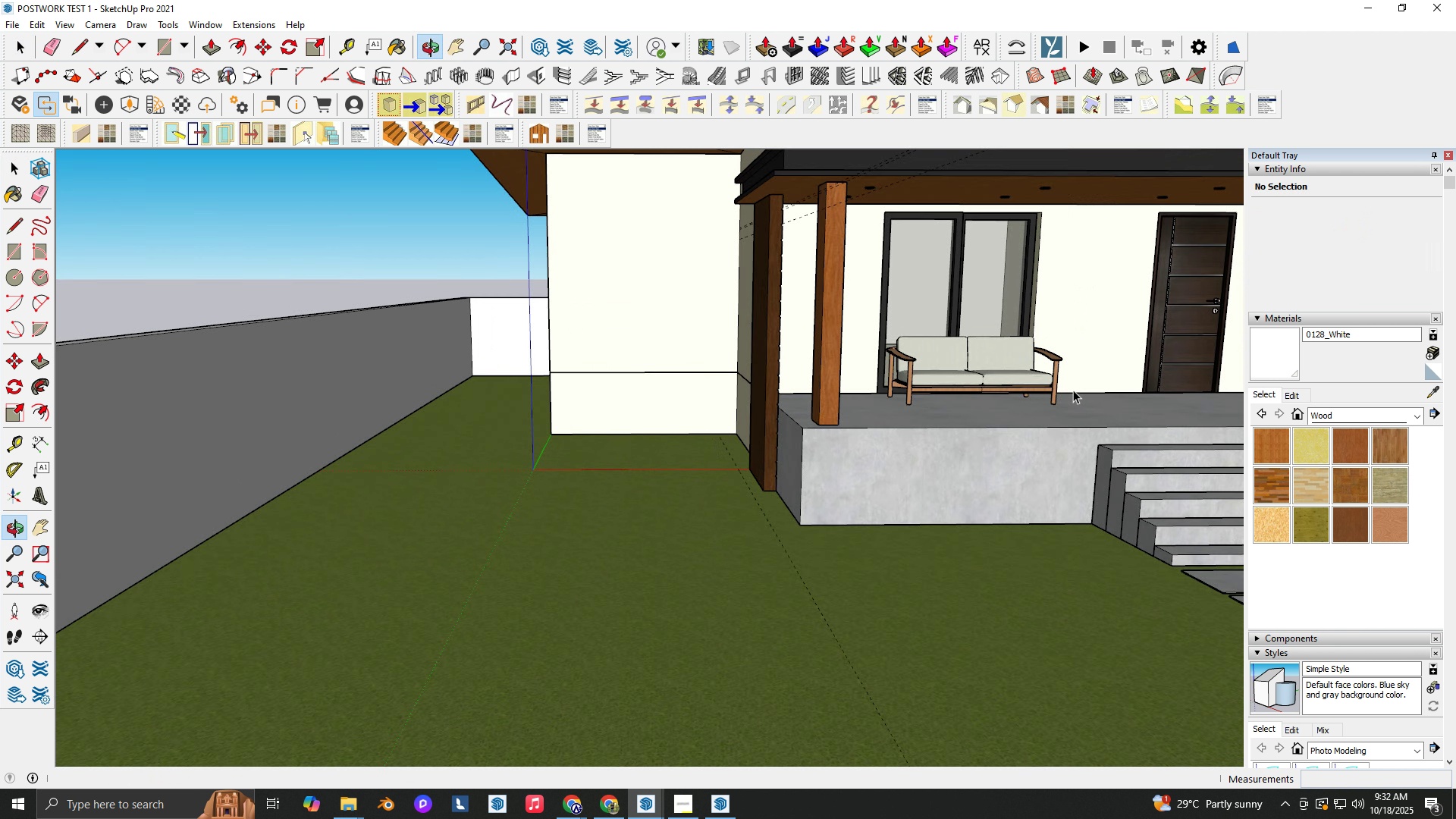 
scroll: coordinate [1036, 372], scroll_direction: down, amount: 3.0
 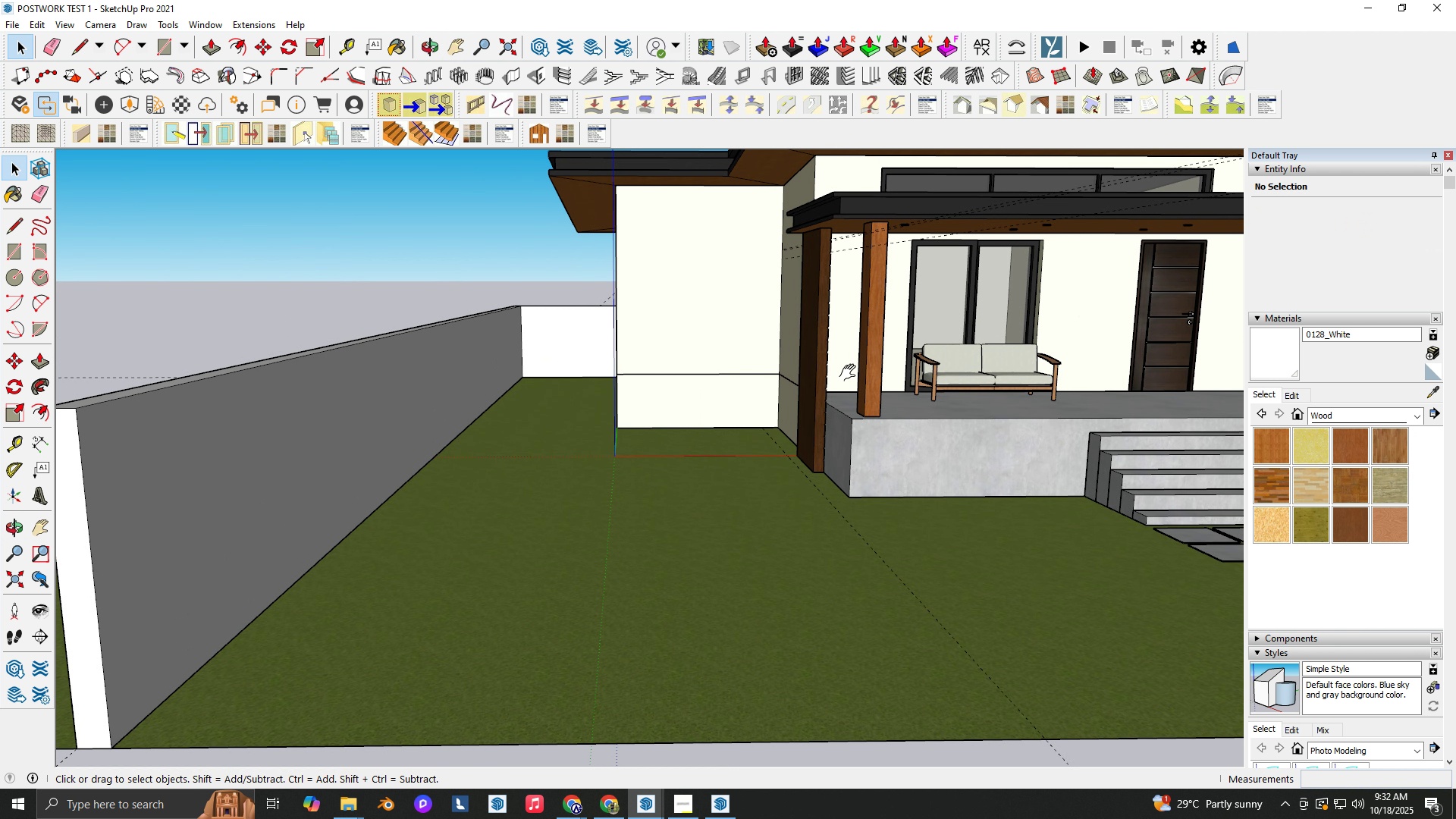 
key(Shift+ShiftLeft)
 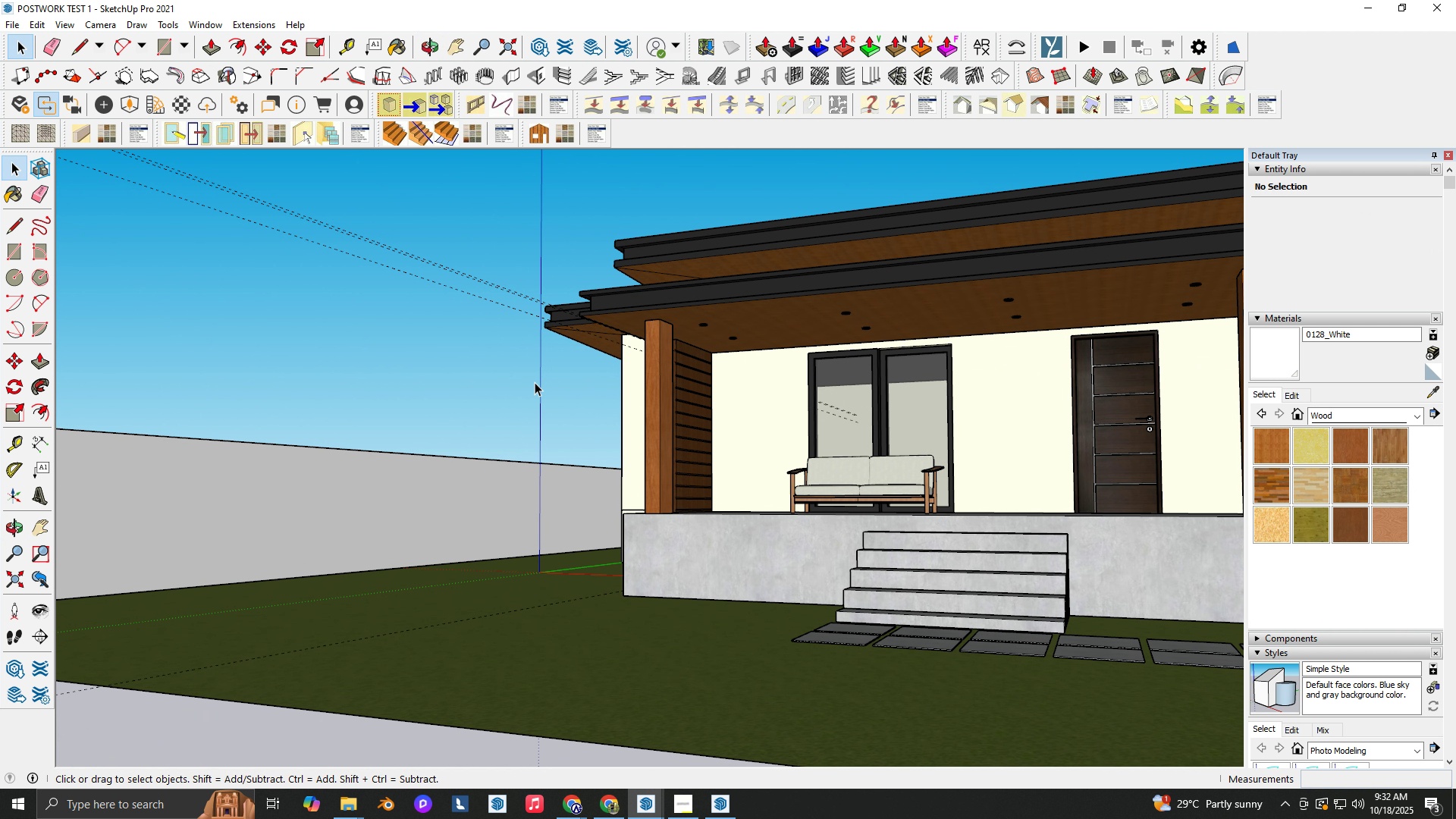 
wait(8.28)
 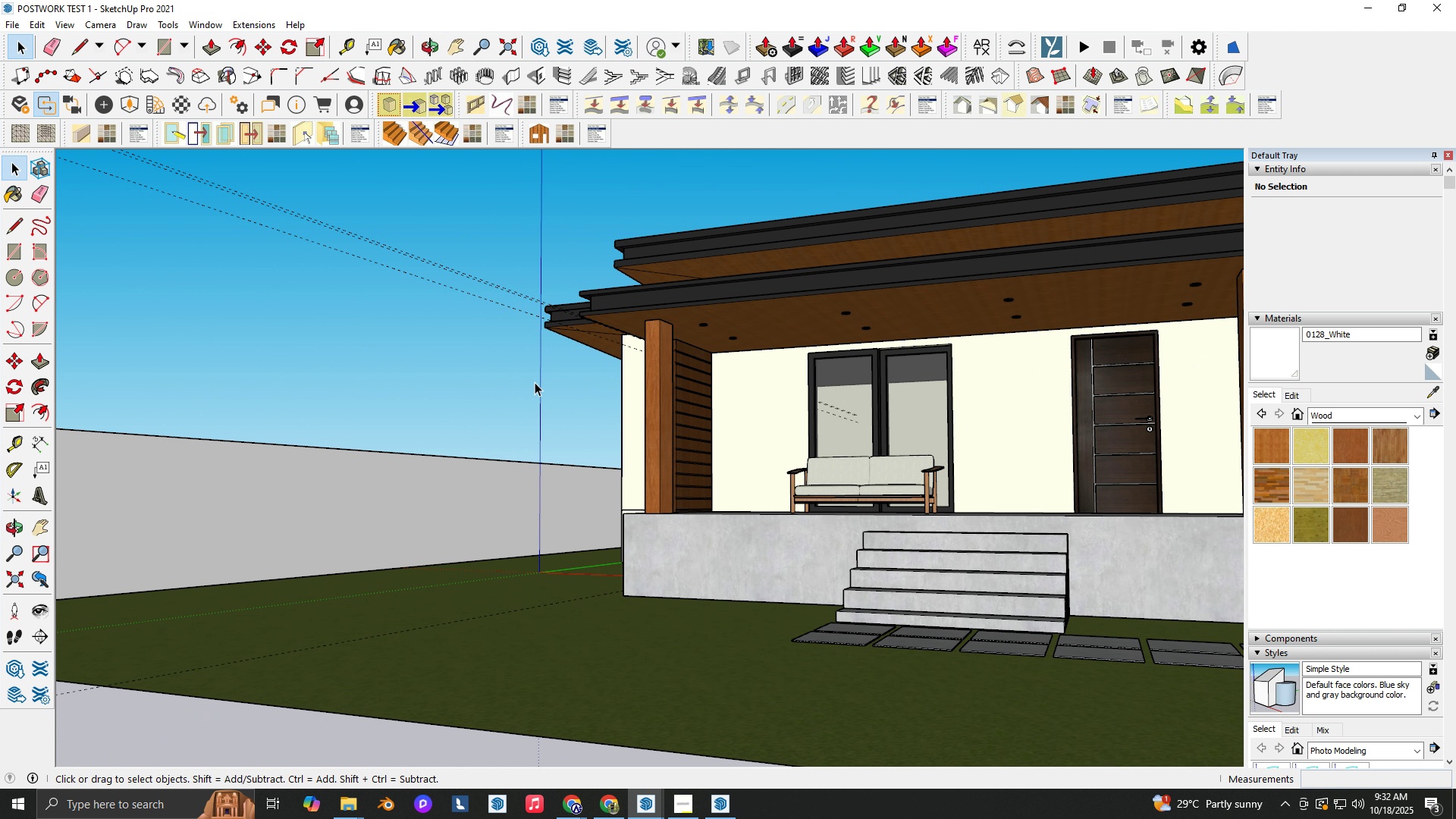 
key(Space)
 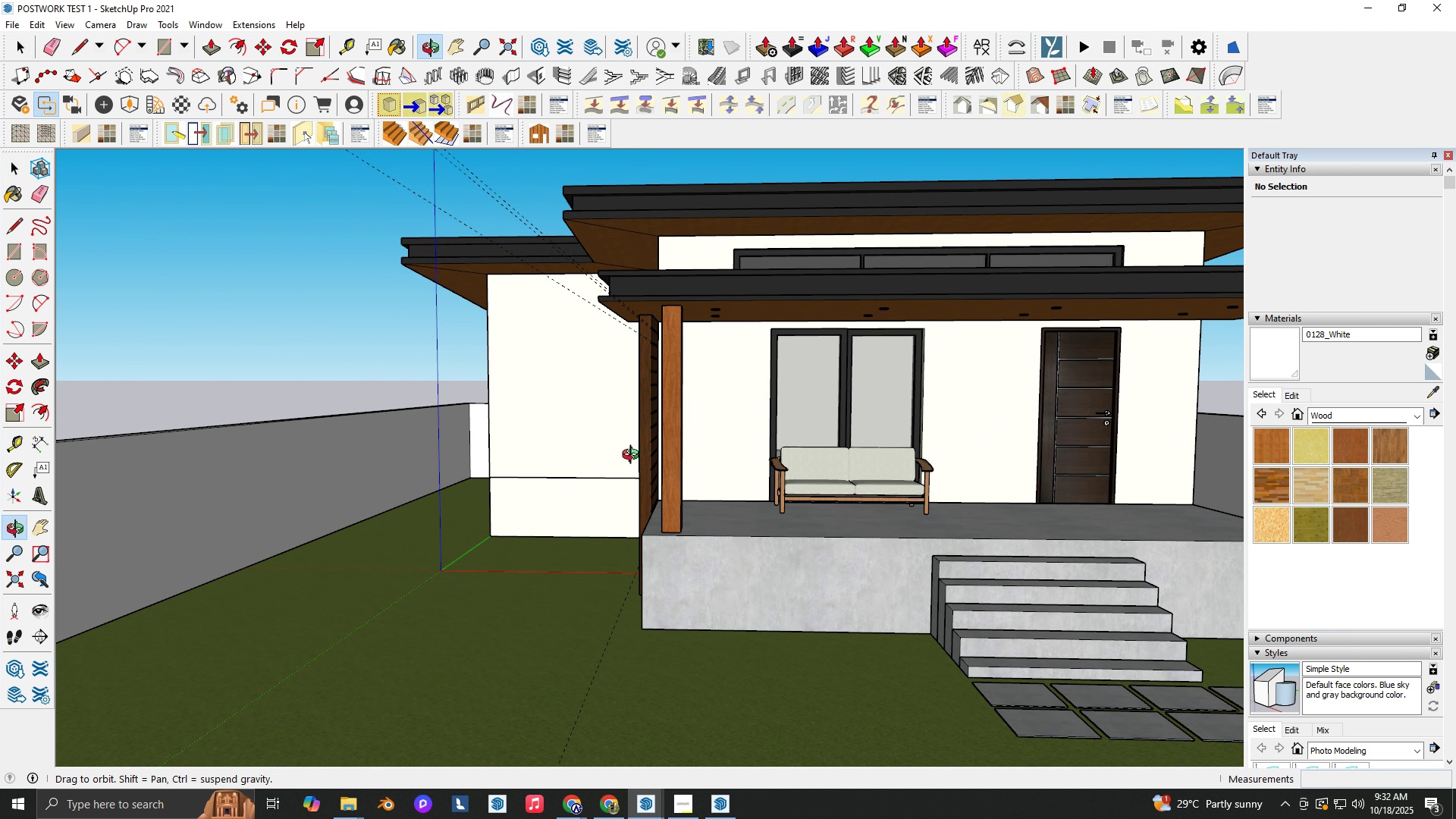 
scroll: coordinate [610, 456], scroll_direction: up, amount: 1.0
 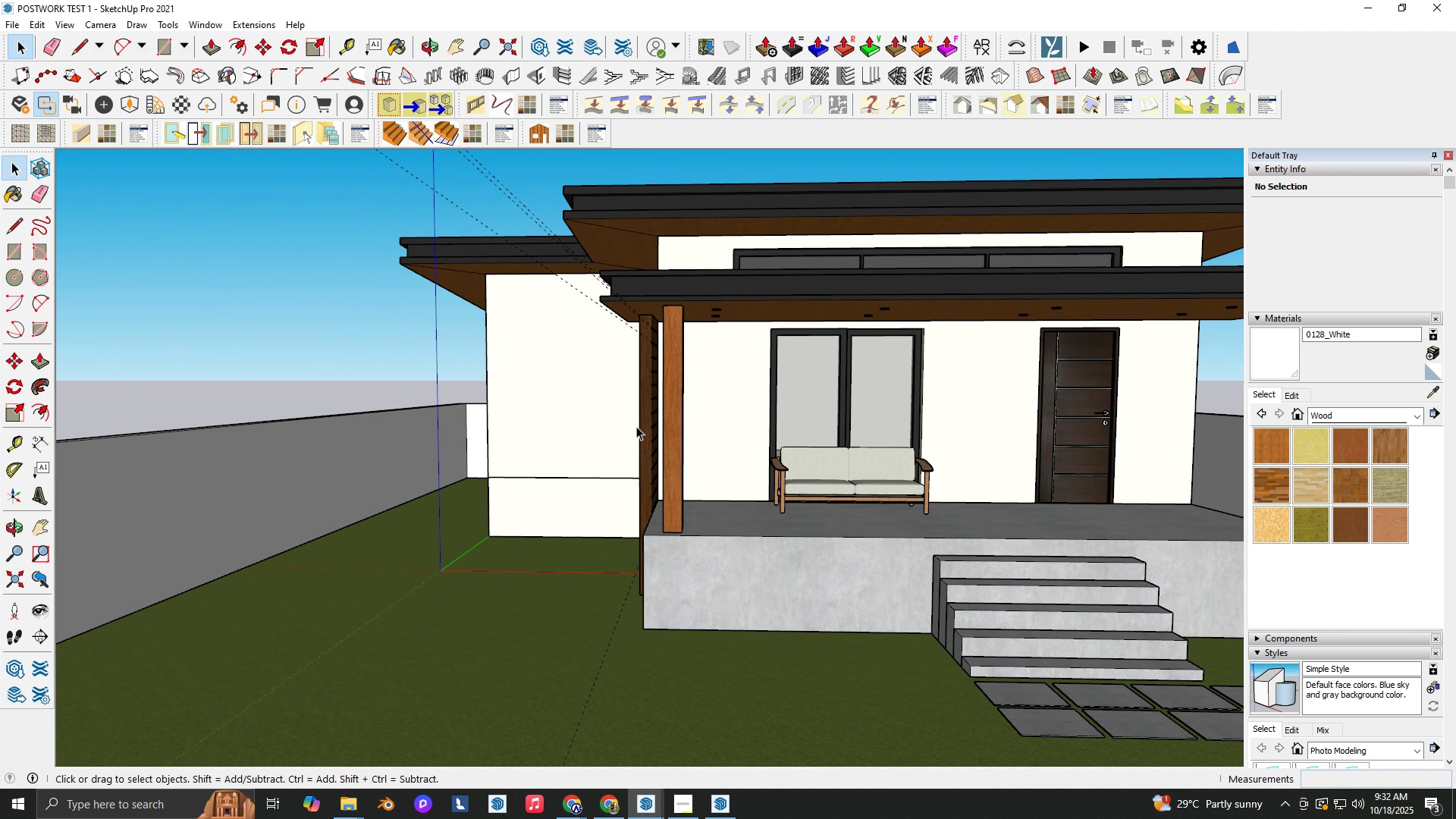 
key(N)
 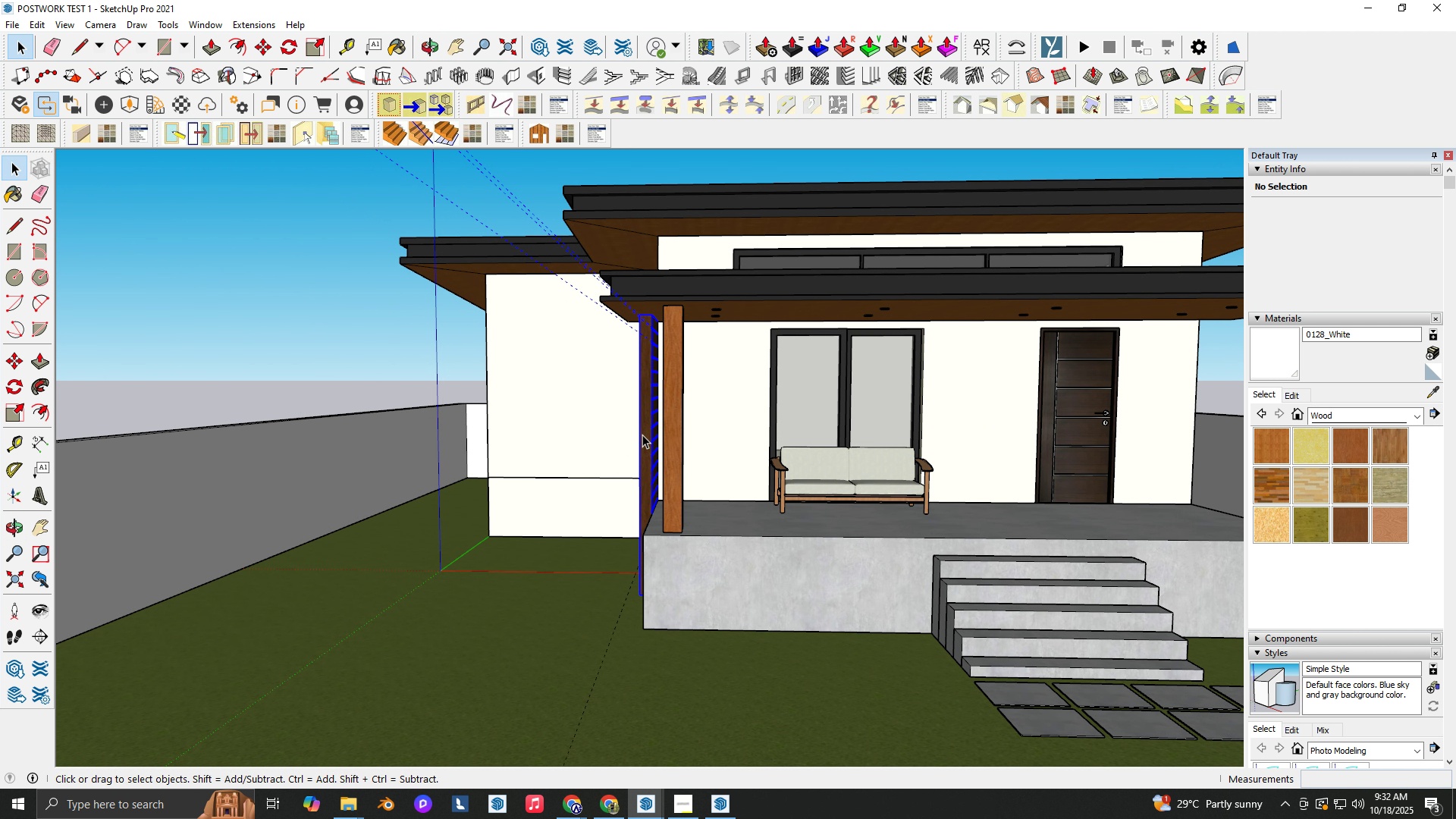 
left_click([643, 432])
 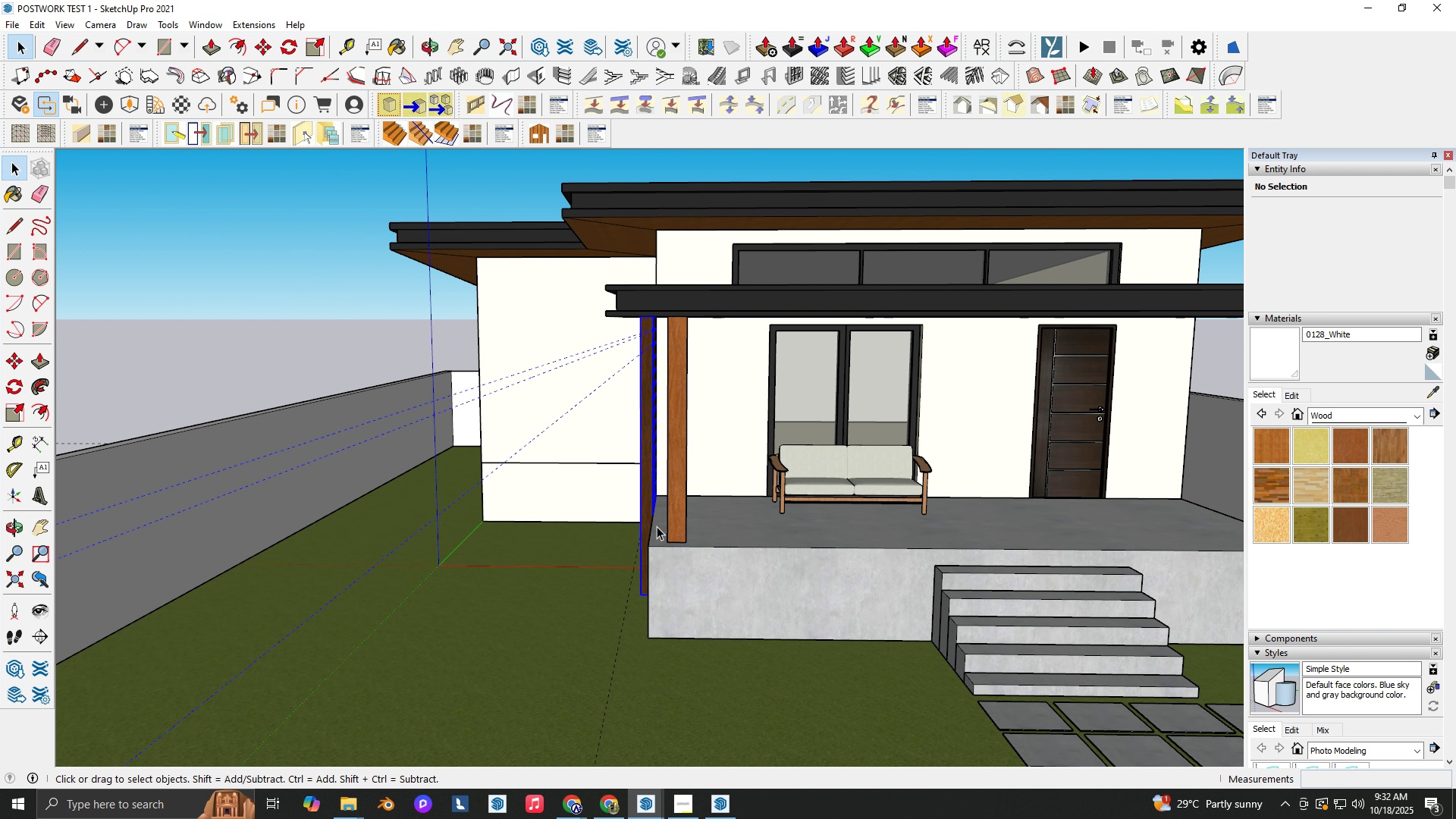 
key(M)
 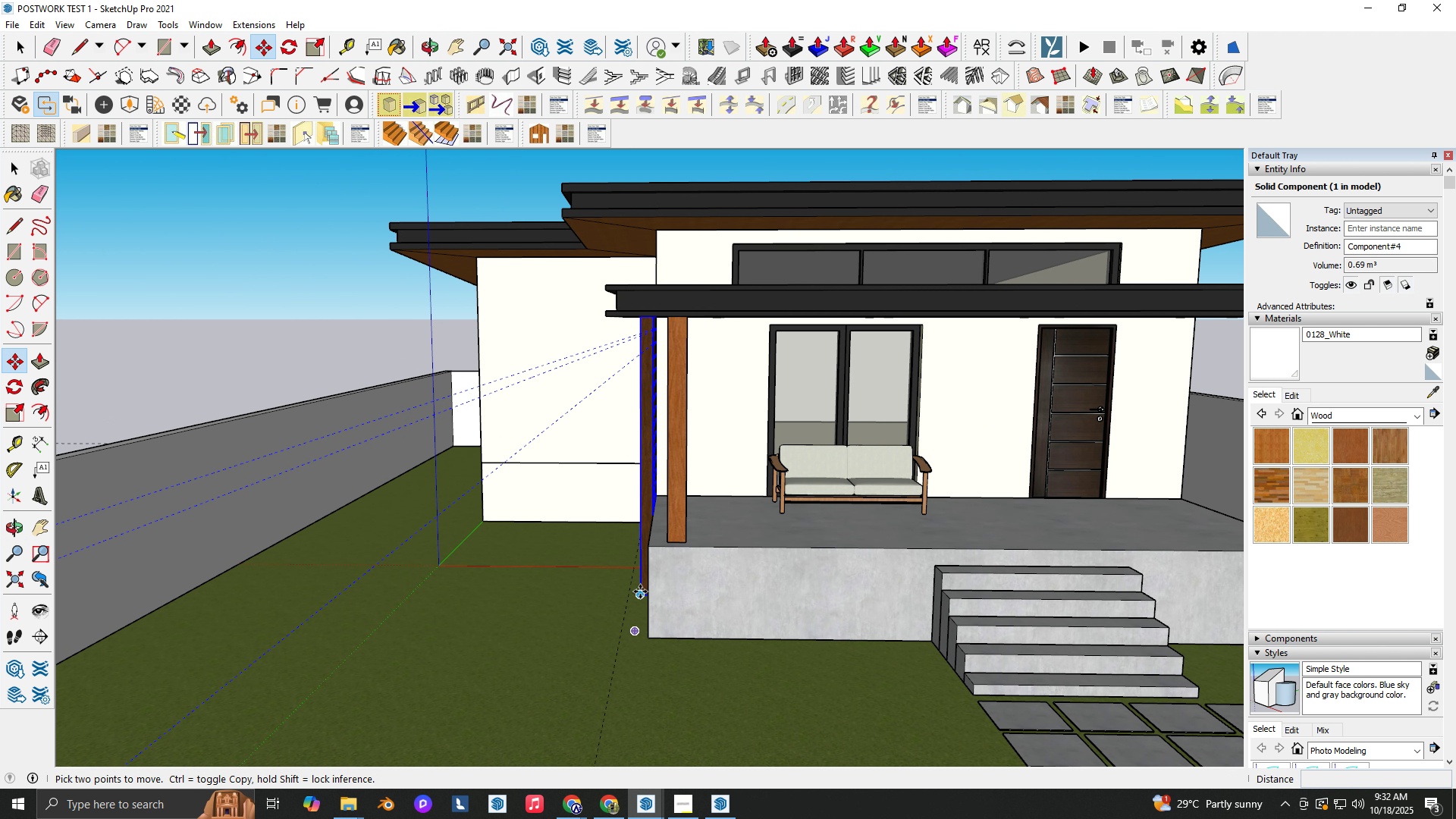 
key(Control+ControlLeft)
 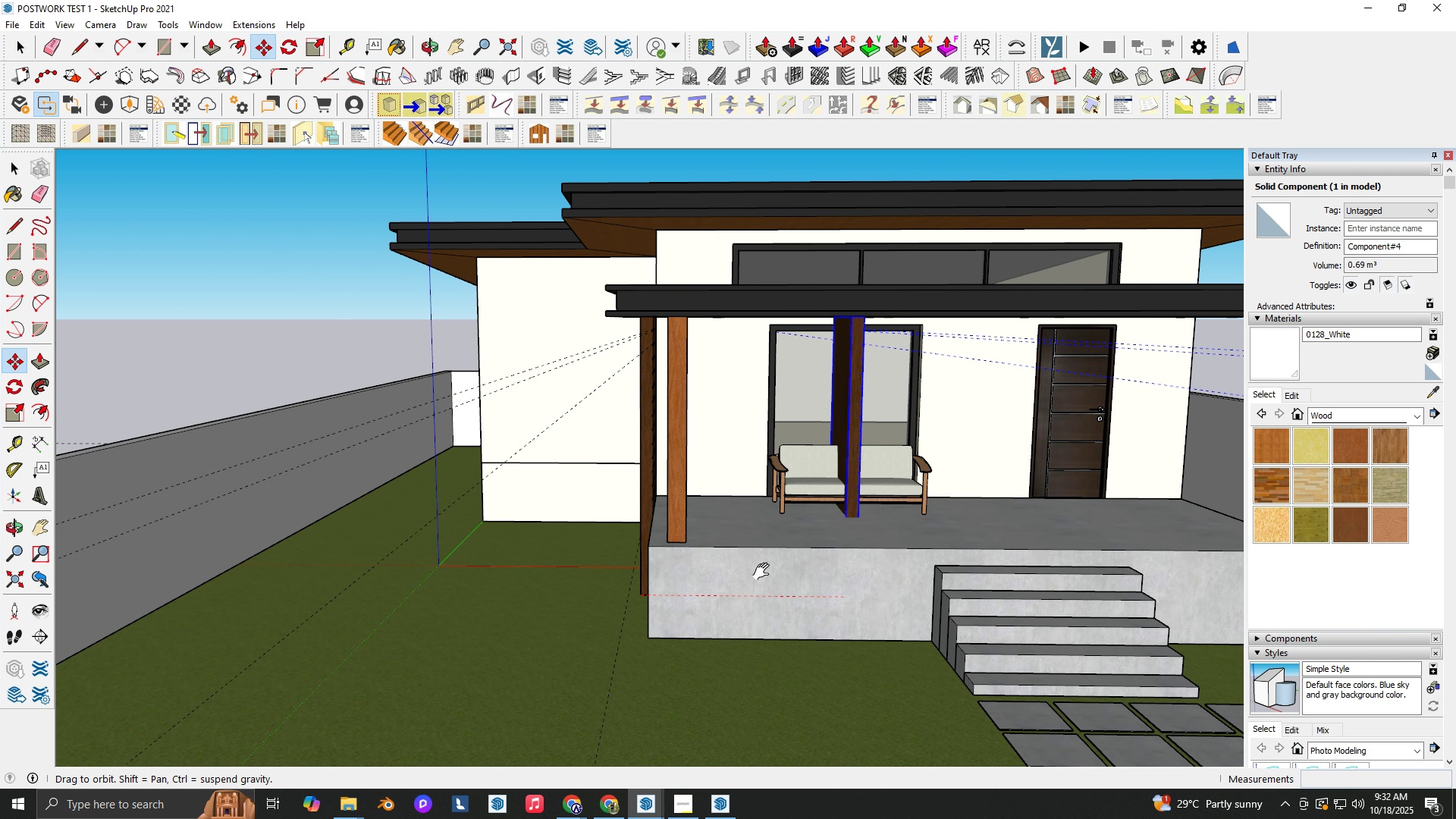 
hold_key(key=ShiftLeft, duration=0.3)
scroll: coordinate [195, 557], scroll_direction: none, amount: 0.0
 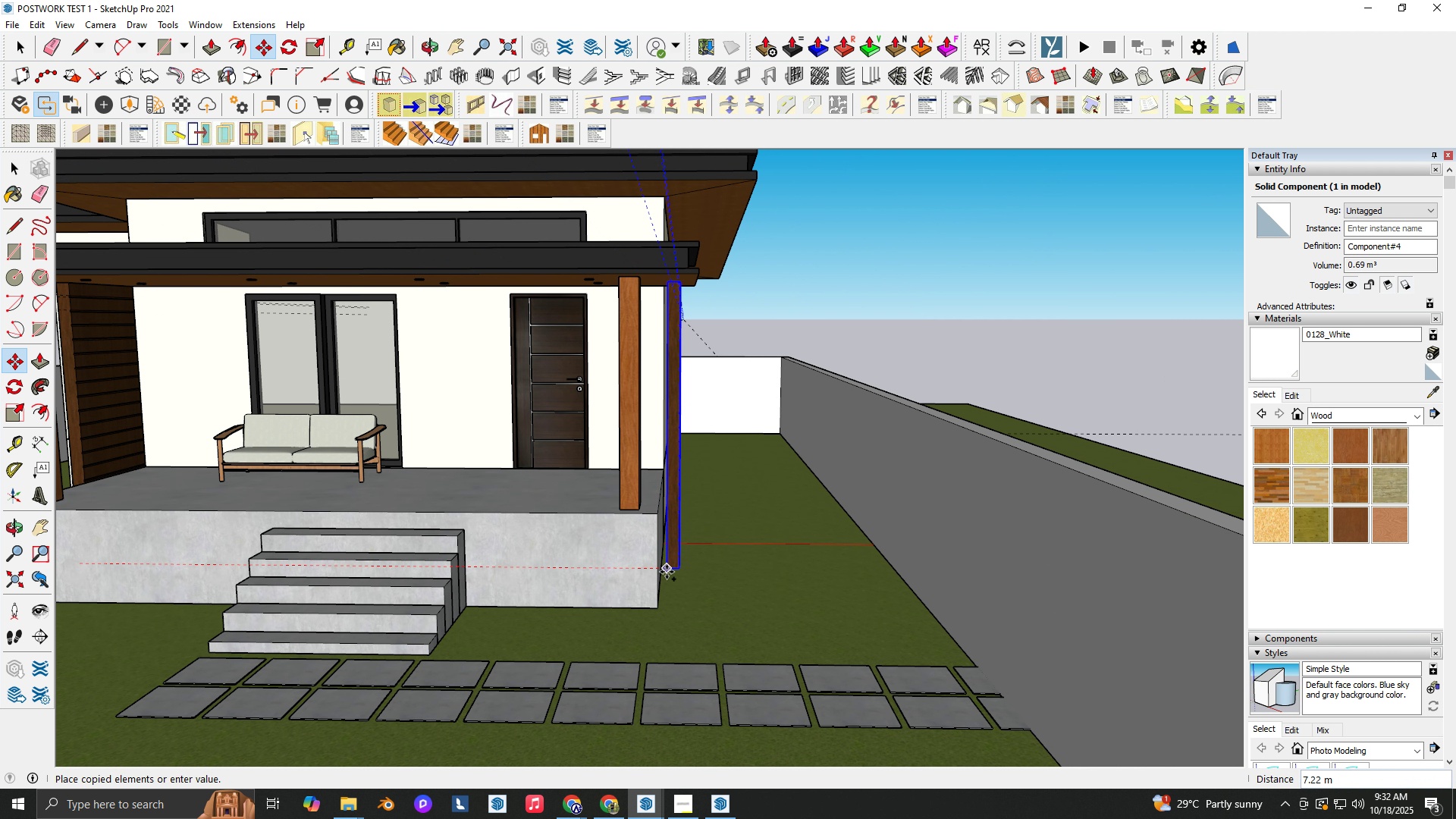 
key(ArrowLeft)
 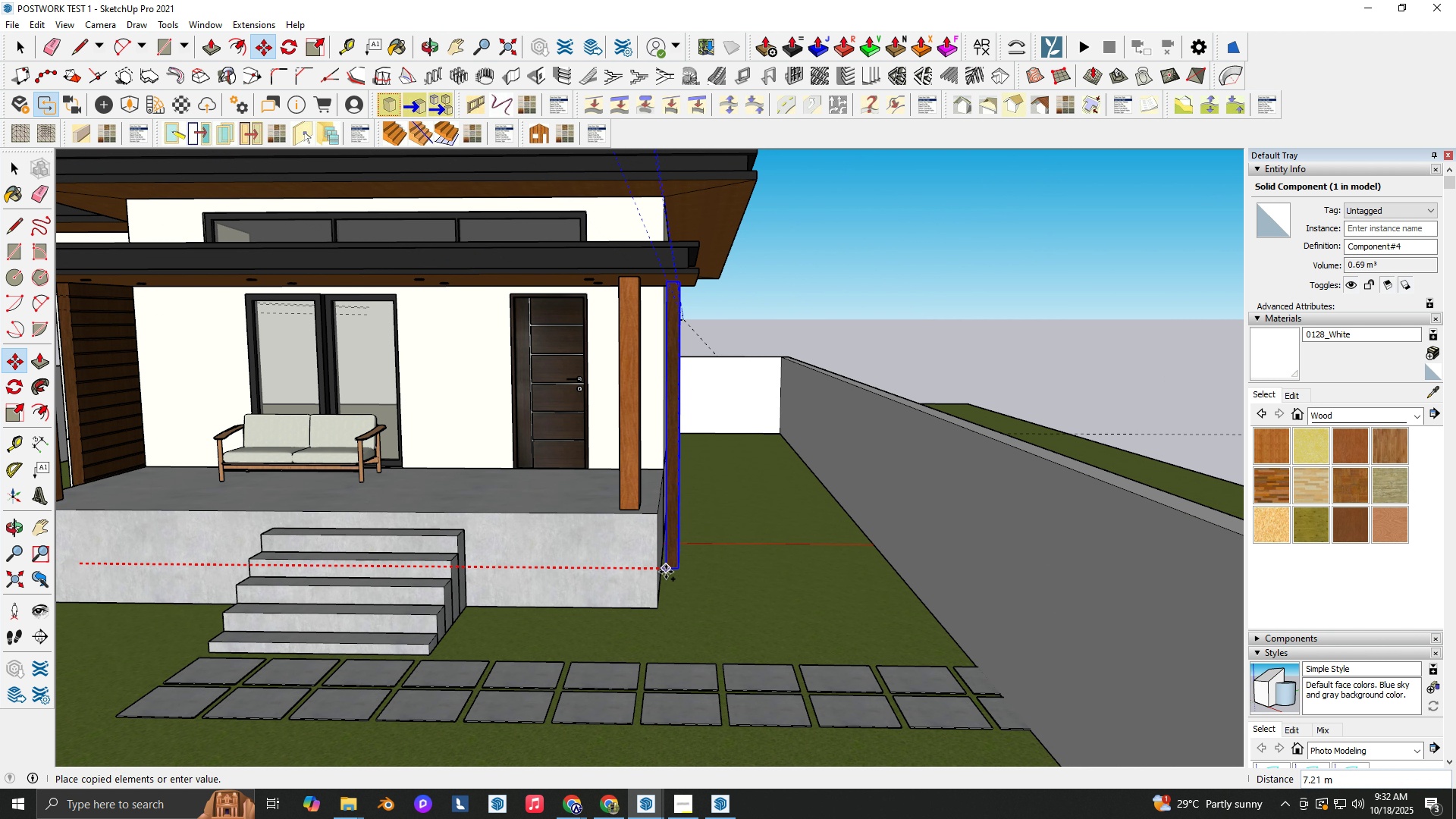 
key(ArrowRight)
 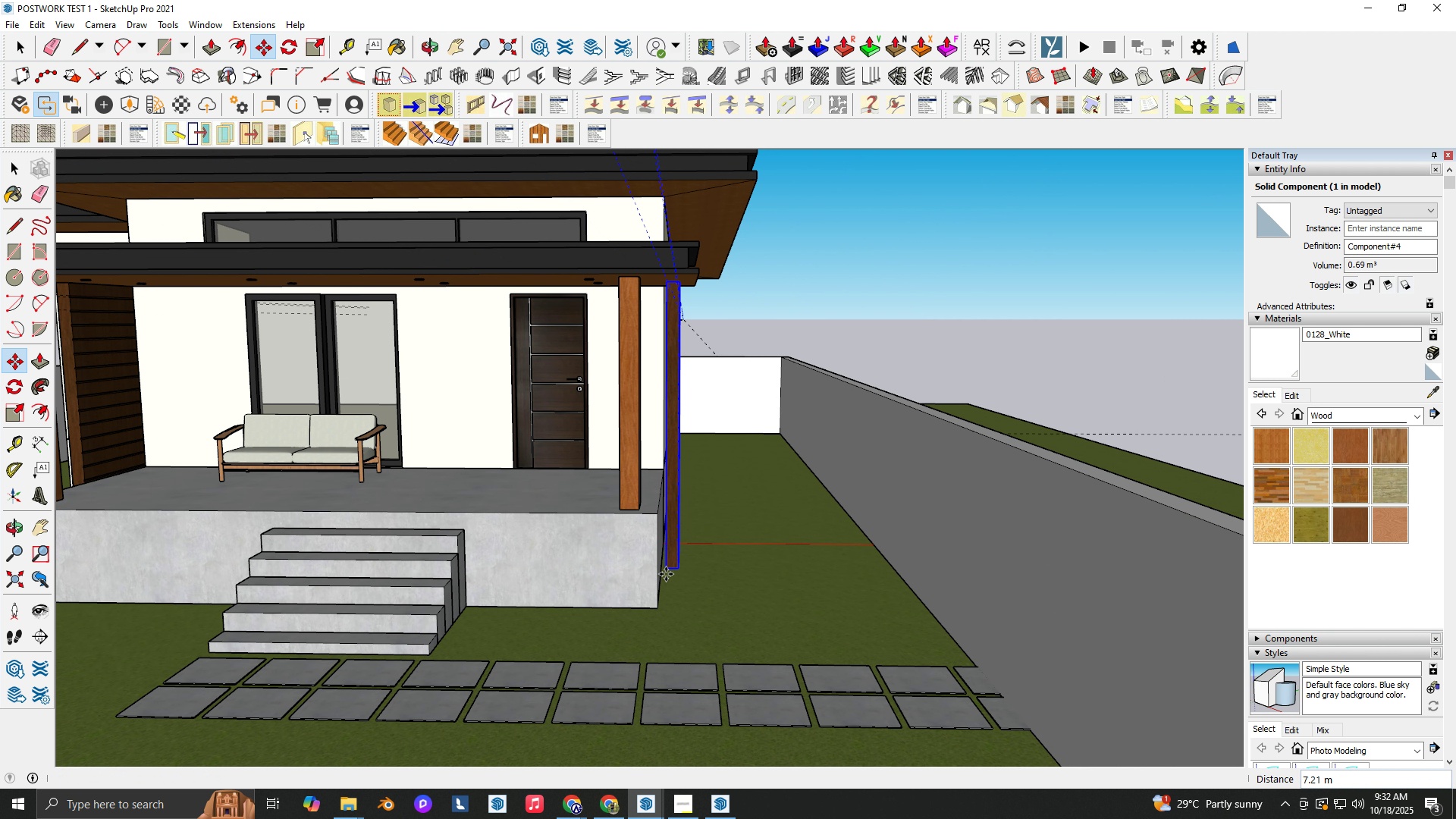 
left_click([666, 574])
 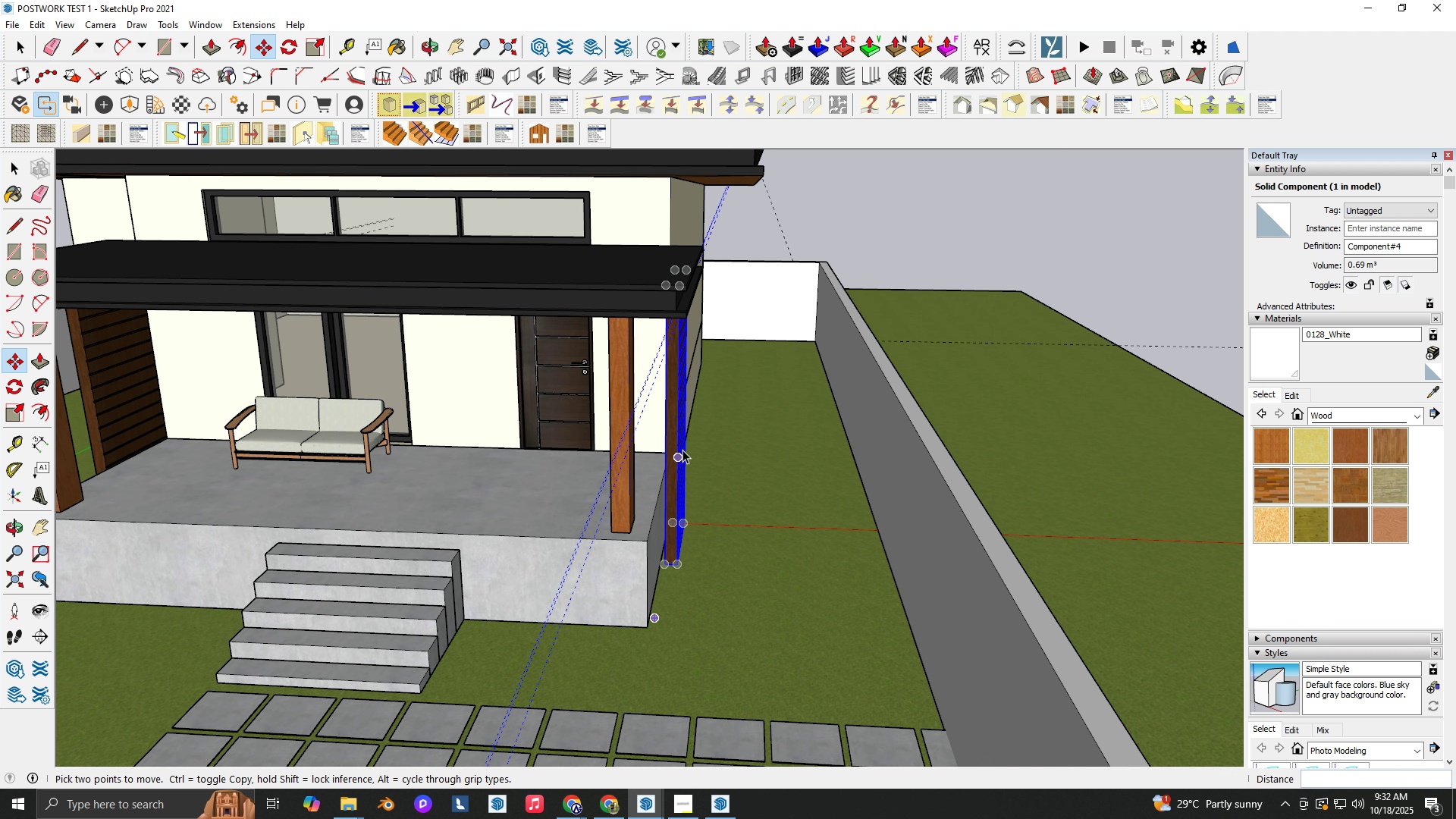 
key(Space)
 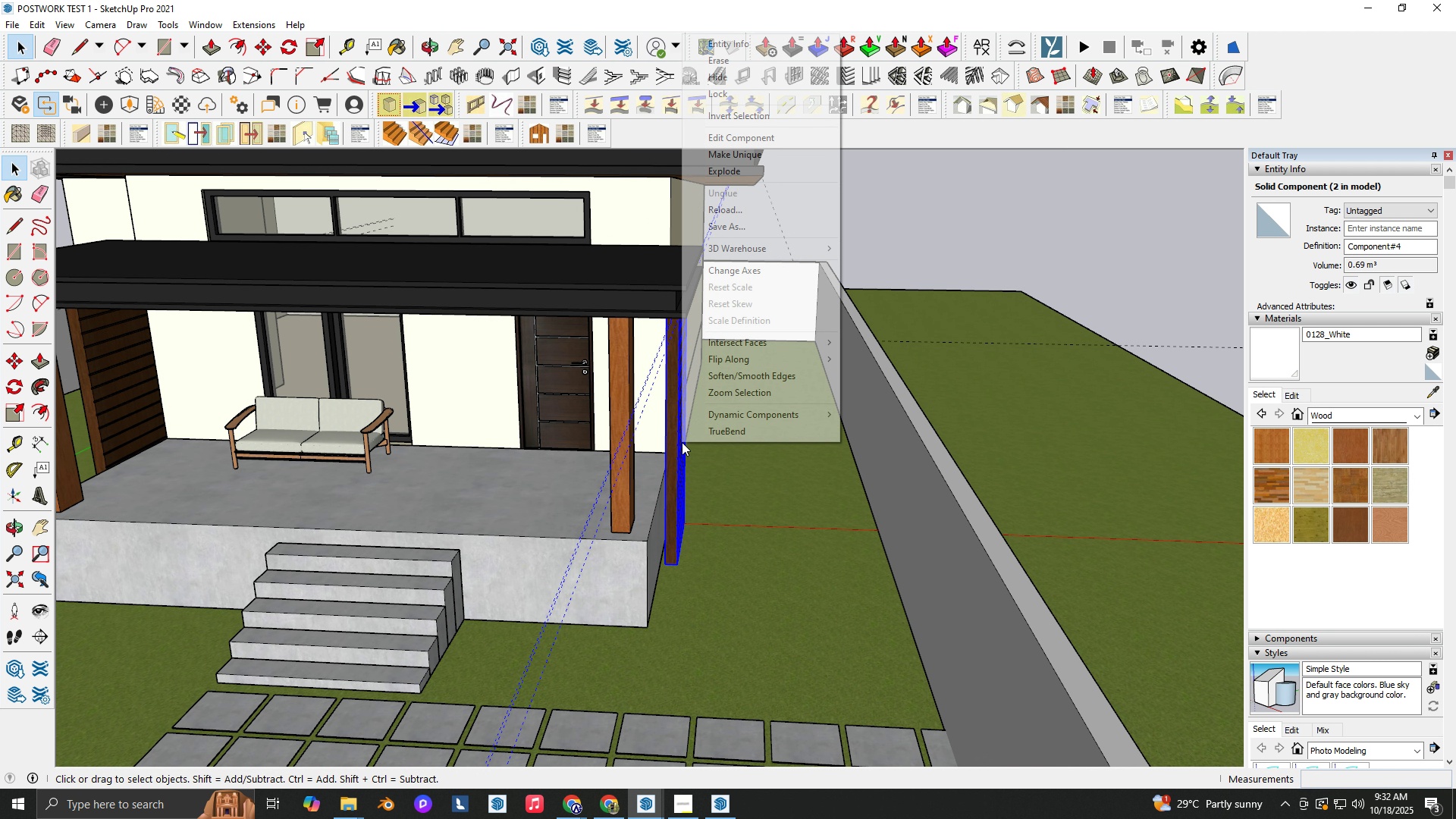 
right_click([682, 442])
 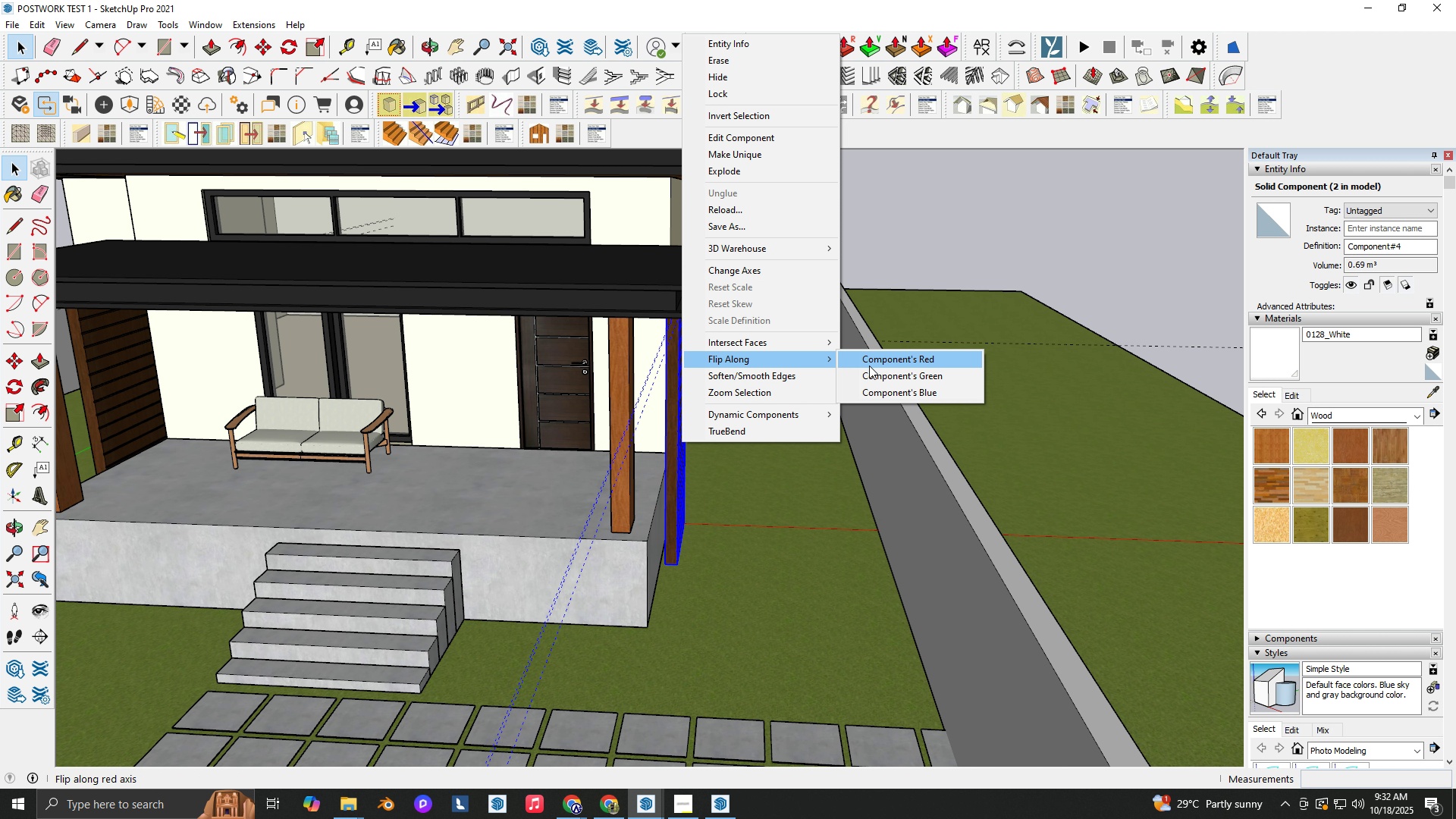 
left_click([881, 364])
 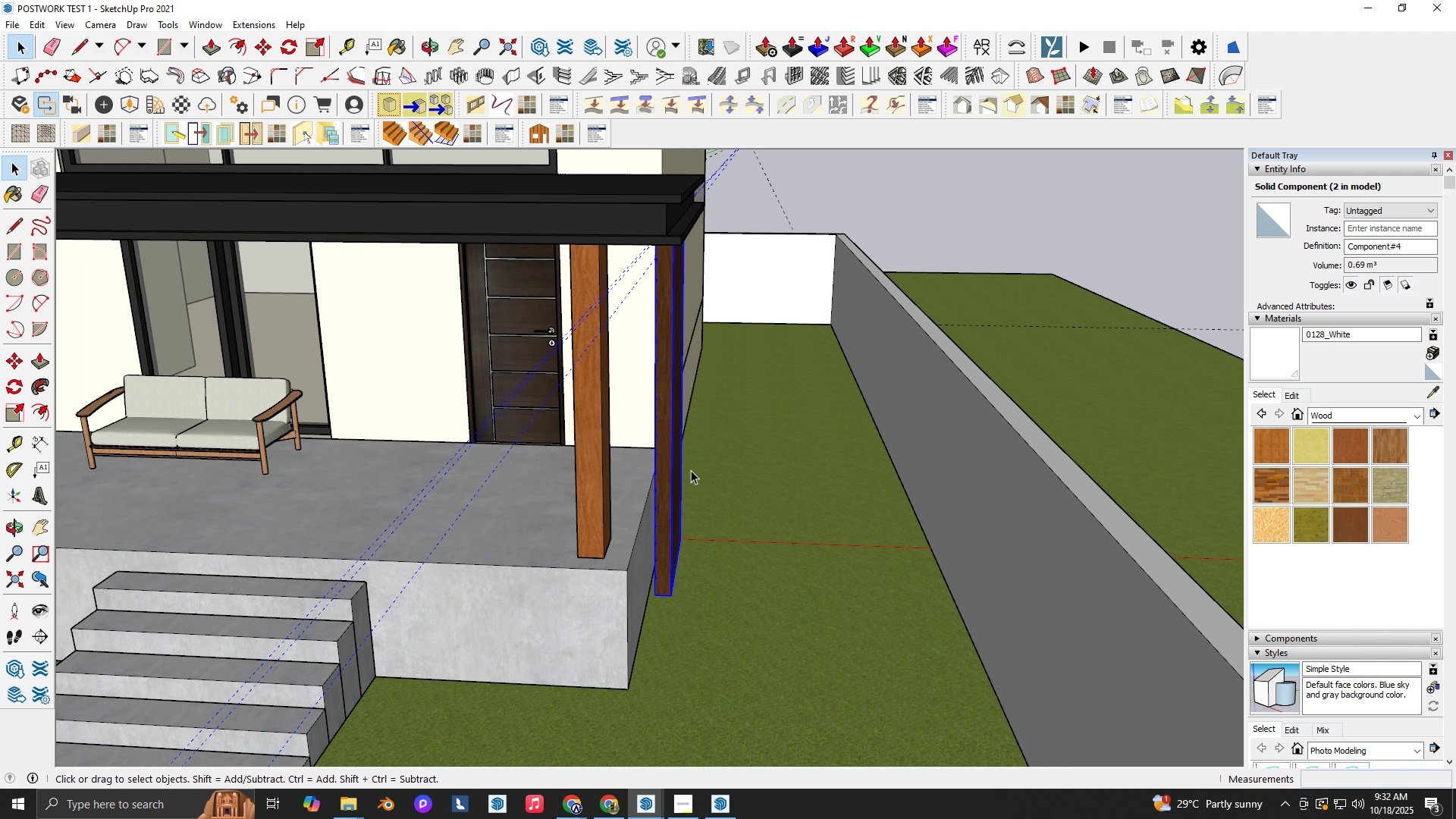 
scroll: coordinate [645, 626], scroll_direction: up, amount: 10.0
 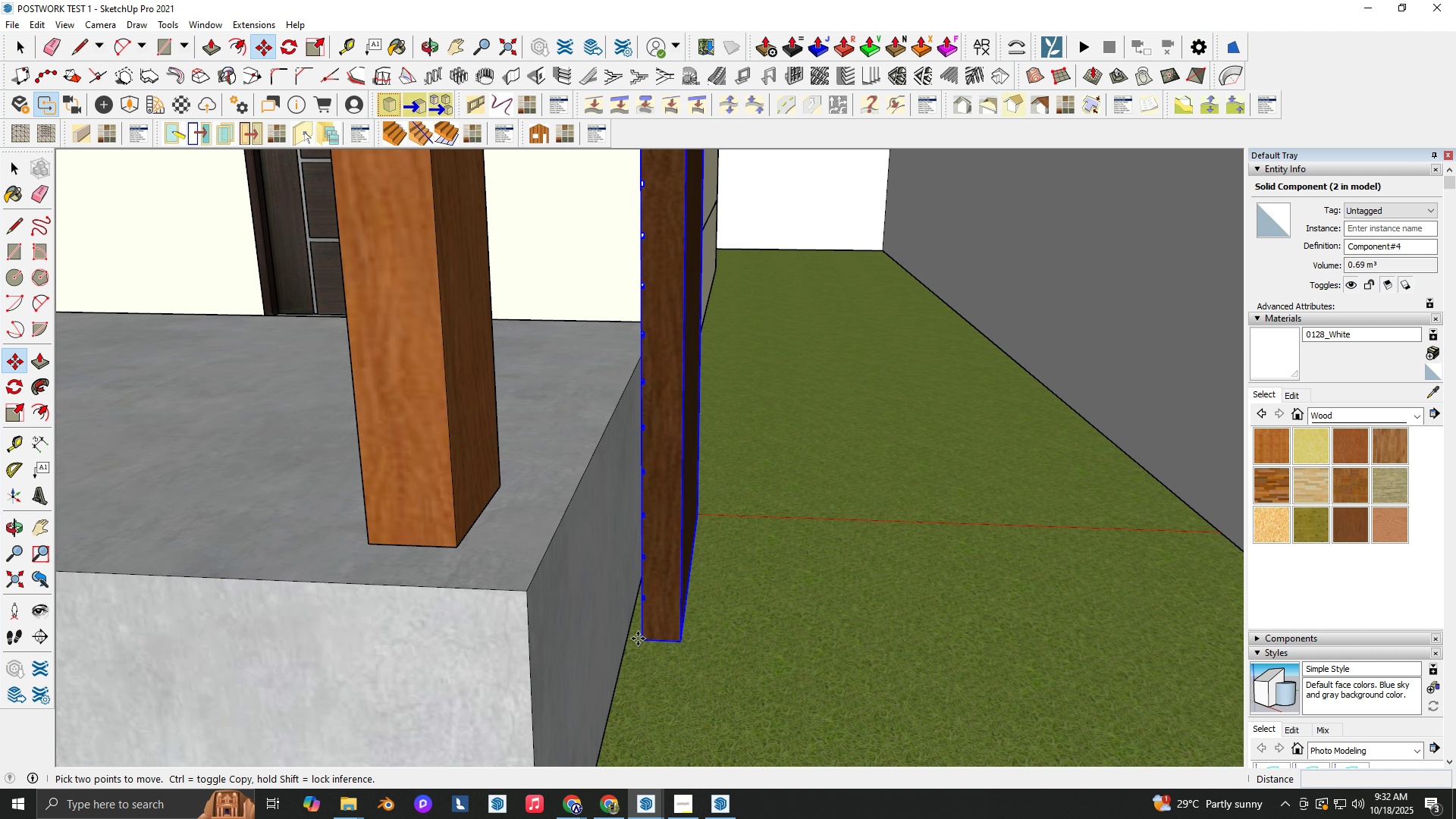 
type(NM)
 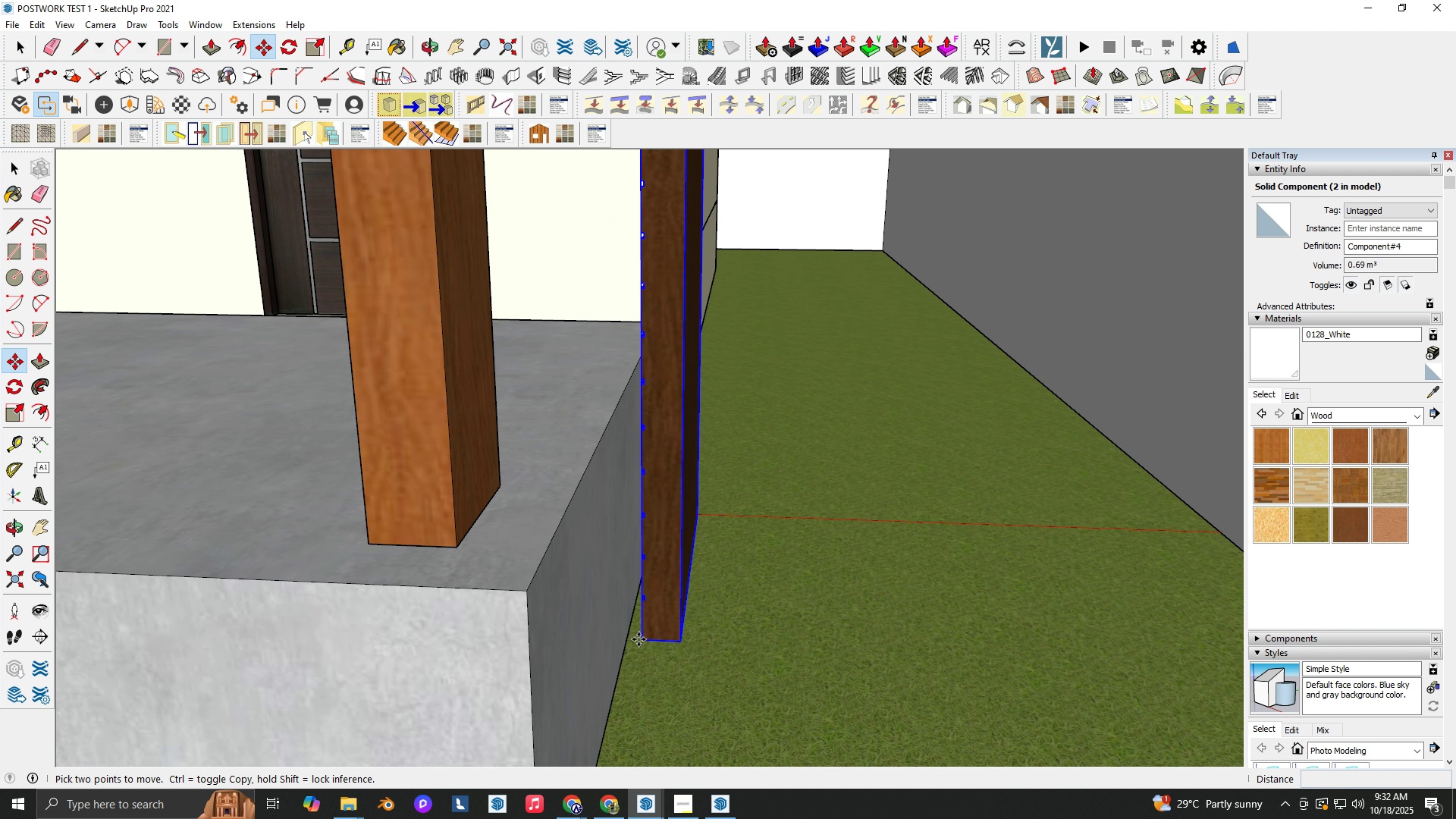 
left_click([639, 639])
 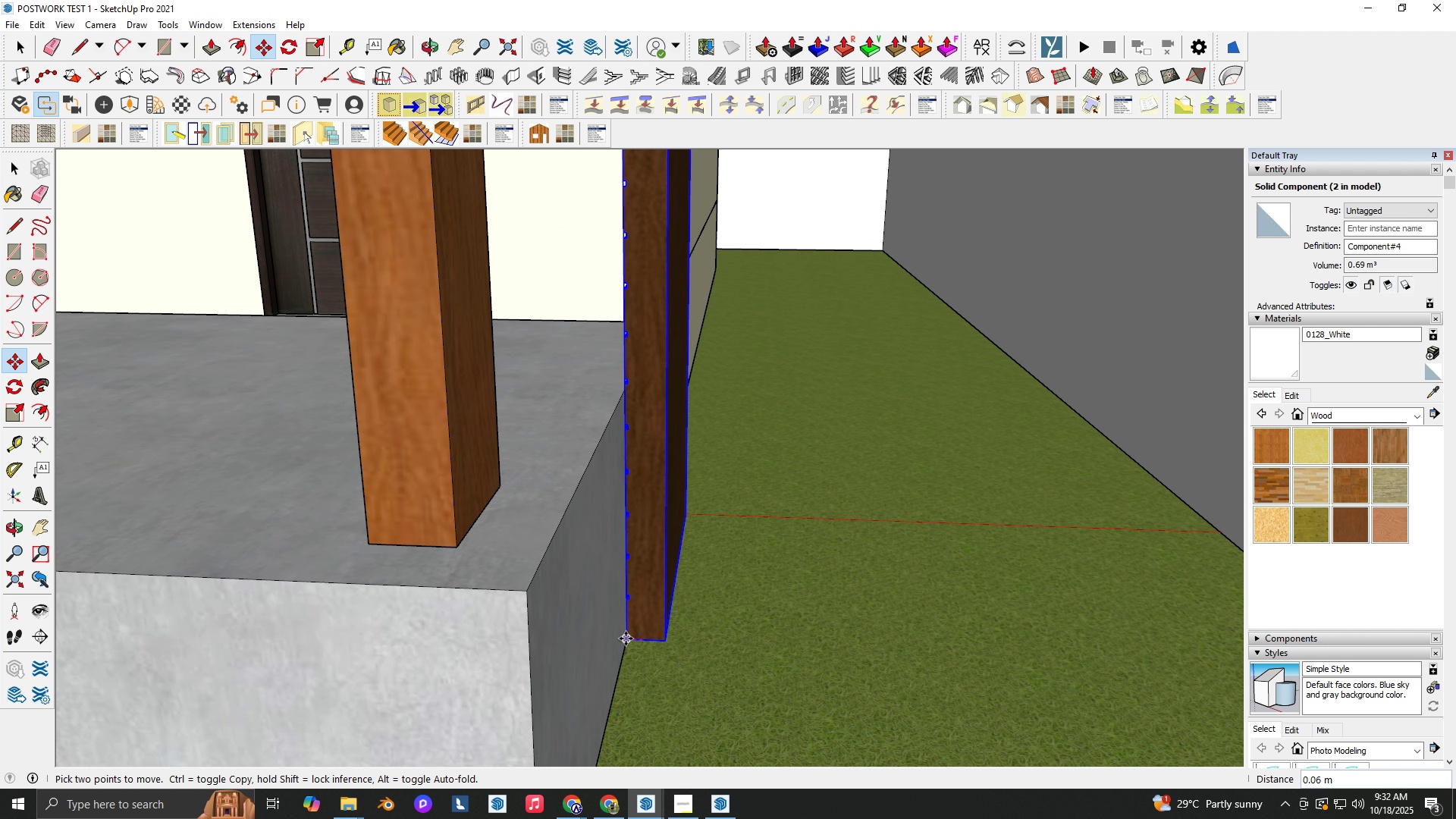 
left_click([626, 639])
 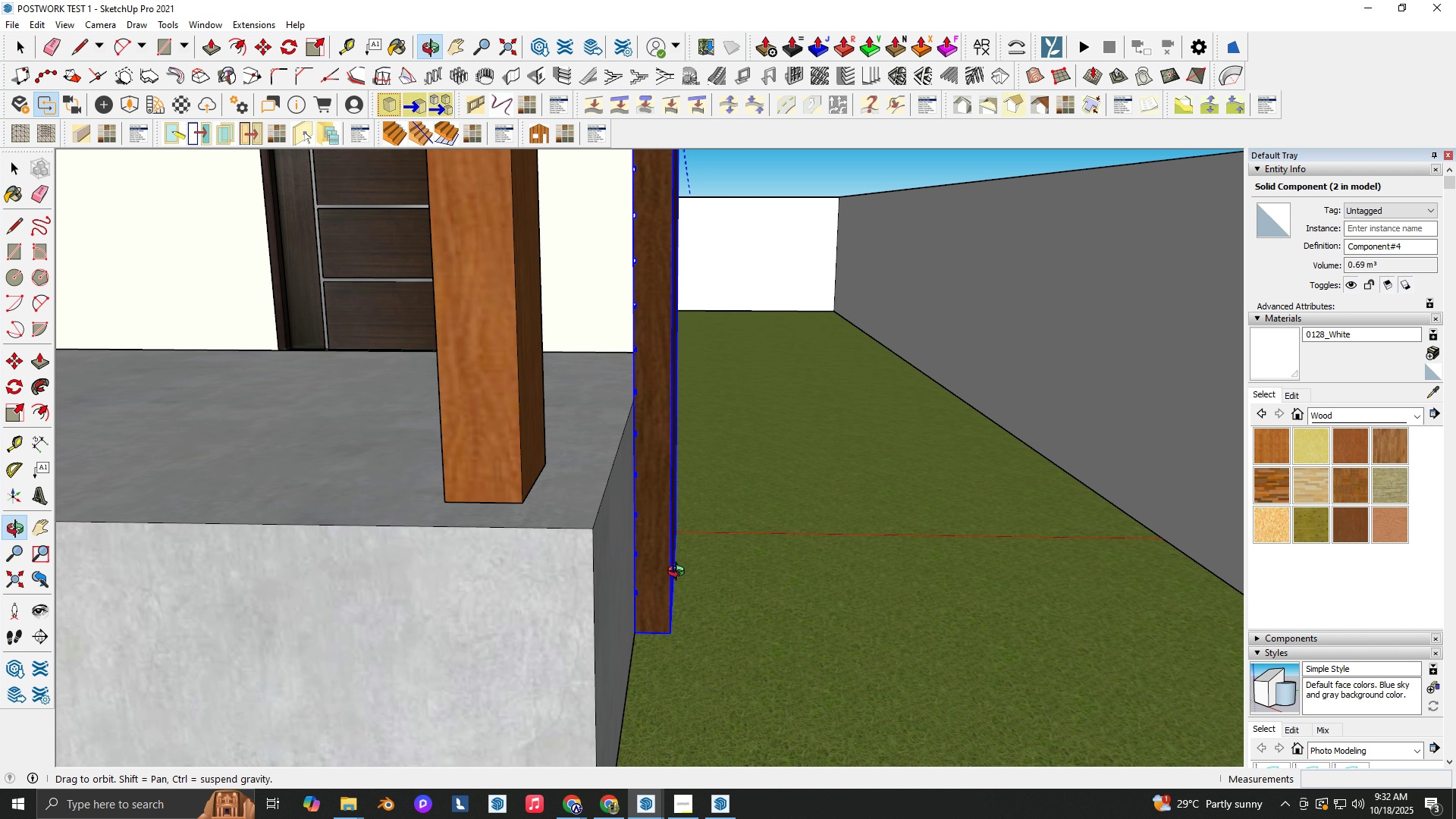 
scroll: coordinate [704, 551], scroll_direction: down, amount: 10.0
 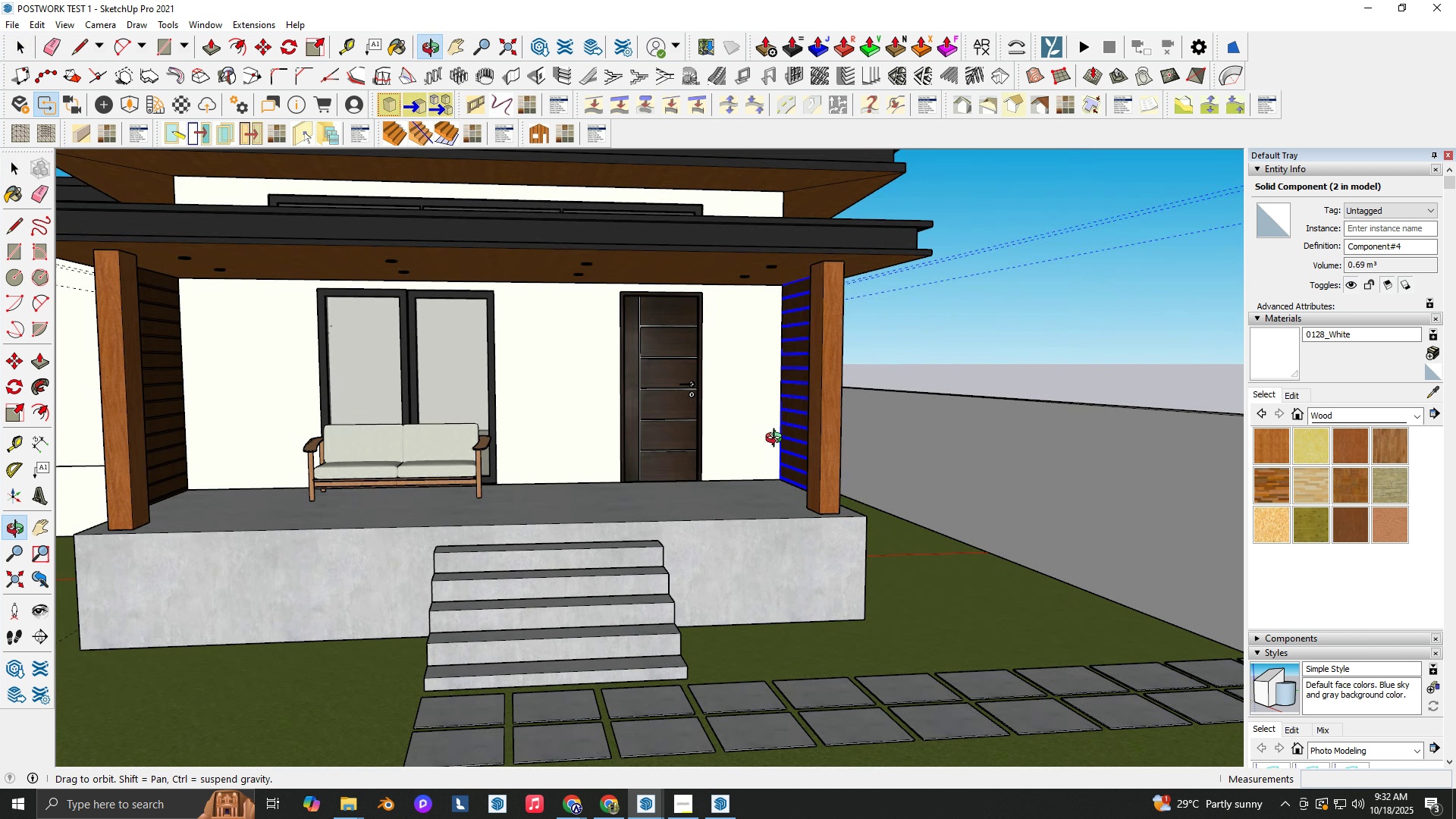 
key(Space)
 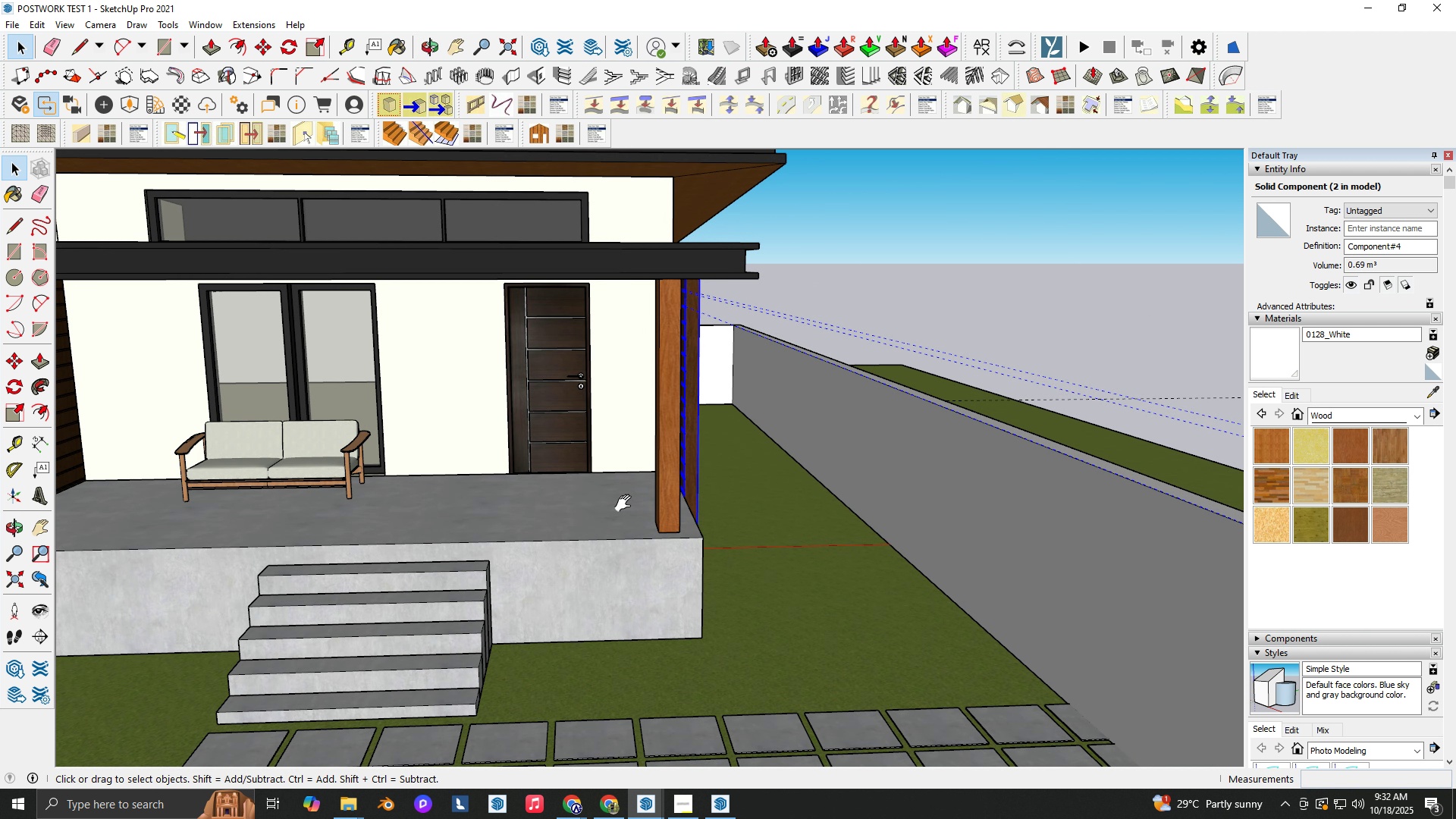 
key(Shift+ShiftLeft)
 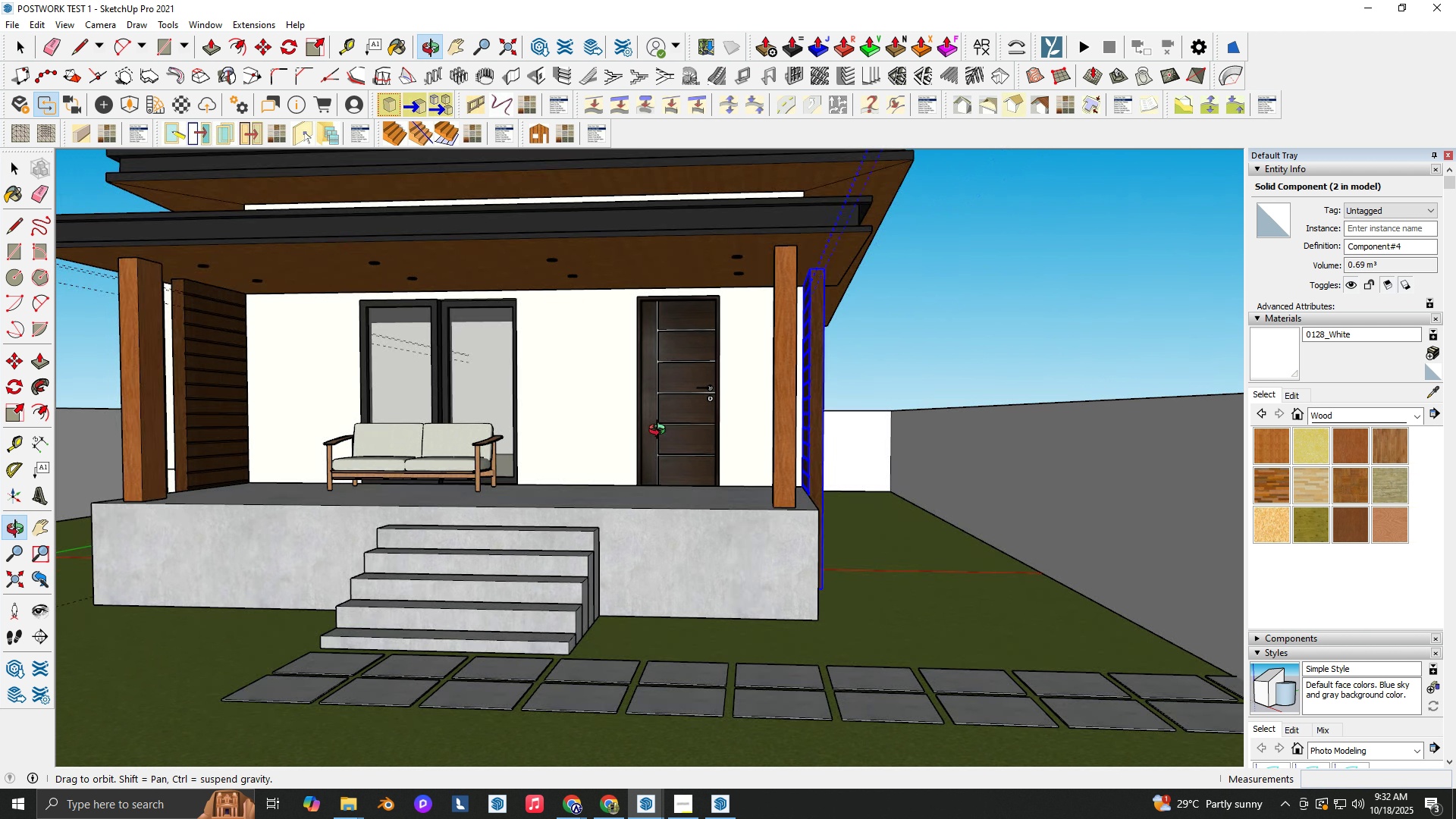 
hold_key(key=ShiftLeft, duration=0.32)
 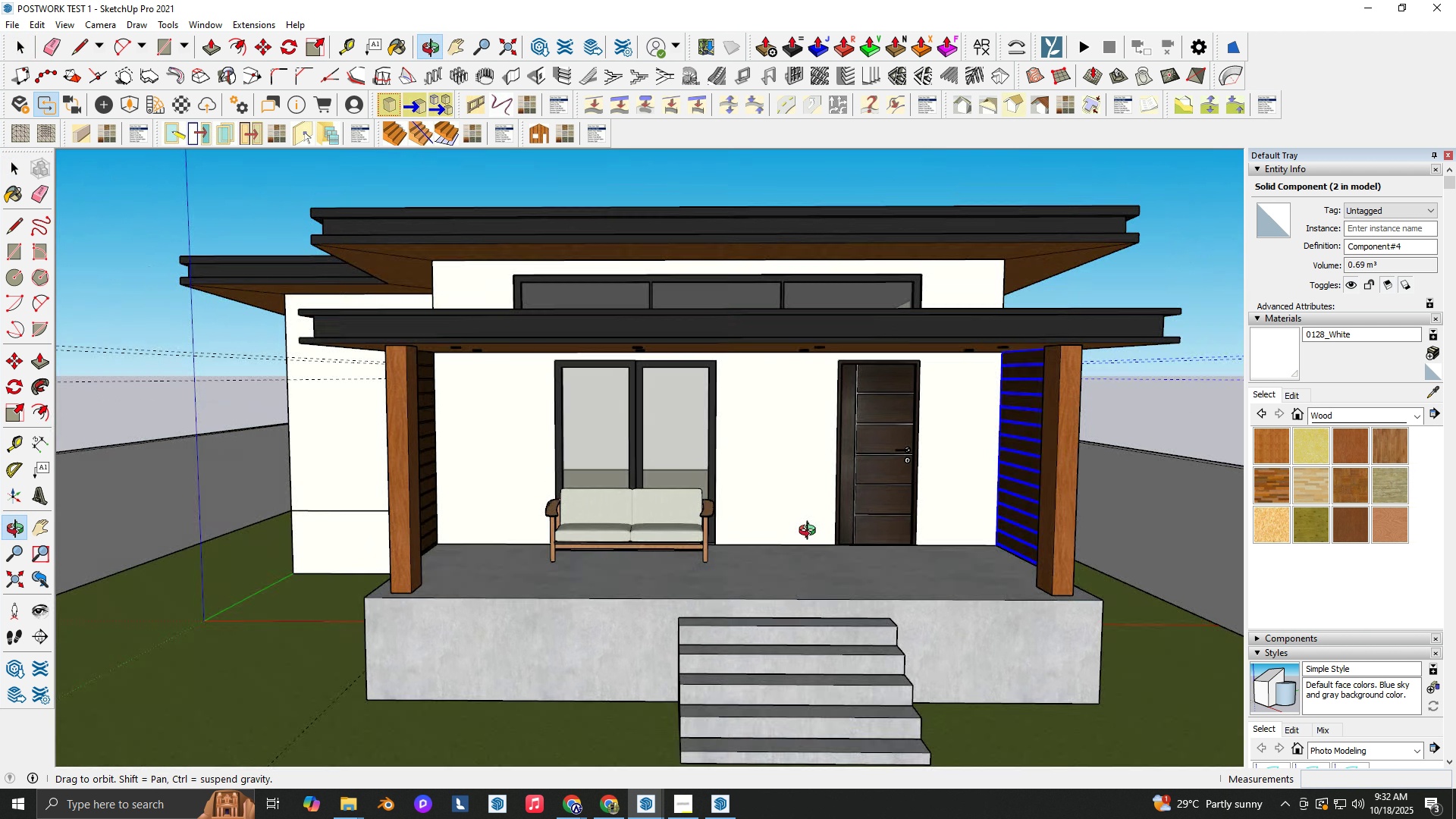 
scroll: coordinate [799, 532], scroll_direction: down, amount: 3.0
 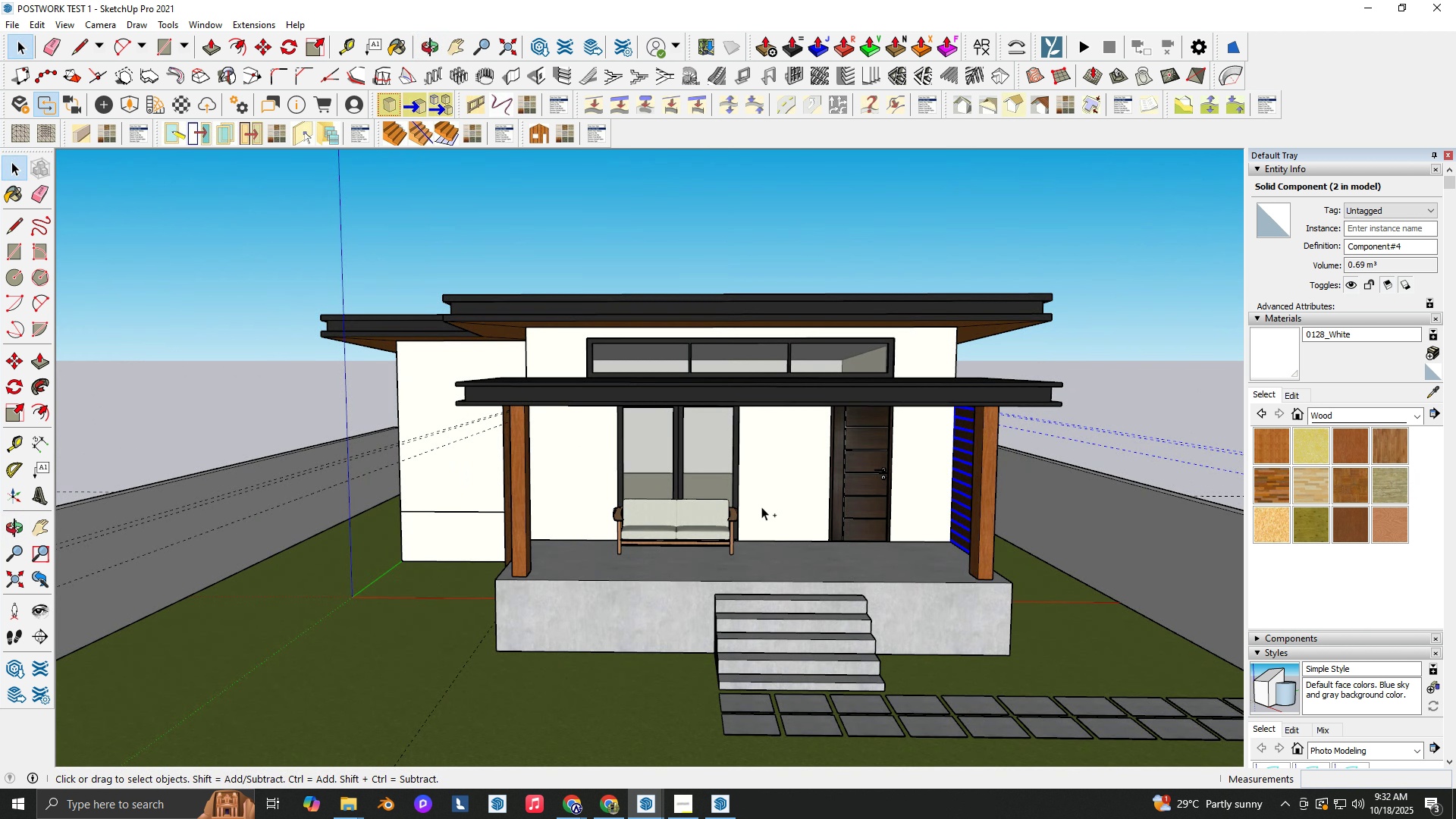 
key(Control+S)